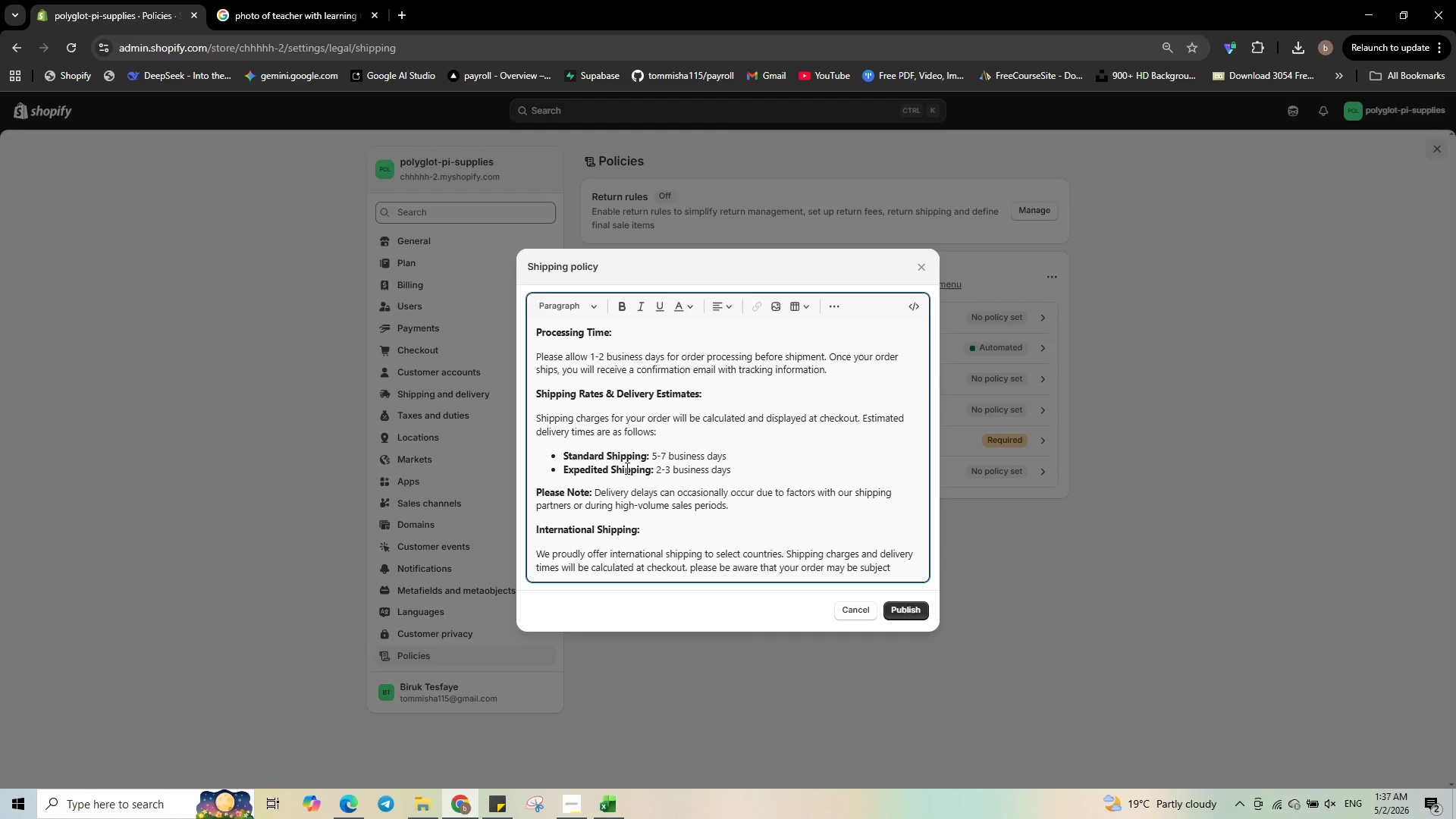 
type(to u)
key(Backspace)
 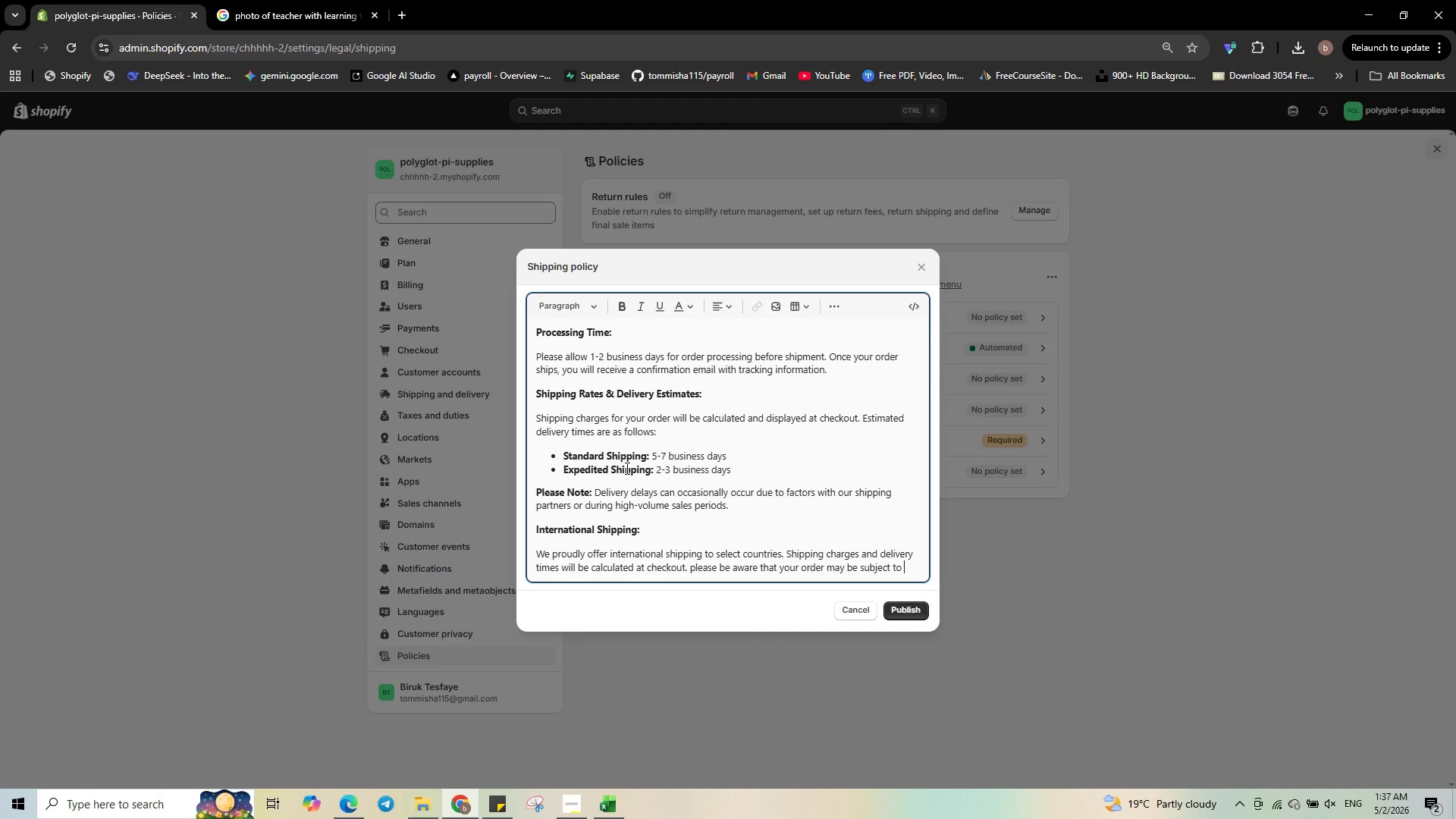 
wait(6.0)
 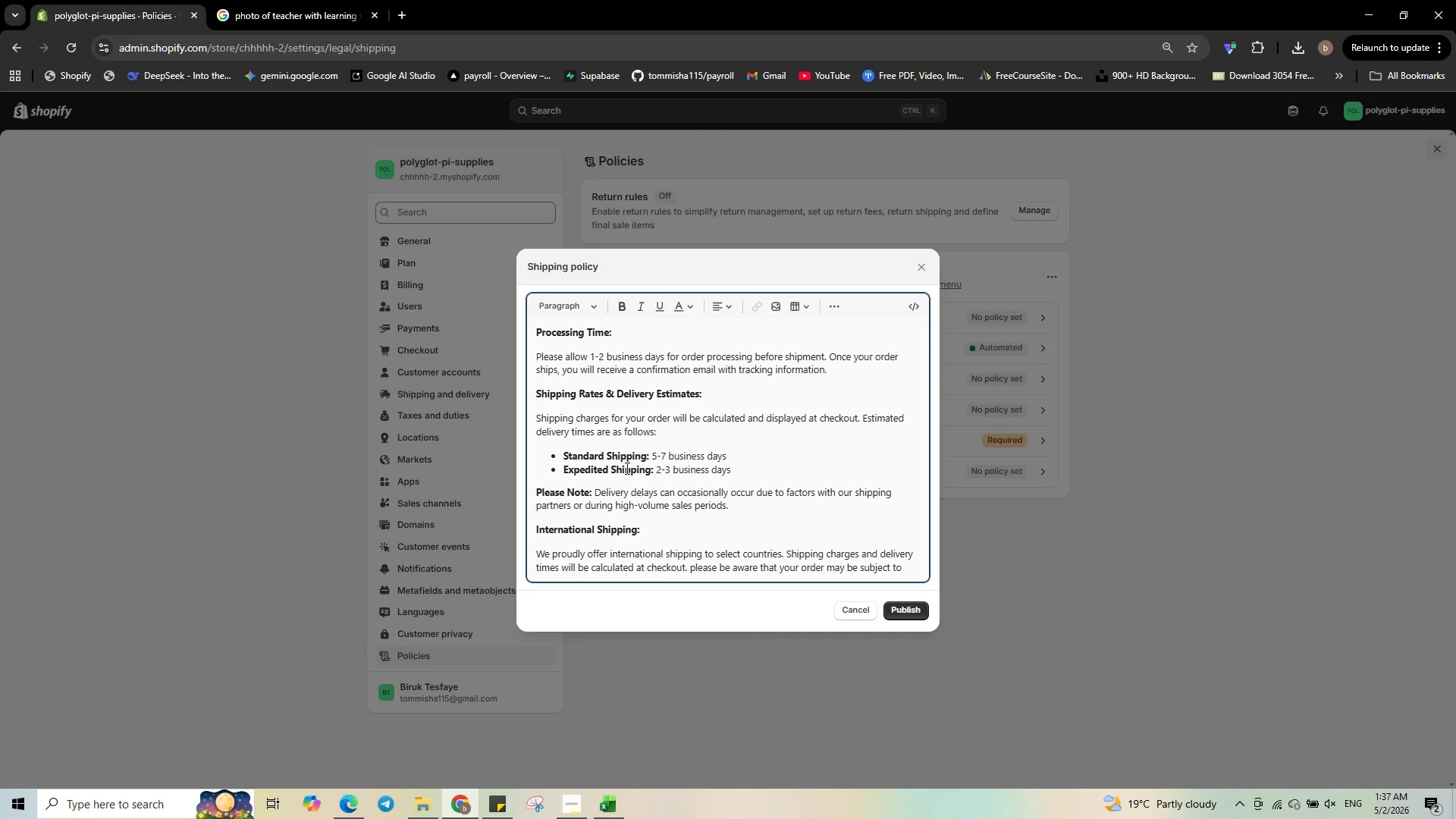 
type(import deta)
key(Backspace)
key(Backspace)
key(Backspace)
type(uties and taxed )
key(Backspace)
key(Backspace)
type(s )
key(Backspace)
type(, which are the responsibility of the customer )
key(Backspace)
type(.)
 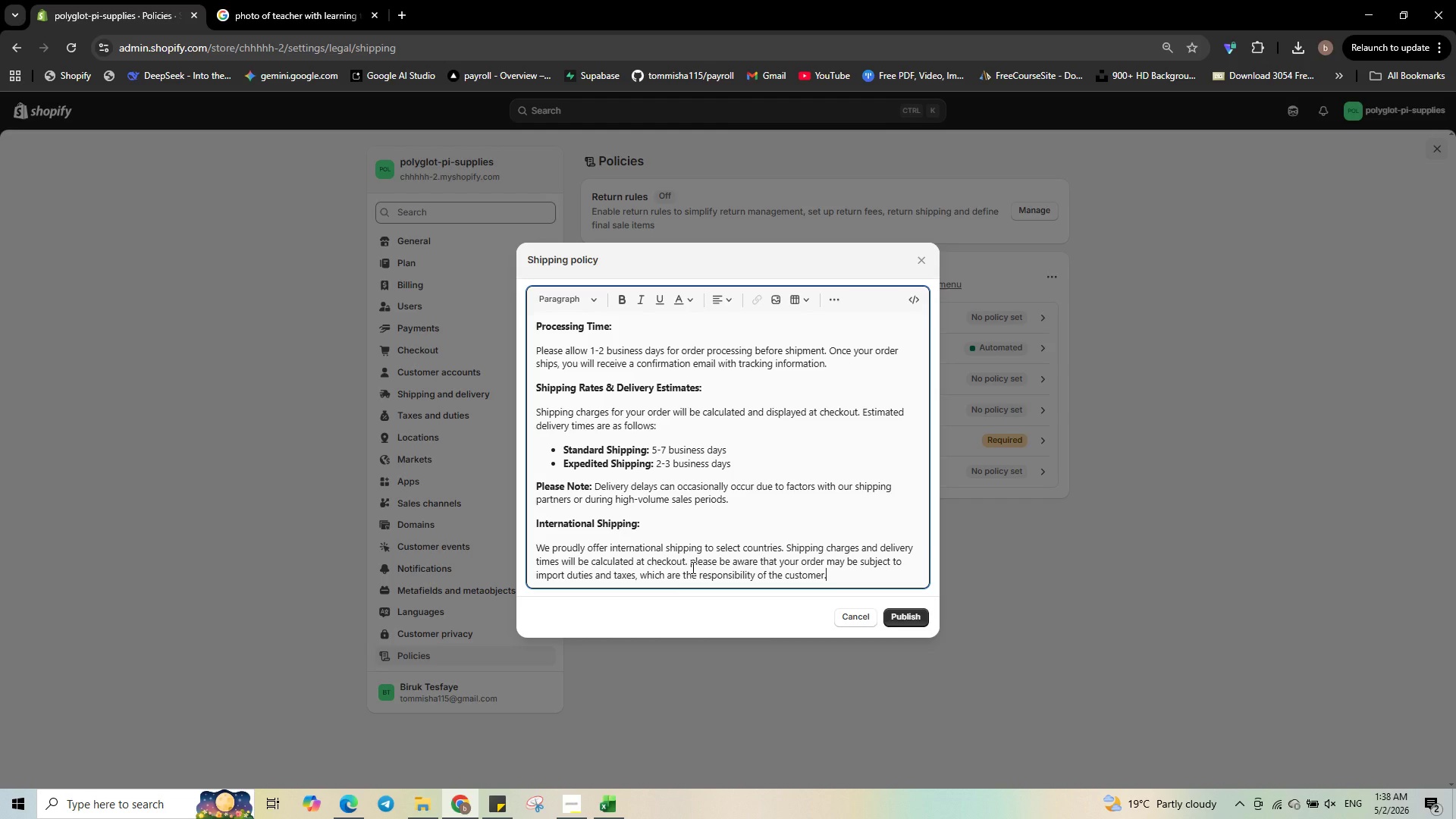 
left_click([695, 565])
 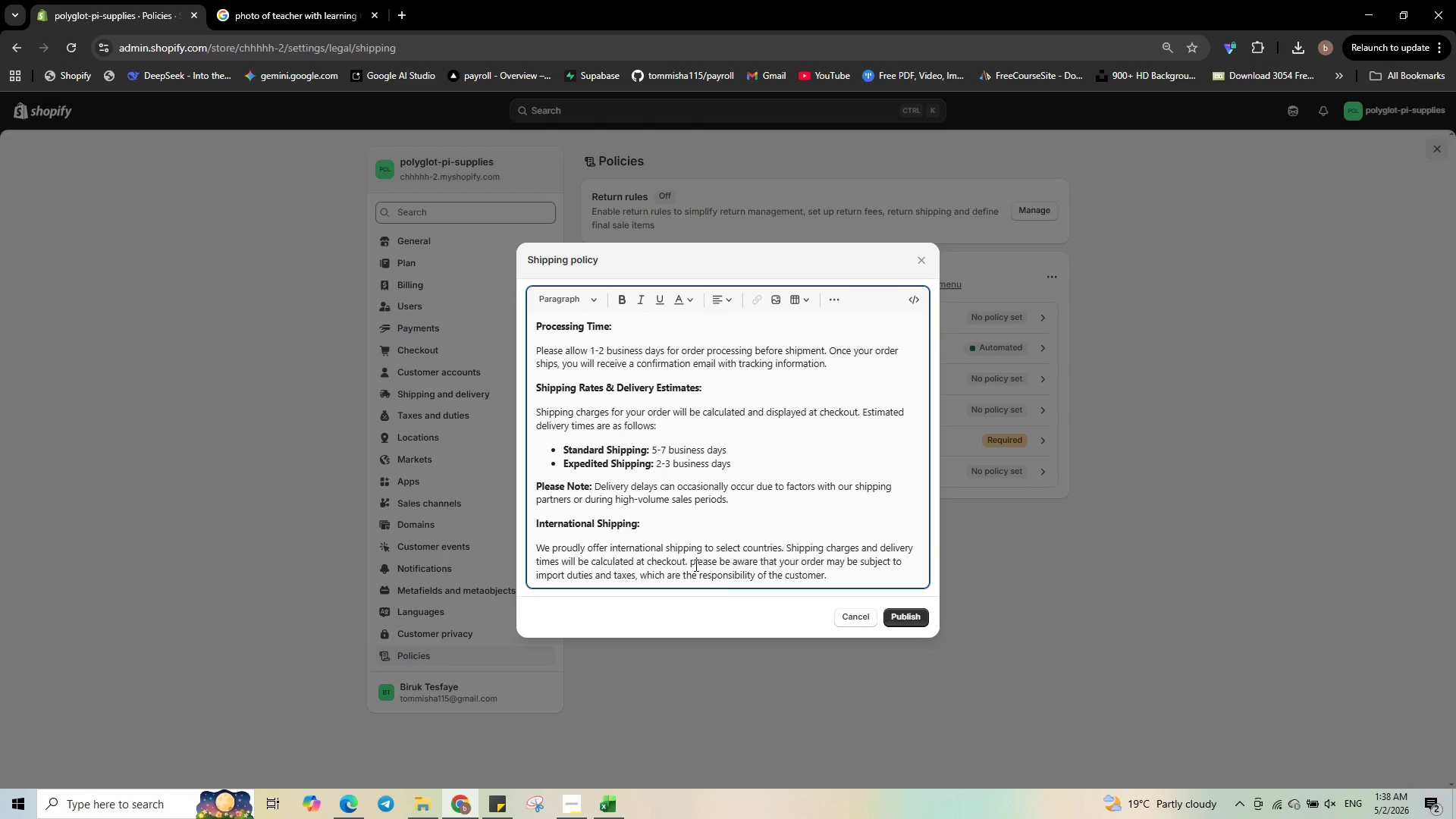 
key(Backspace)
 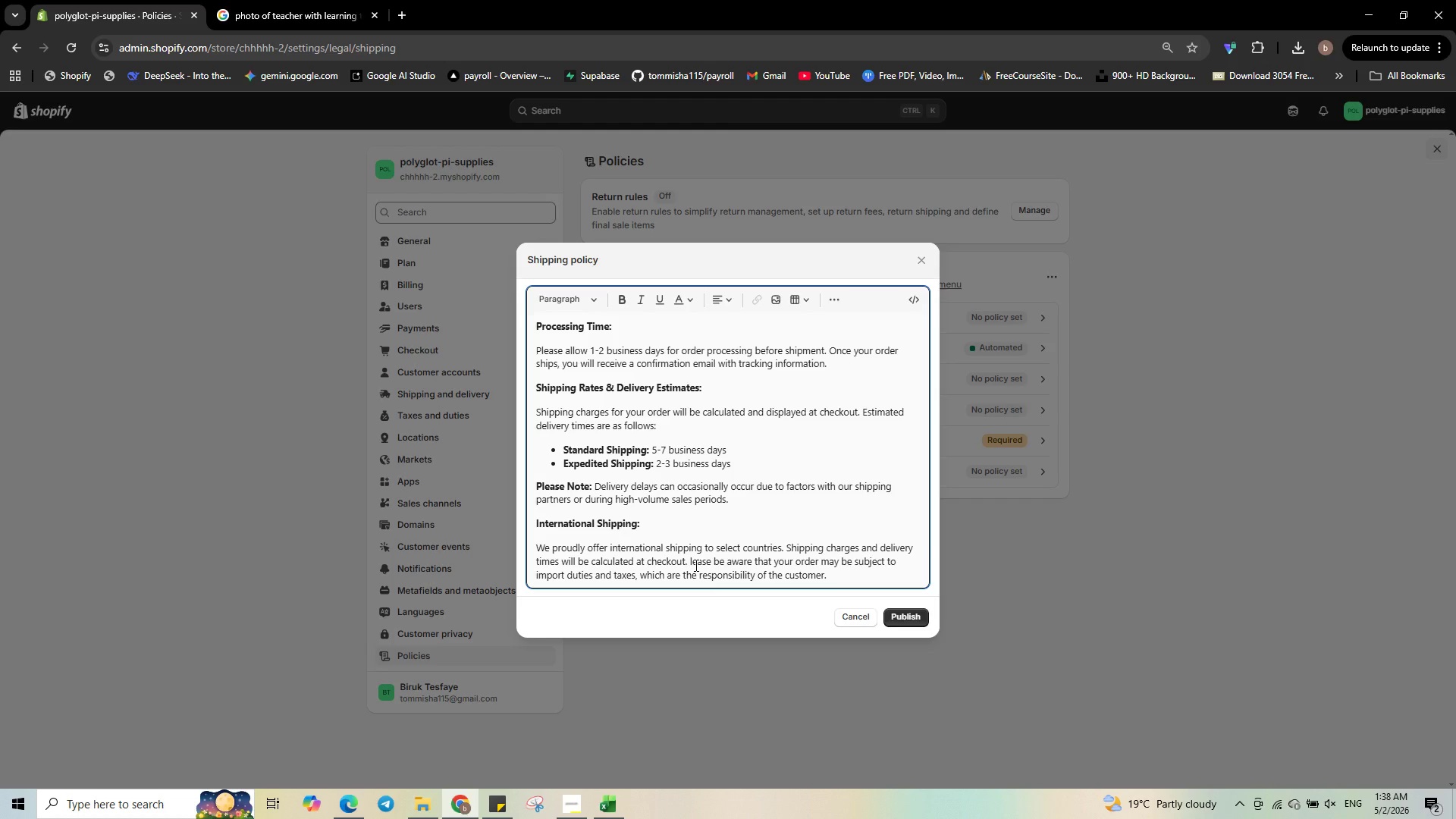 
key(Shift+P)
 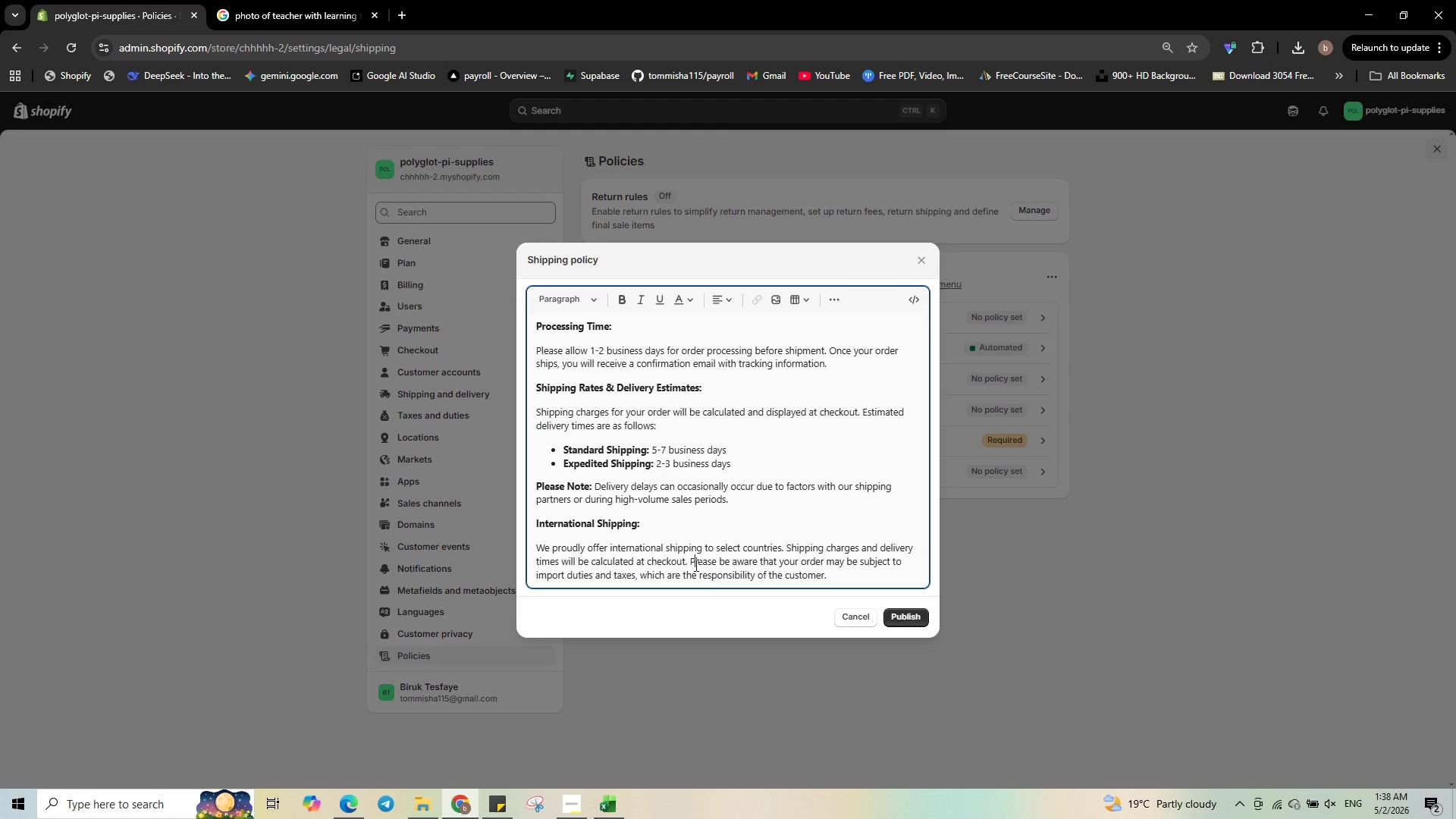 
wait(16.55)
 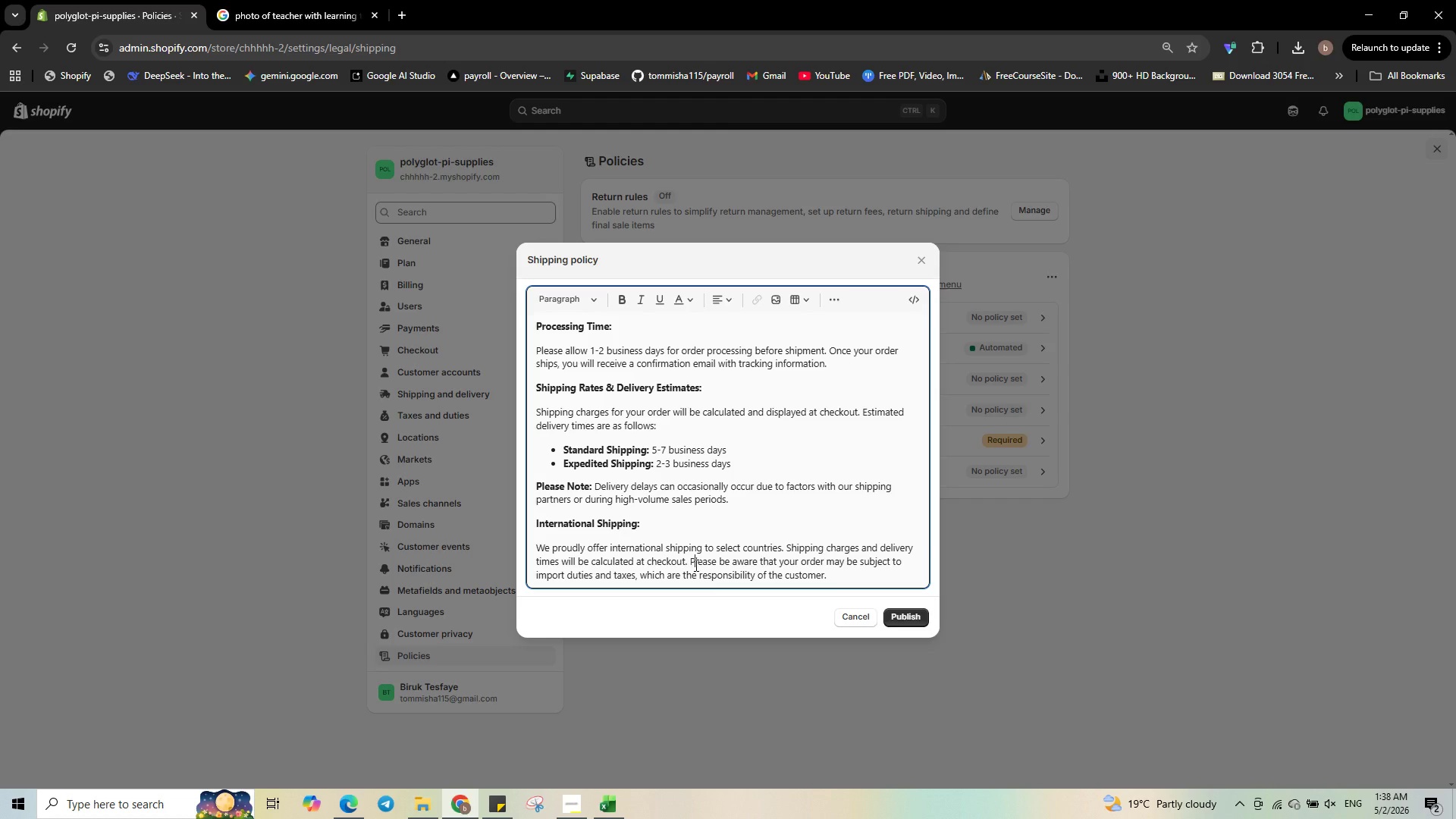 
left_click([913, 619])
 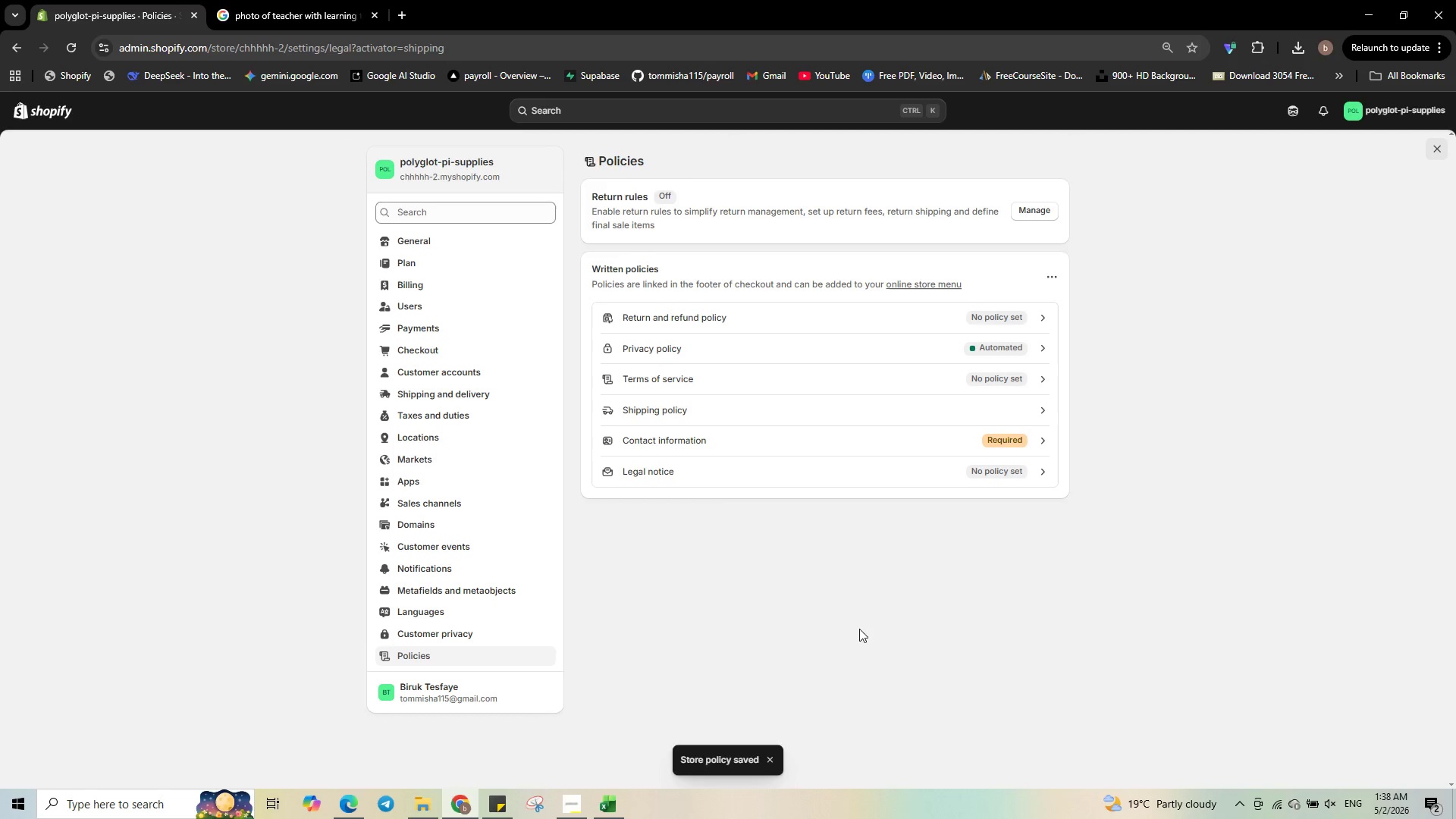 
wait(8.05)
 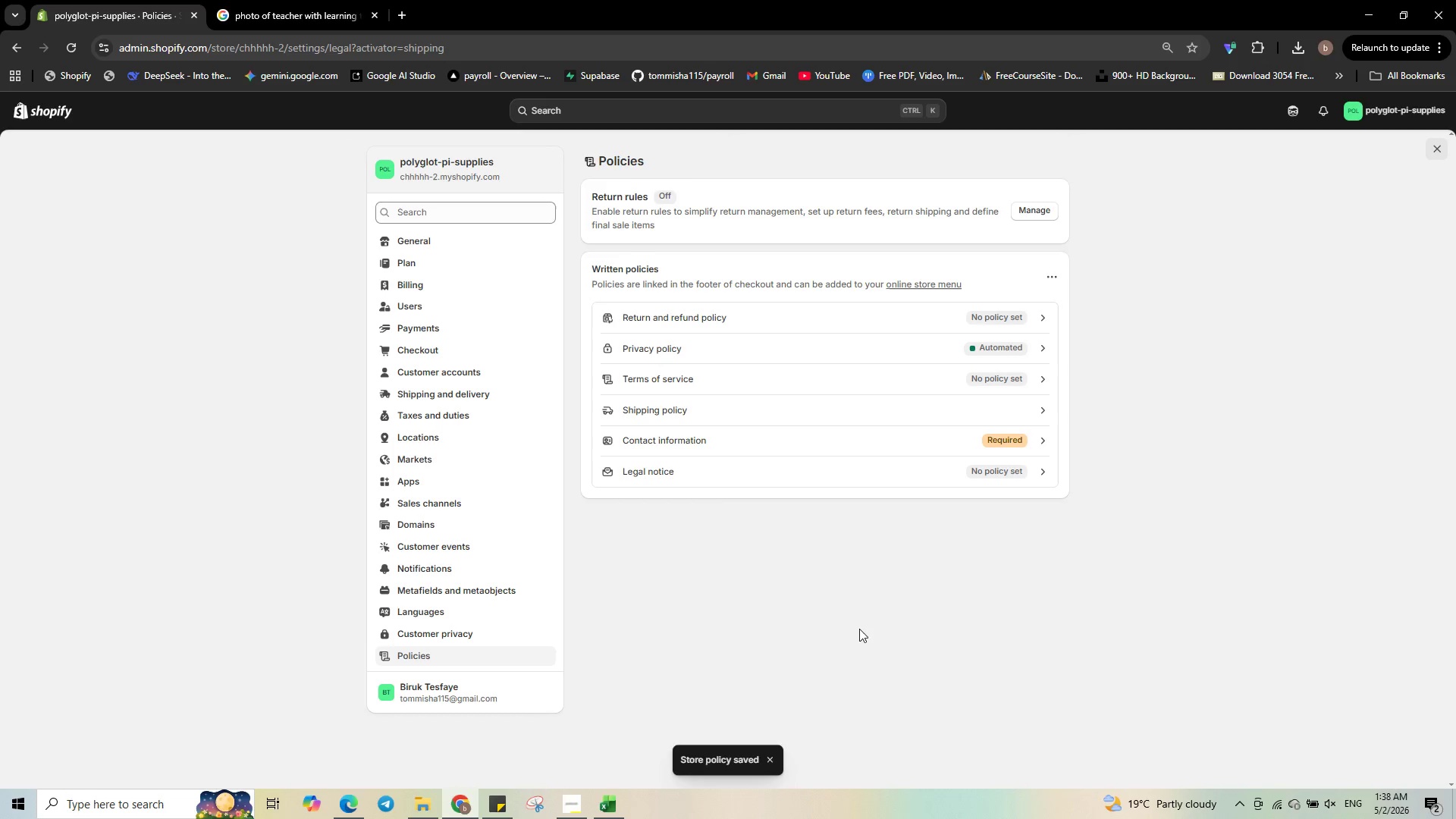 
left_click([671, 410])
 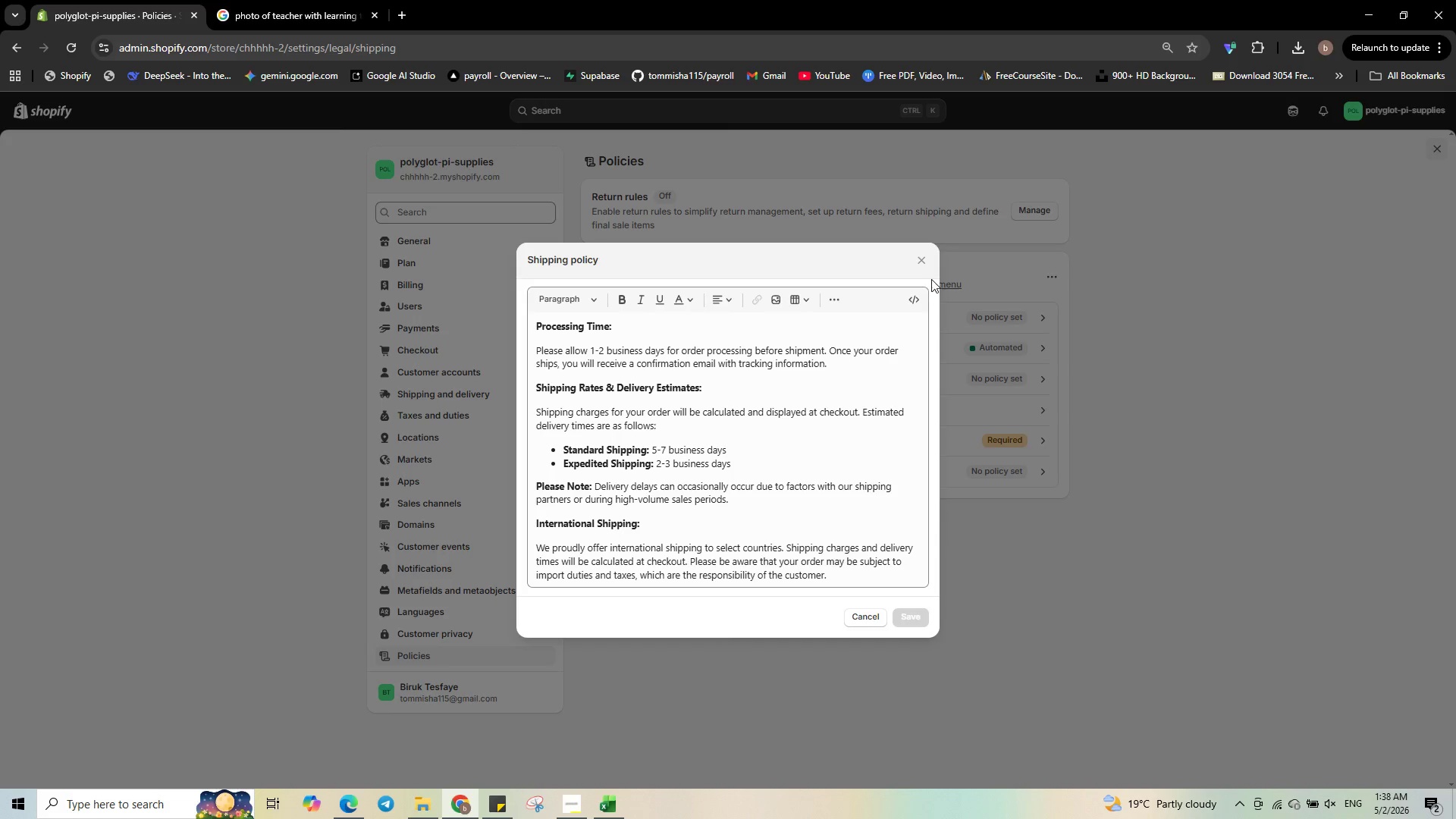 
left_click([924, 265])
 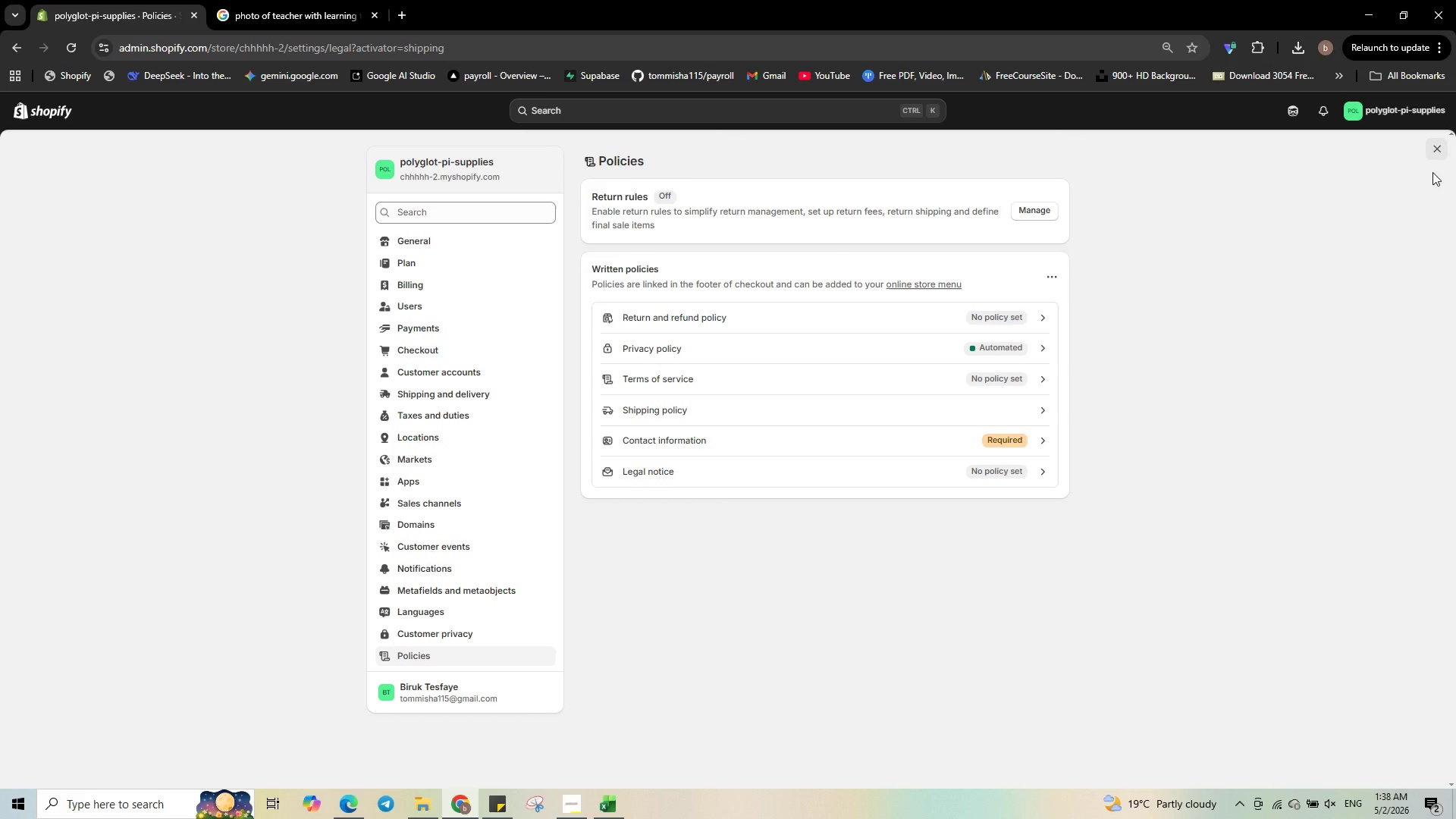 
left_click([1439, 139])
 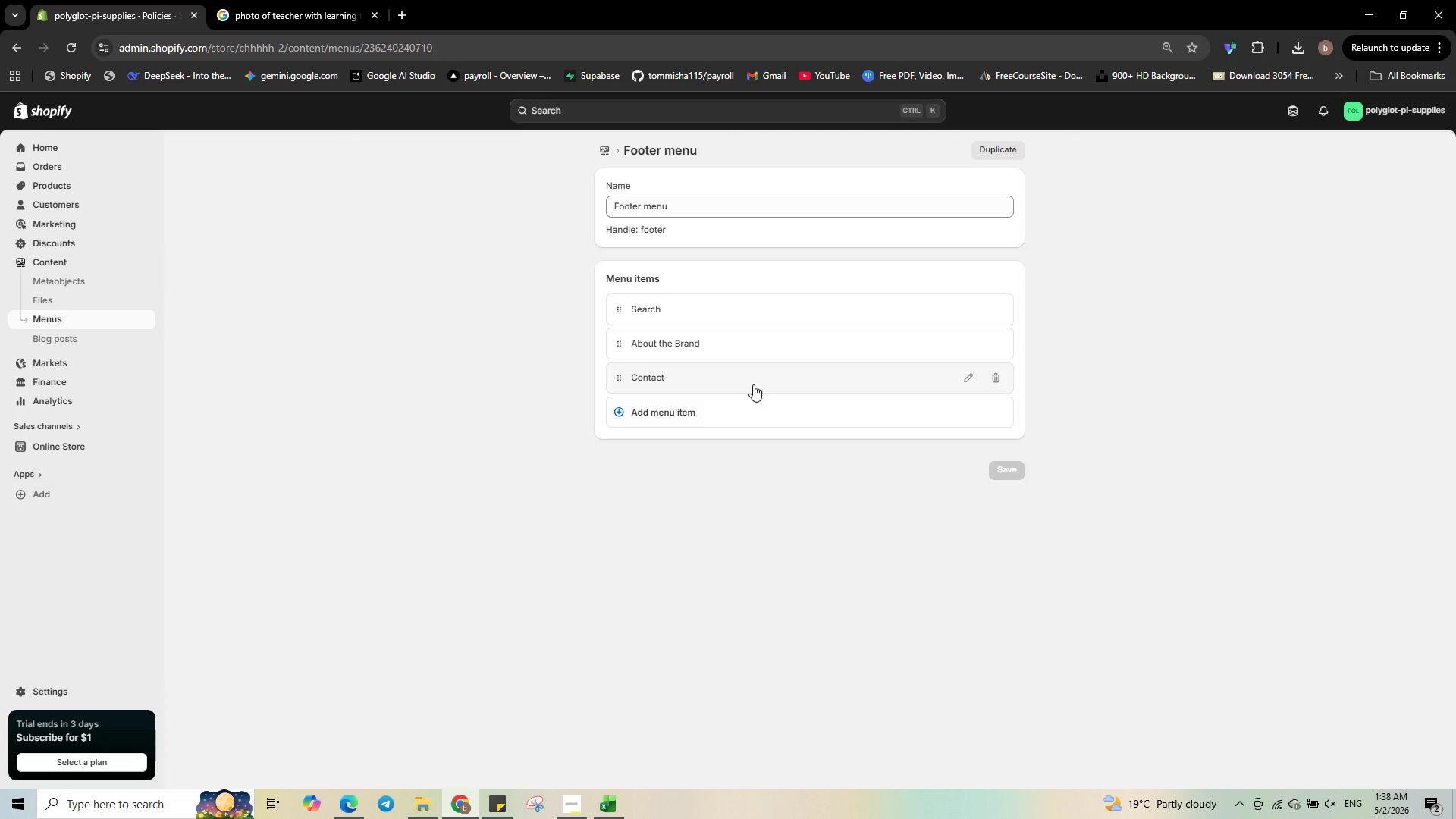 
left_click([676, 403])
 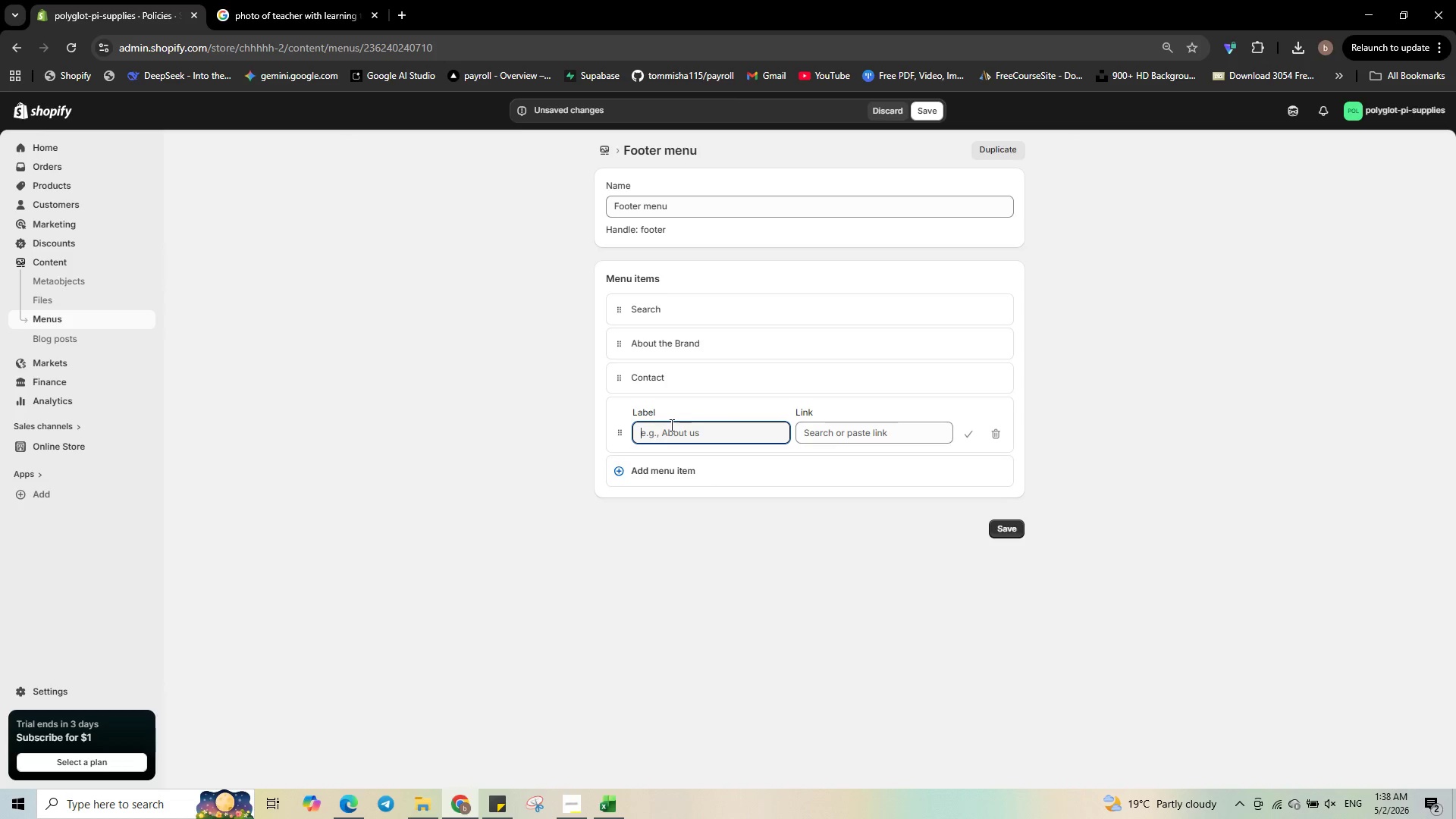 
wait(5.23)
 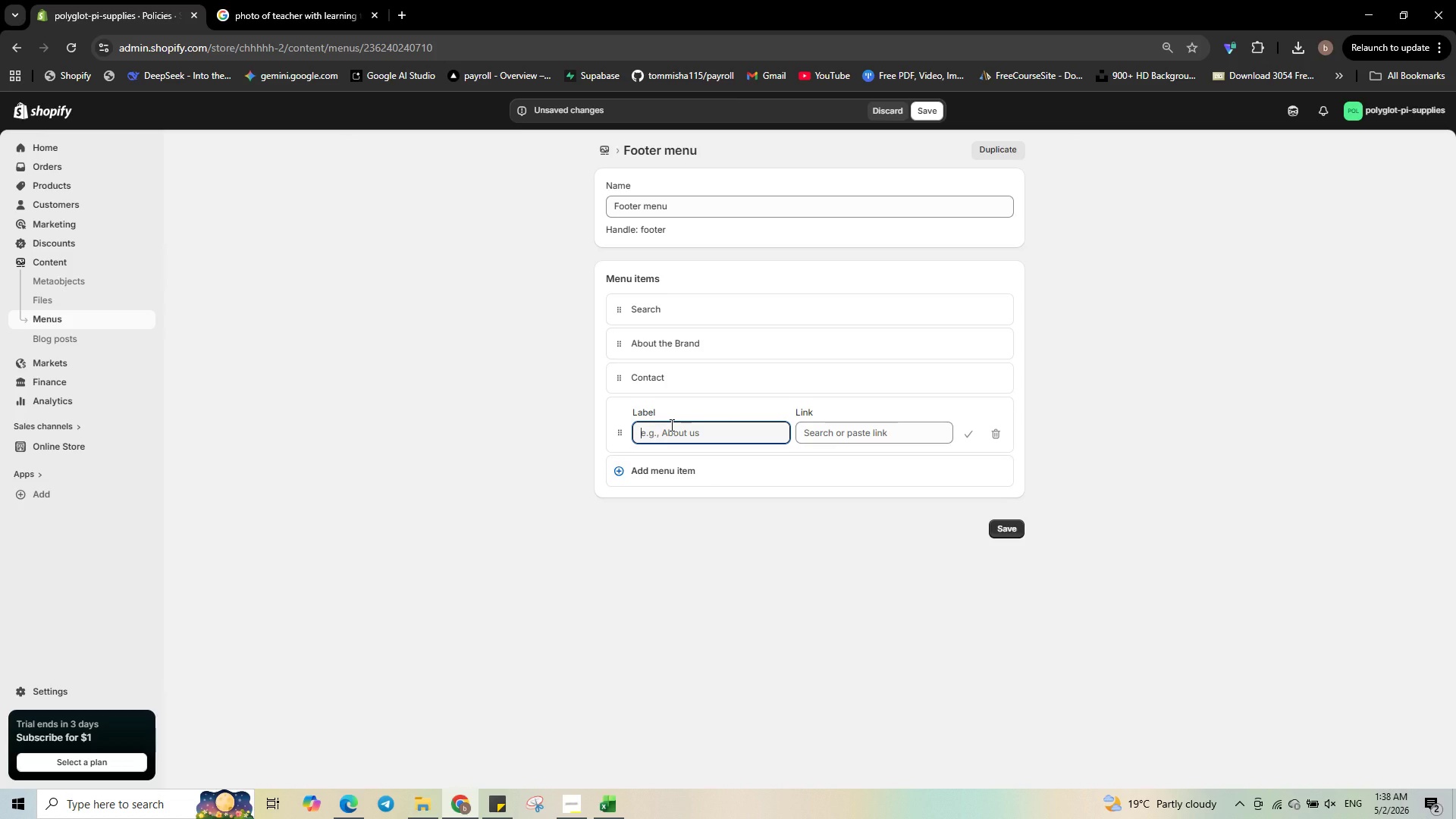 
type(Shipping Policy )
 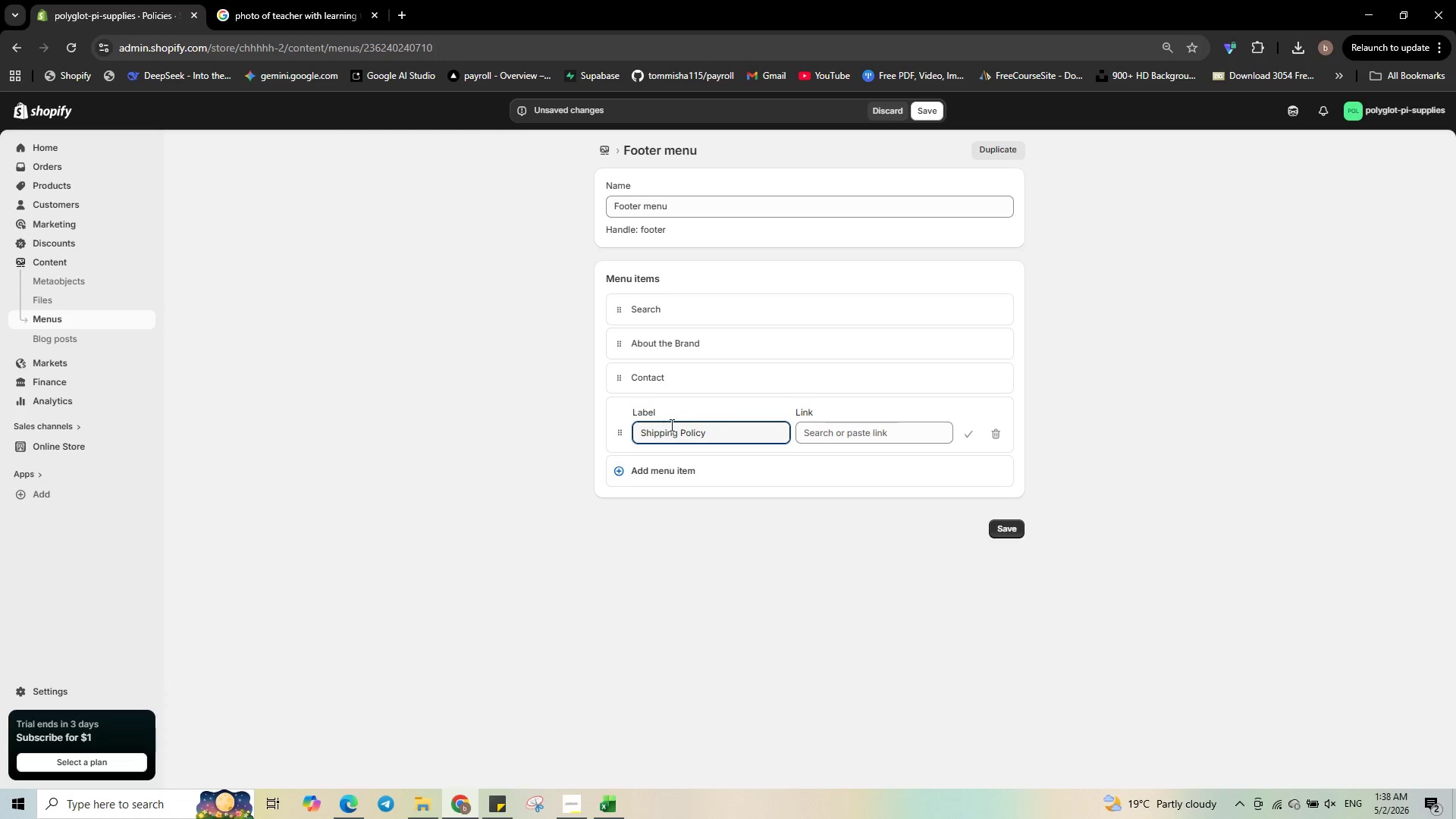 
left_click([885, 427])
 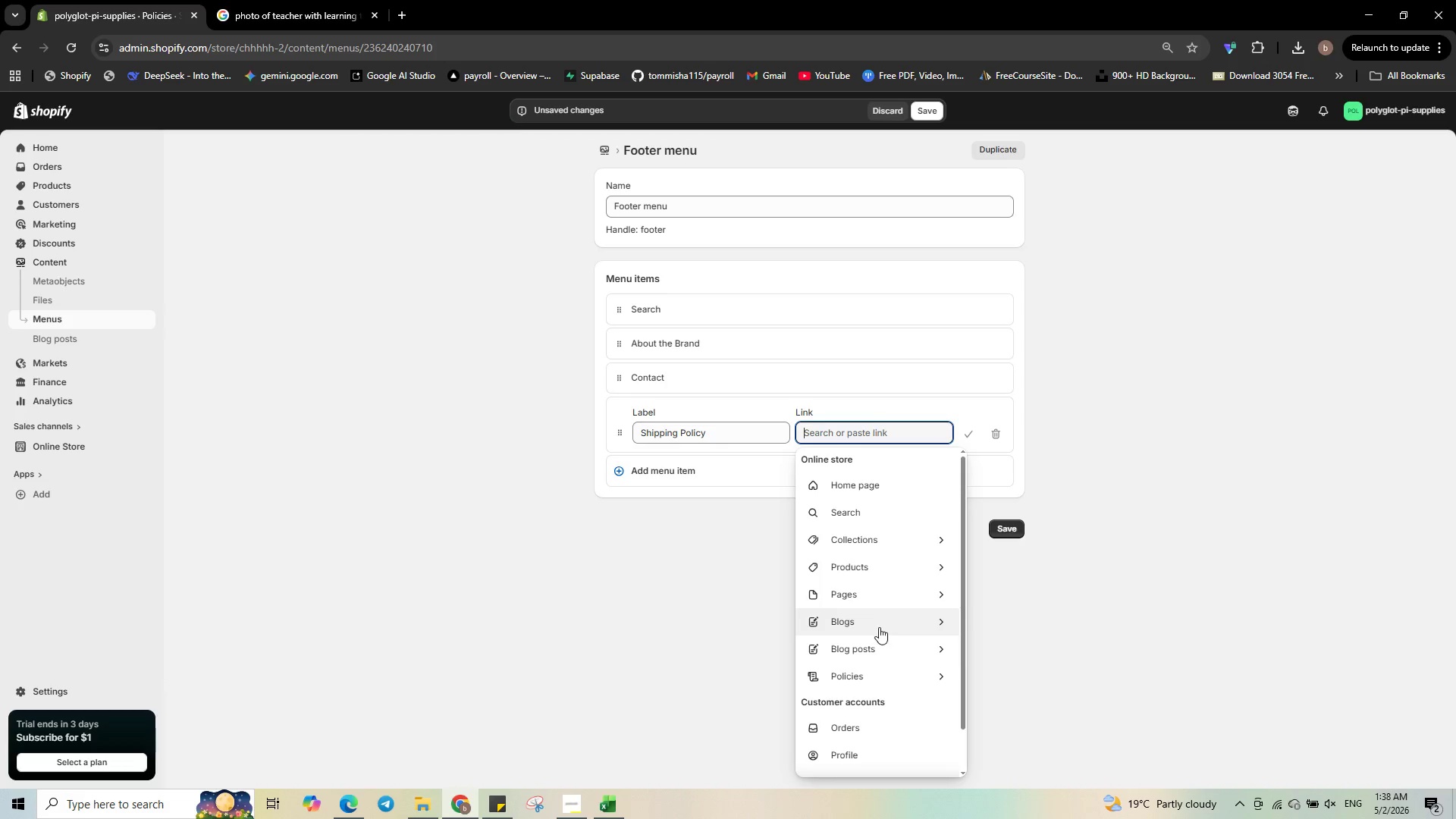 
left_click([871, 672])
 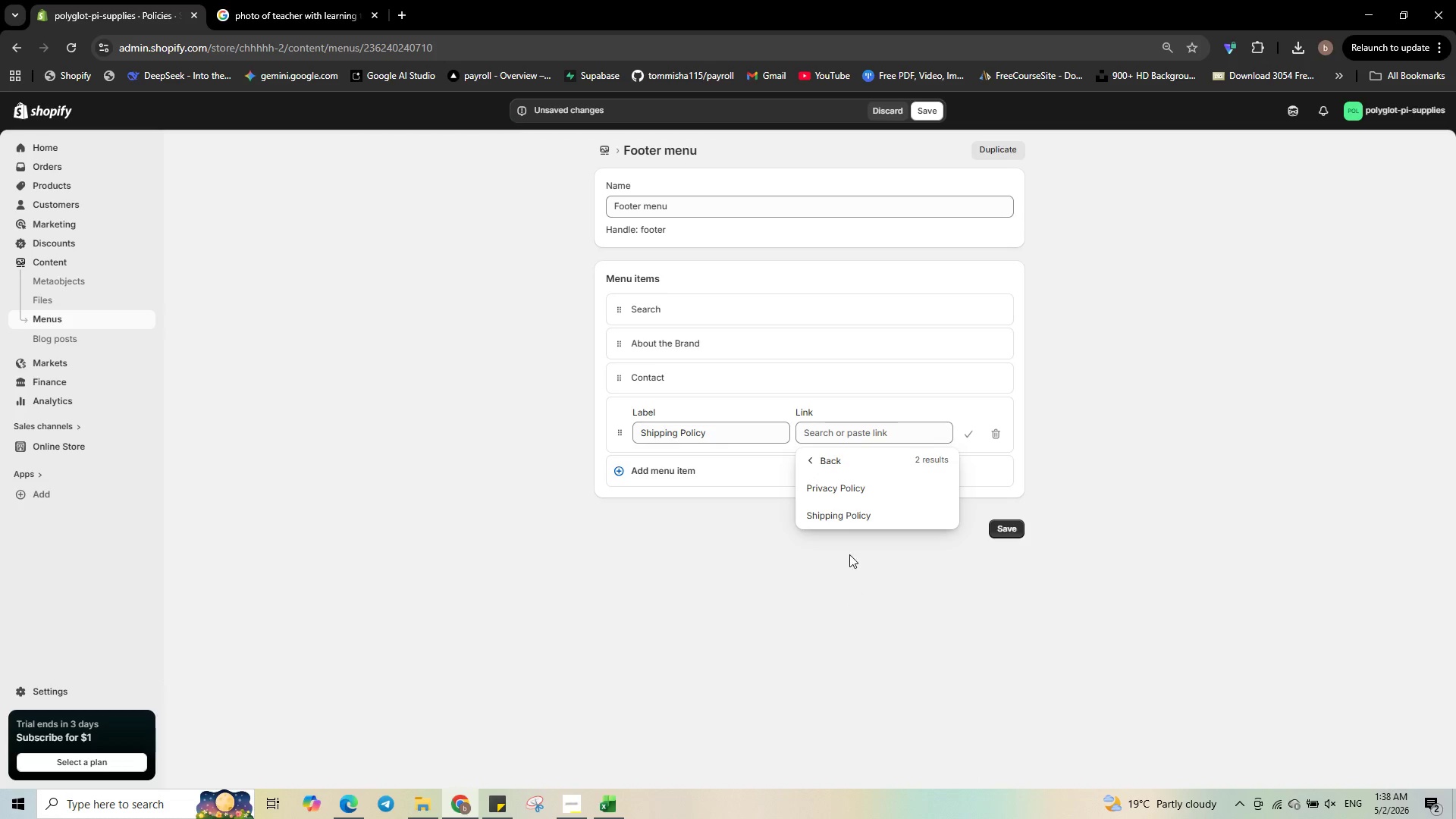 
left_click([846, 520])
 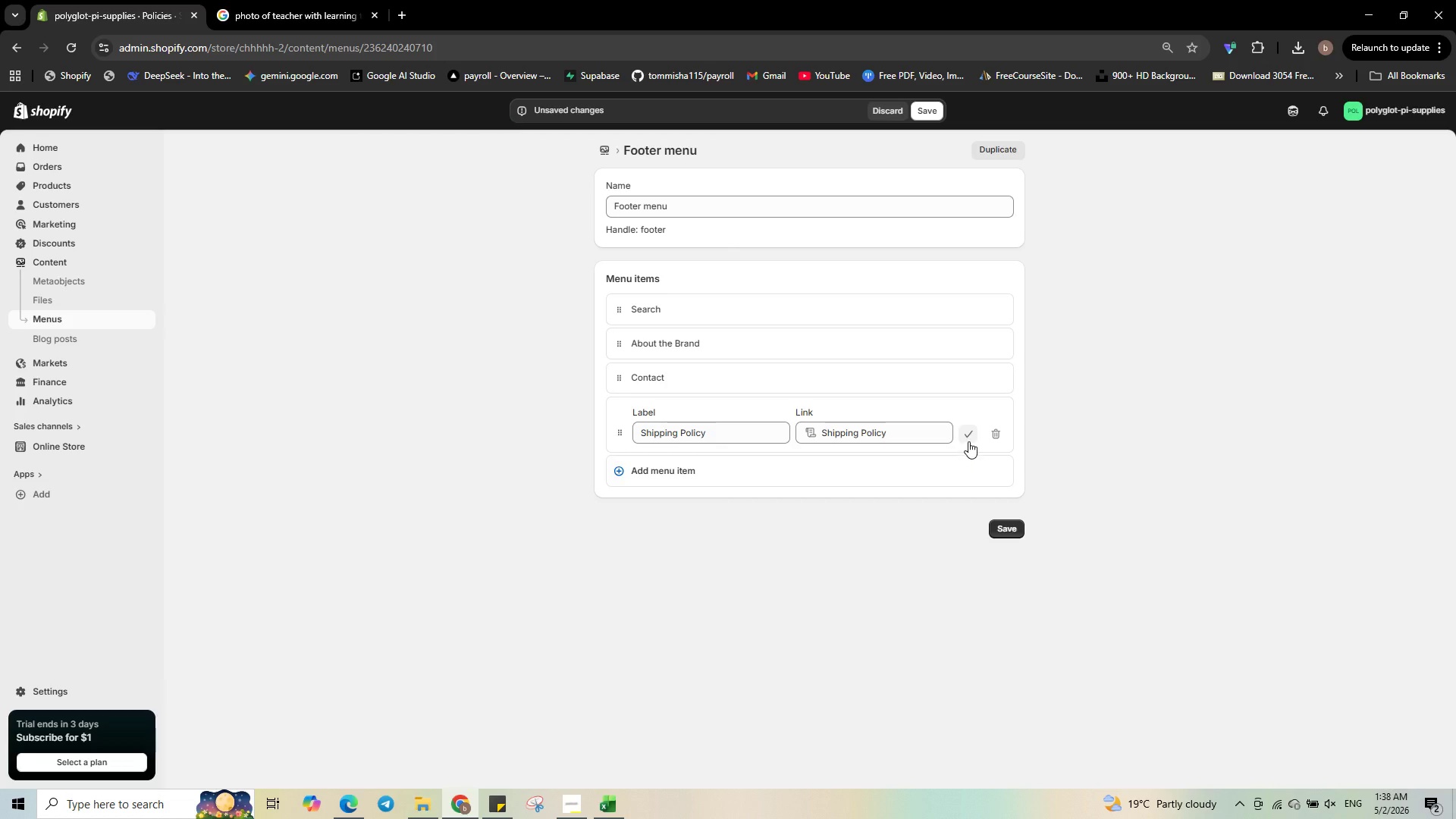 
left_click([969, 437])
 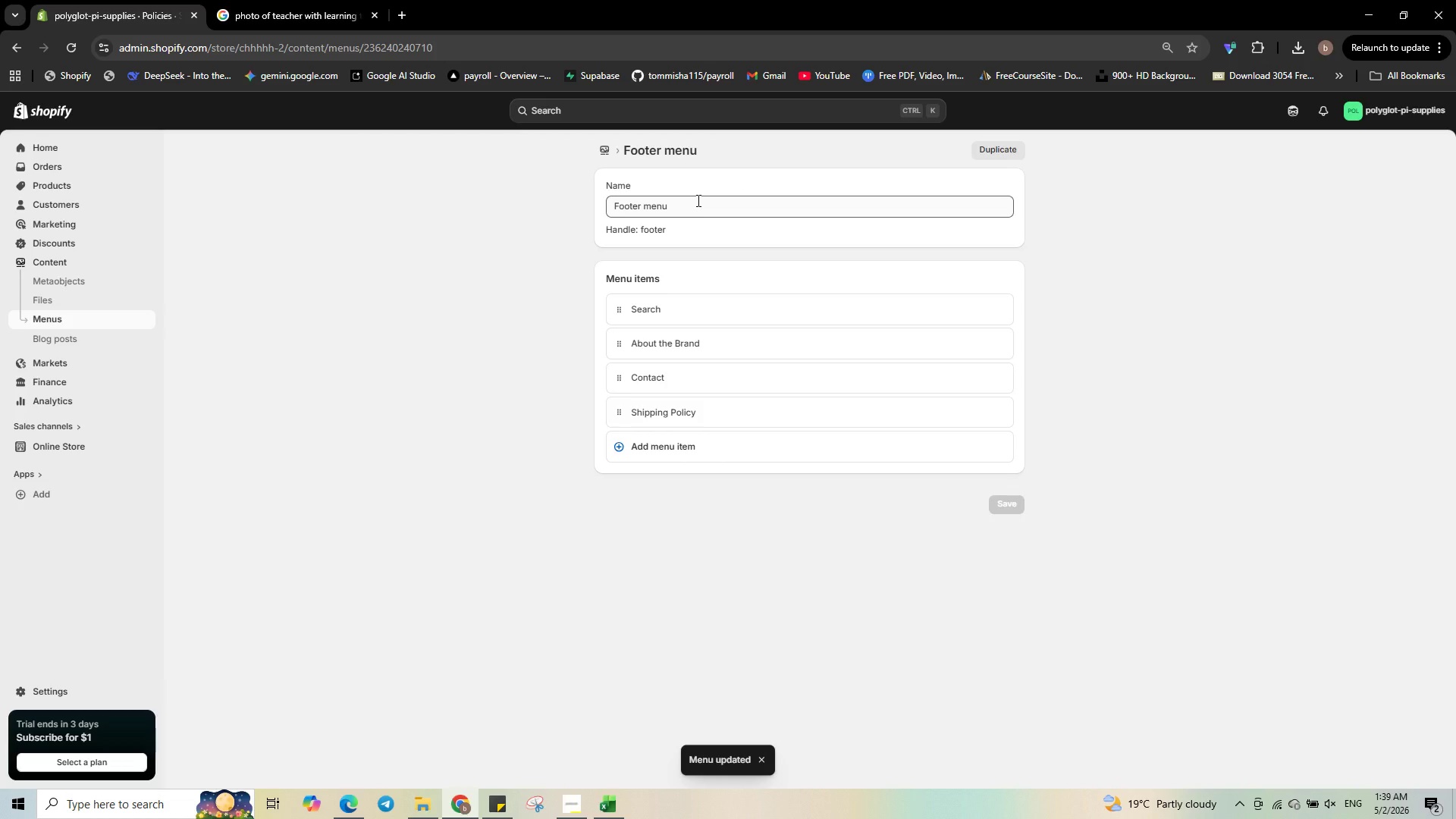 
wait(15.64)
 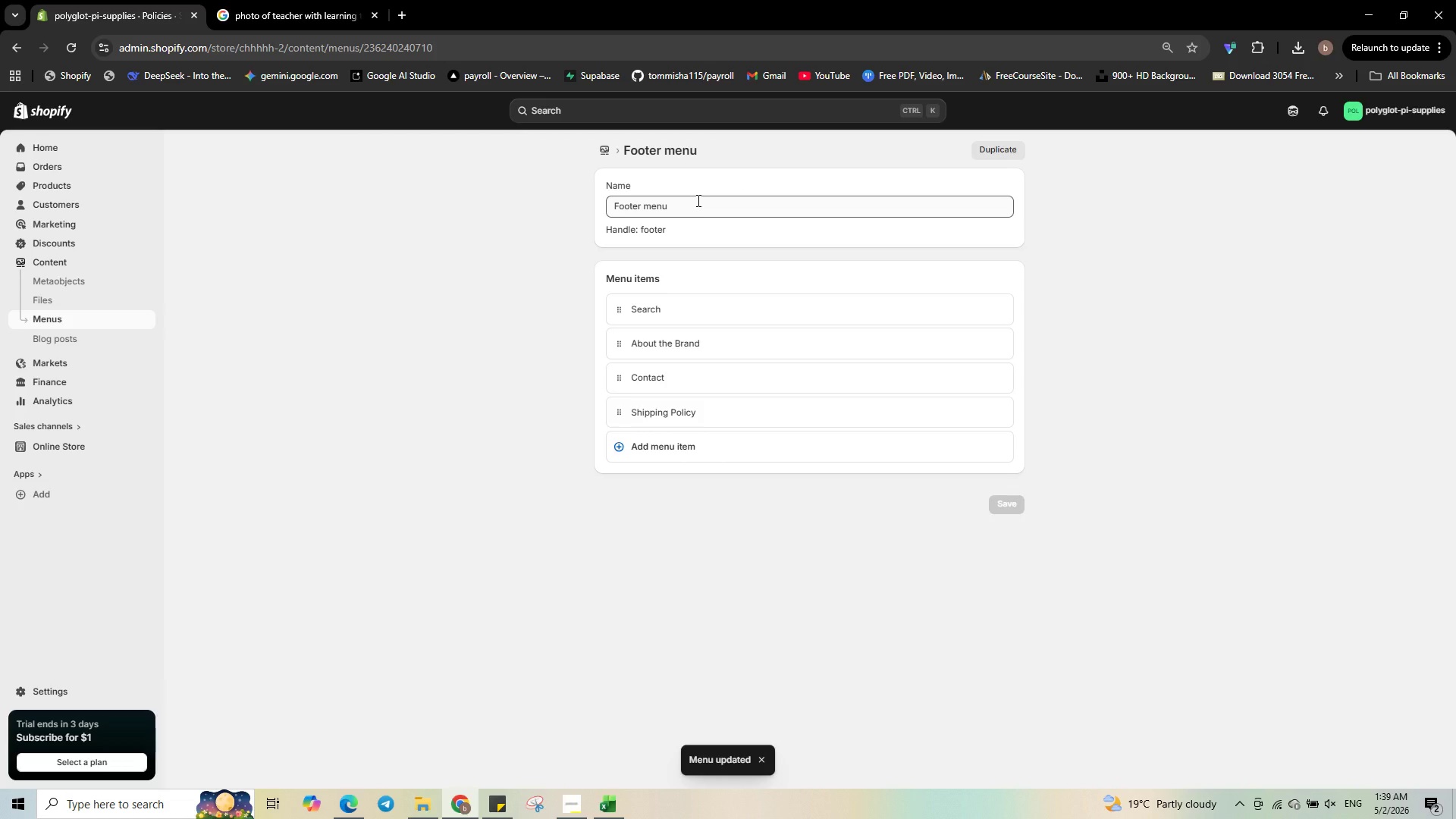 
left_click_drag(start_coordinate=[613, 416], to_coordinate=[627, 382])
 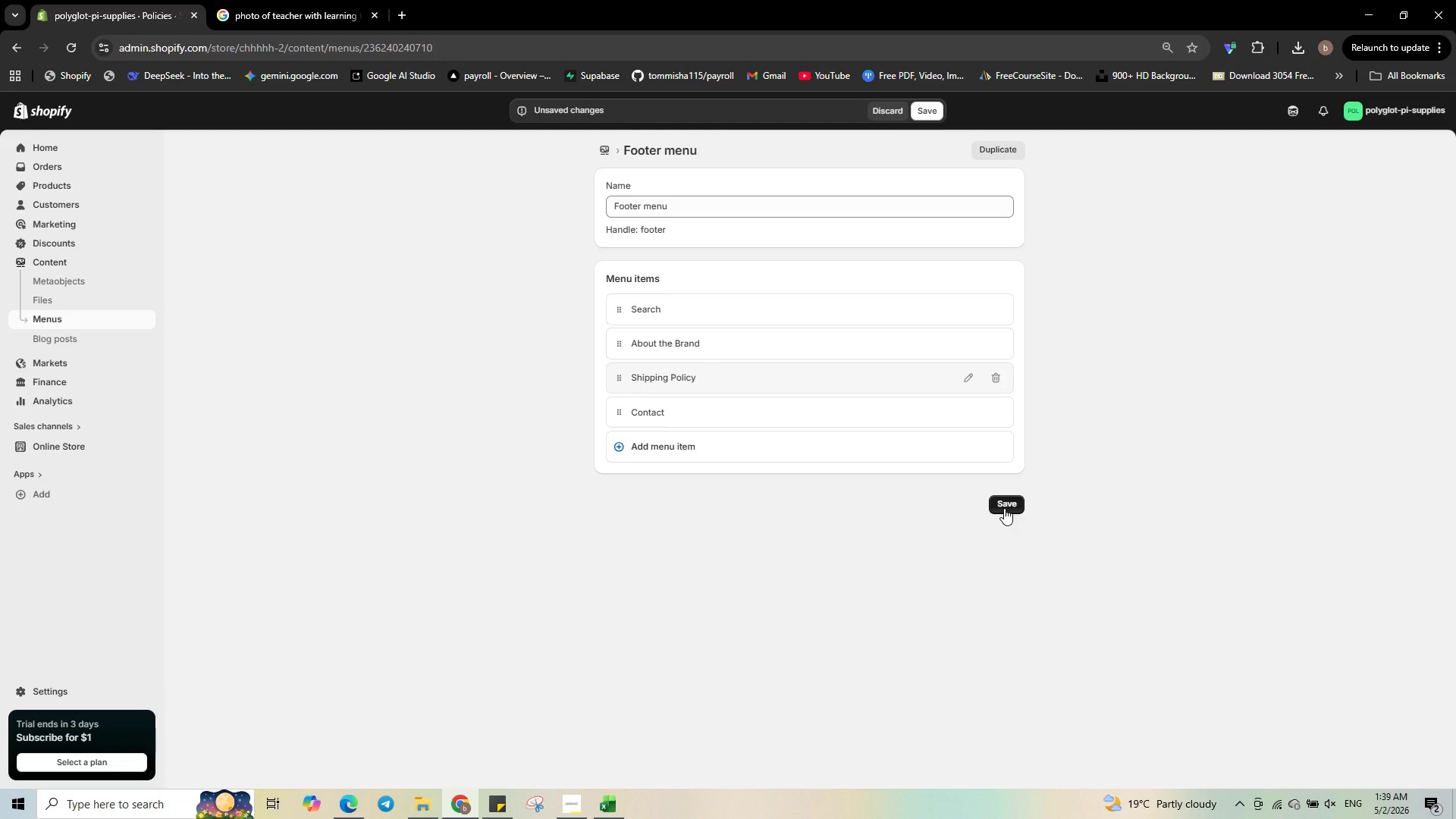 
left_click([1004, 506])
 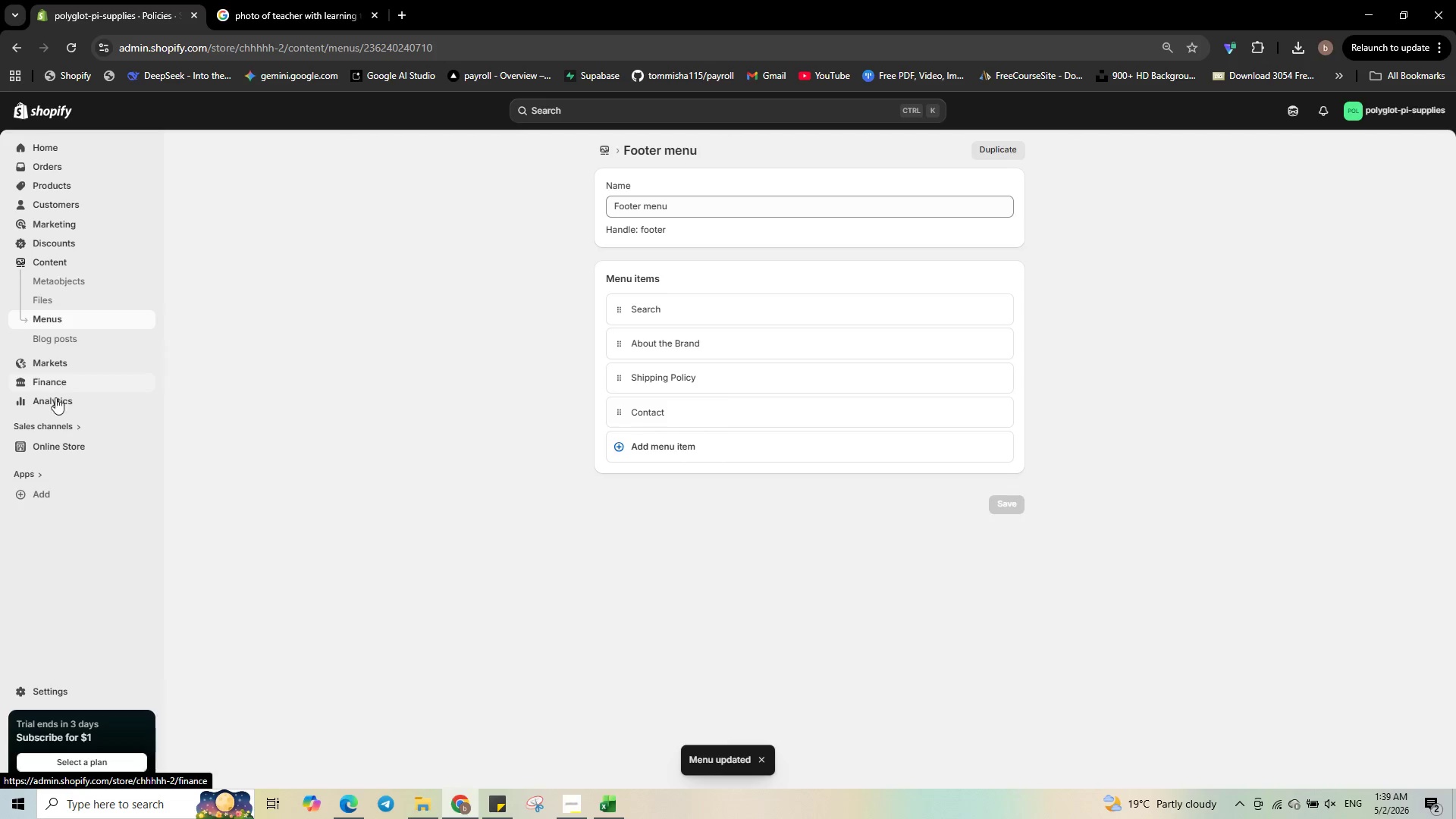 
left_click([76, 451])
 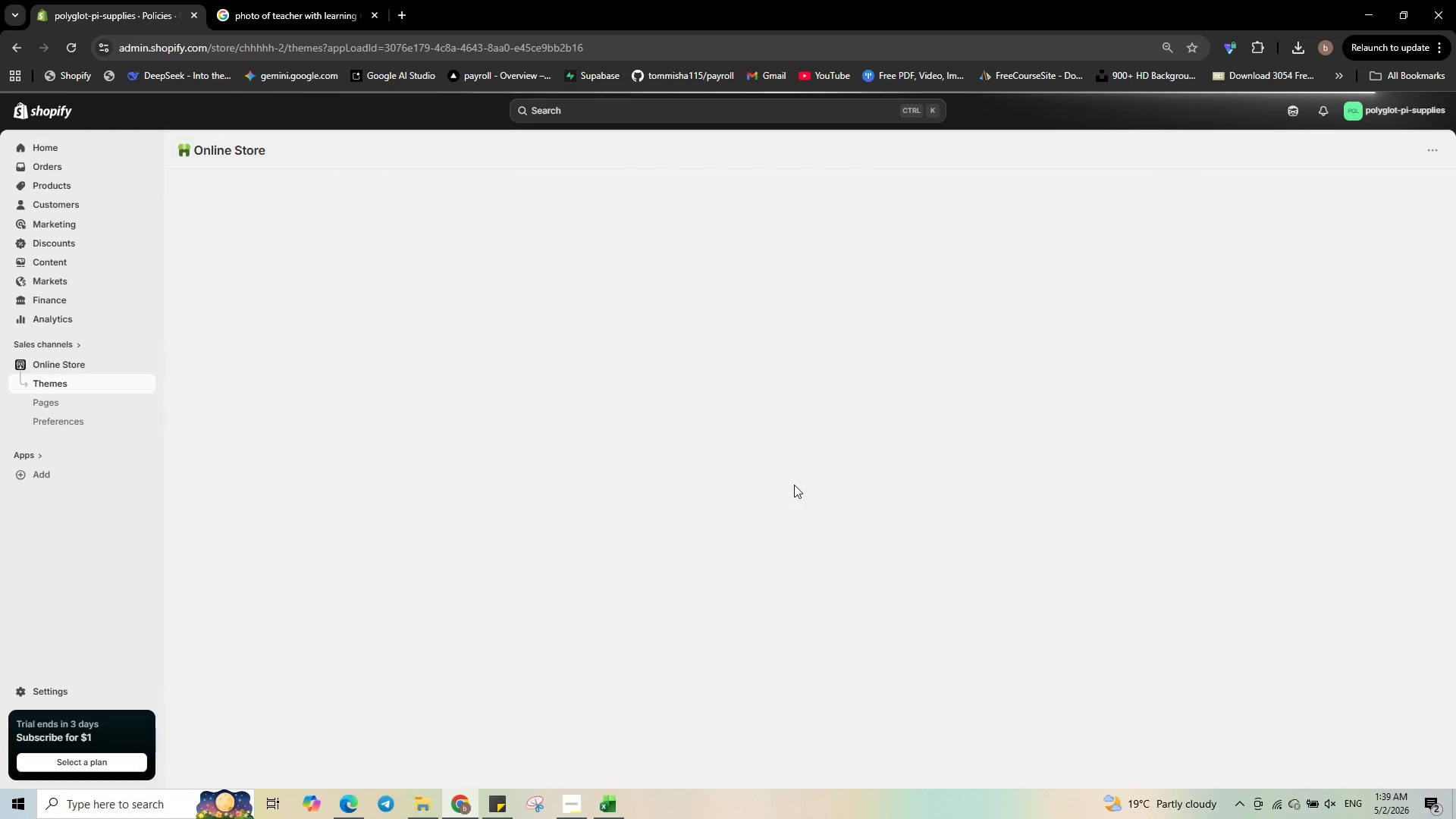 
wait(10.83)
 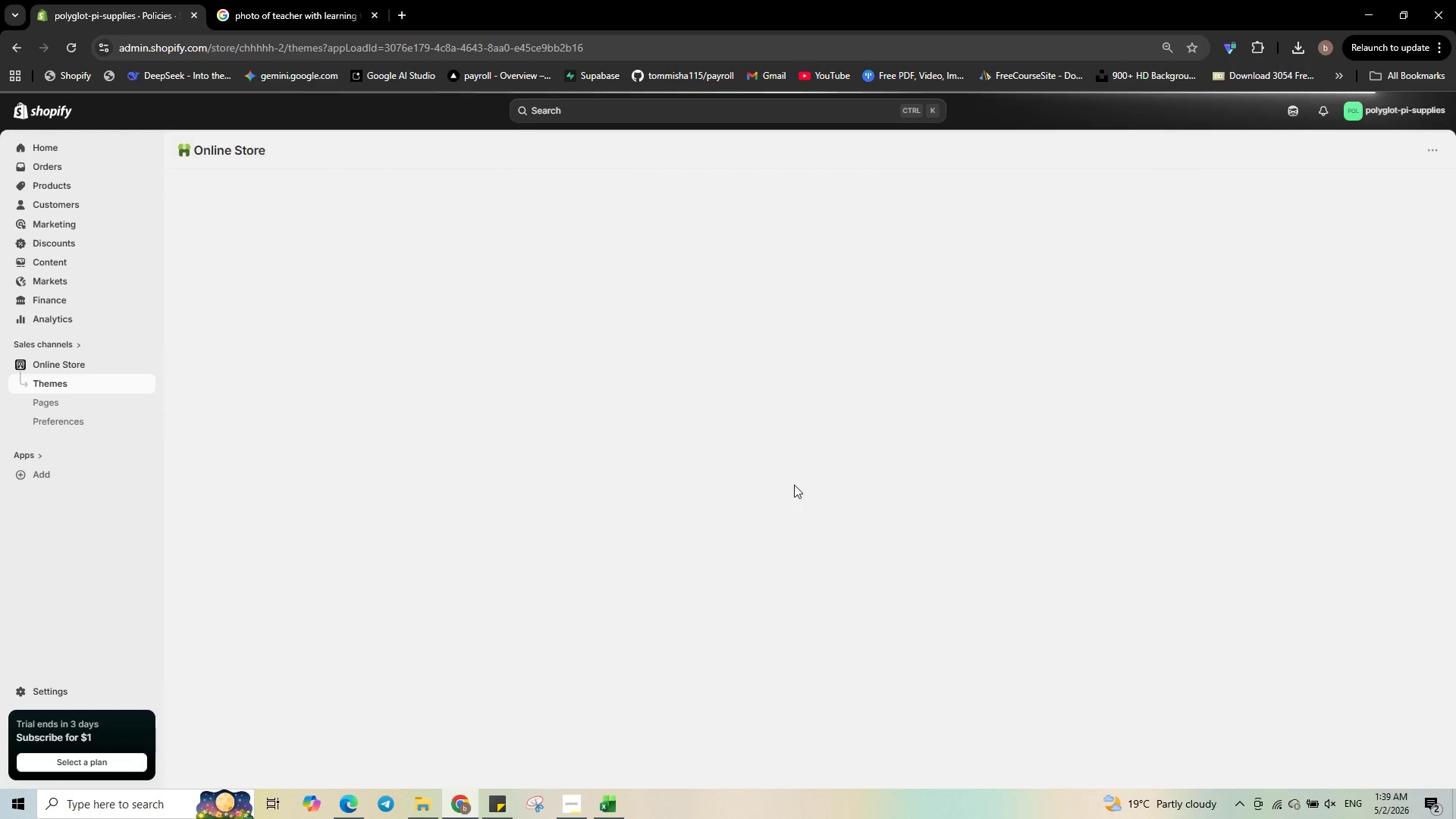 
left_click([1078, 475])
 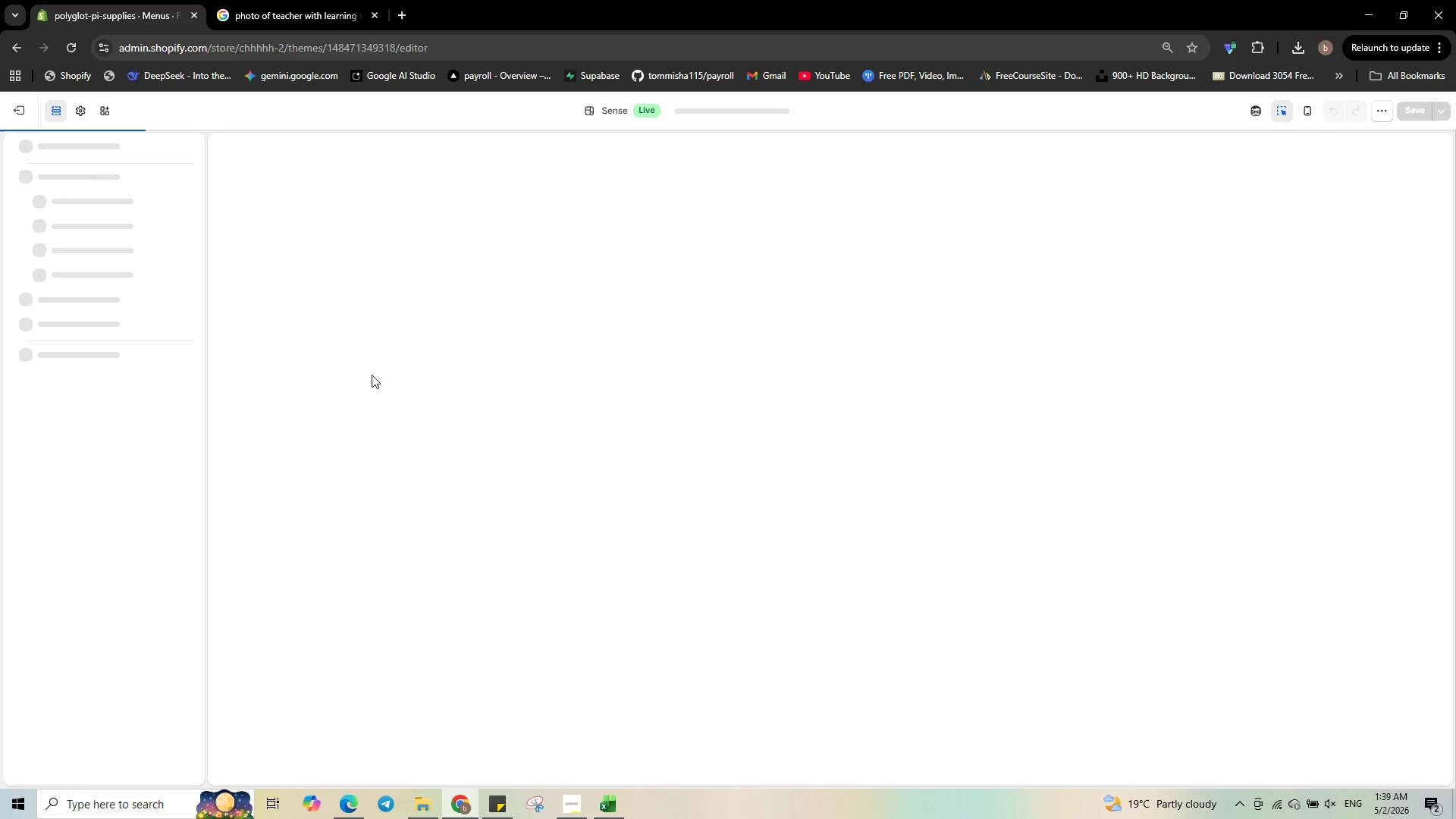 
mouse_move([111, 134])
 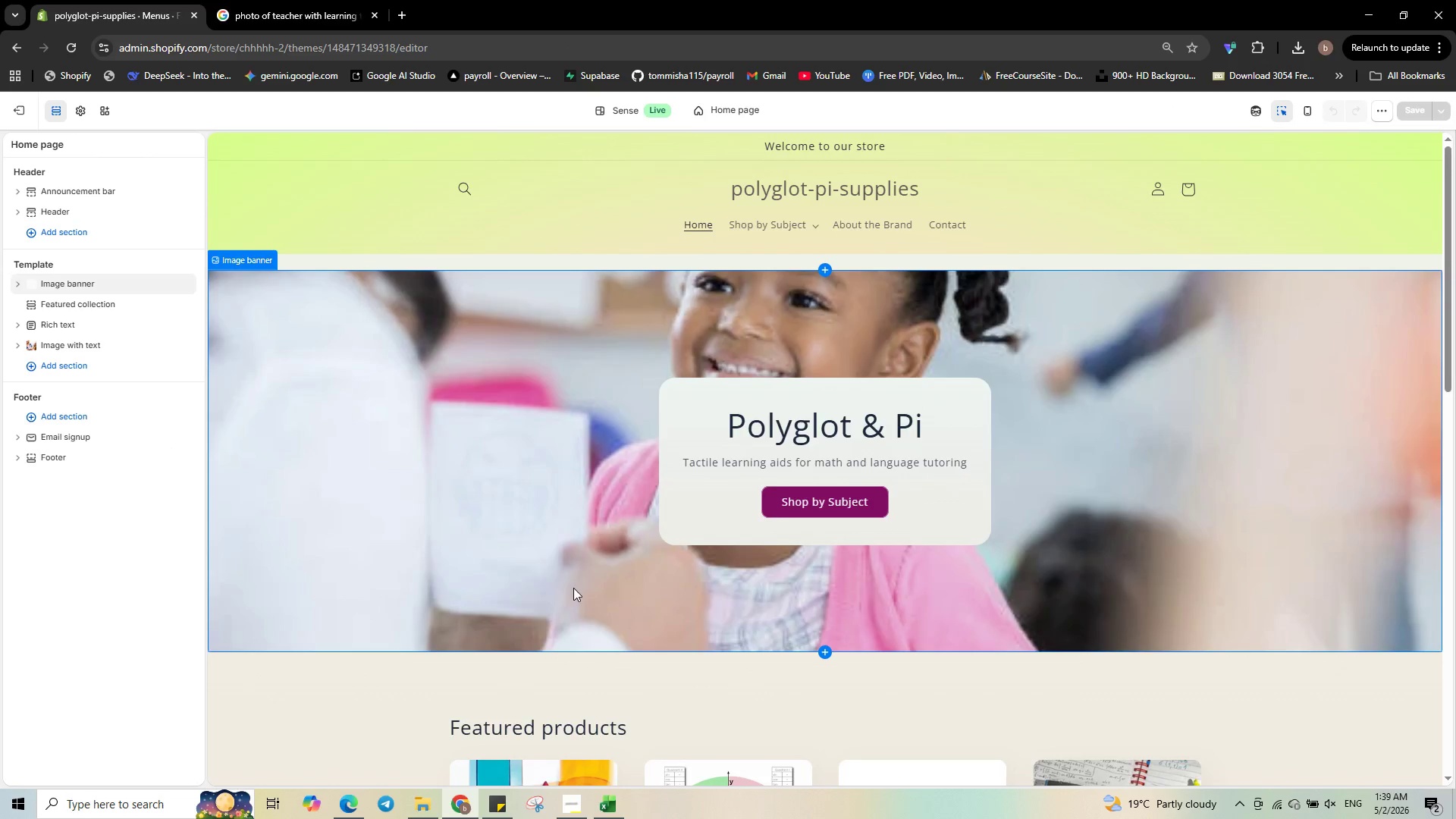 
scroll: coordinate [568, 580], scroll_direction: down, amount: 4.0
 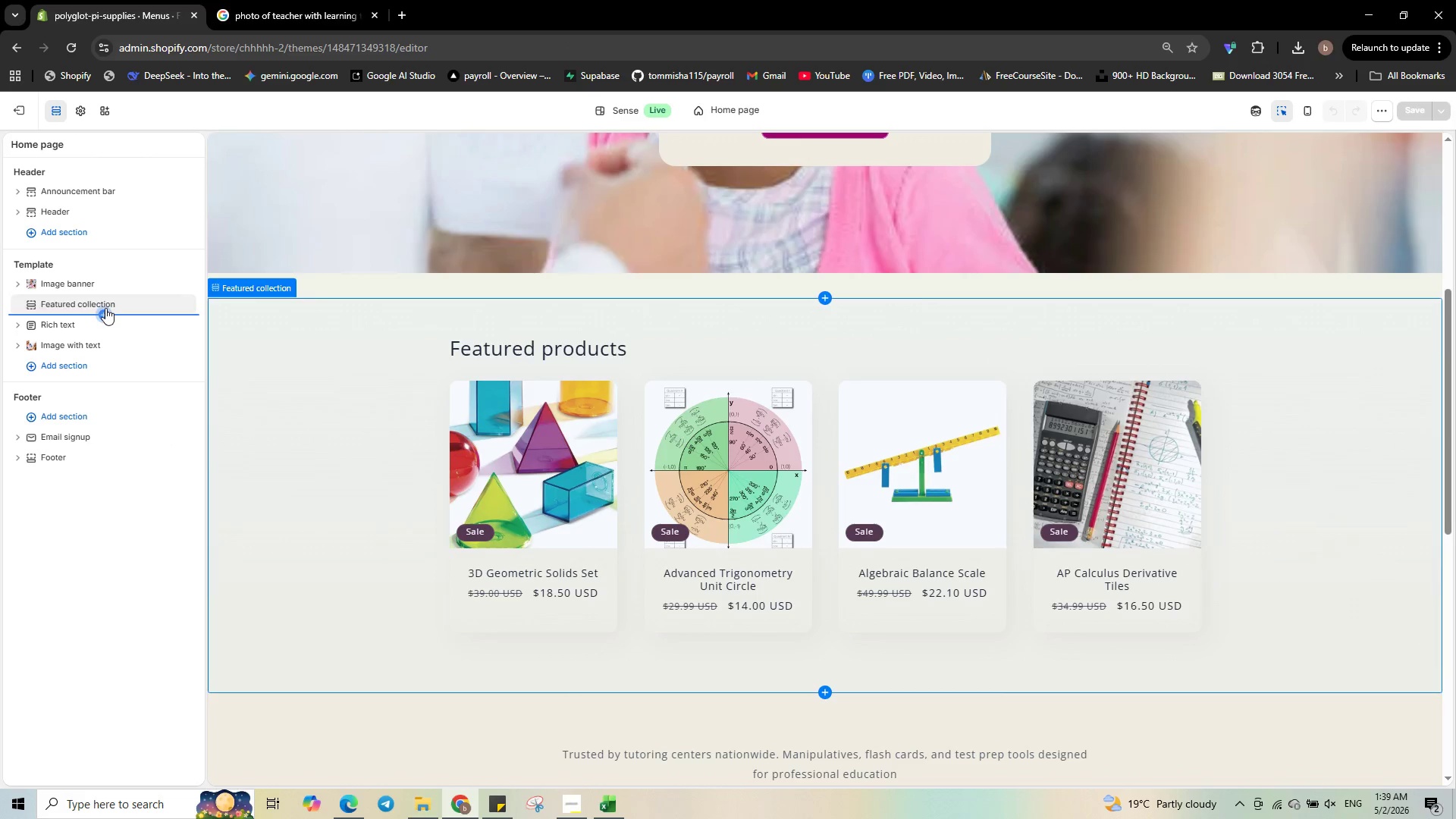 
left_click([74, 303])
 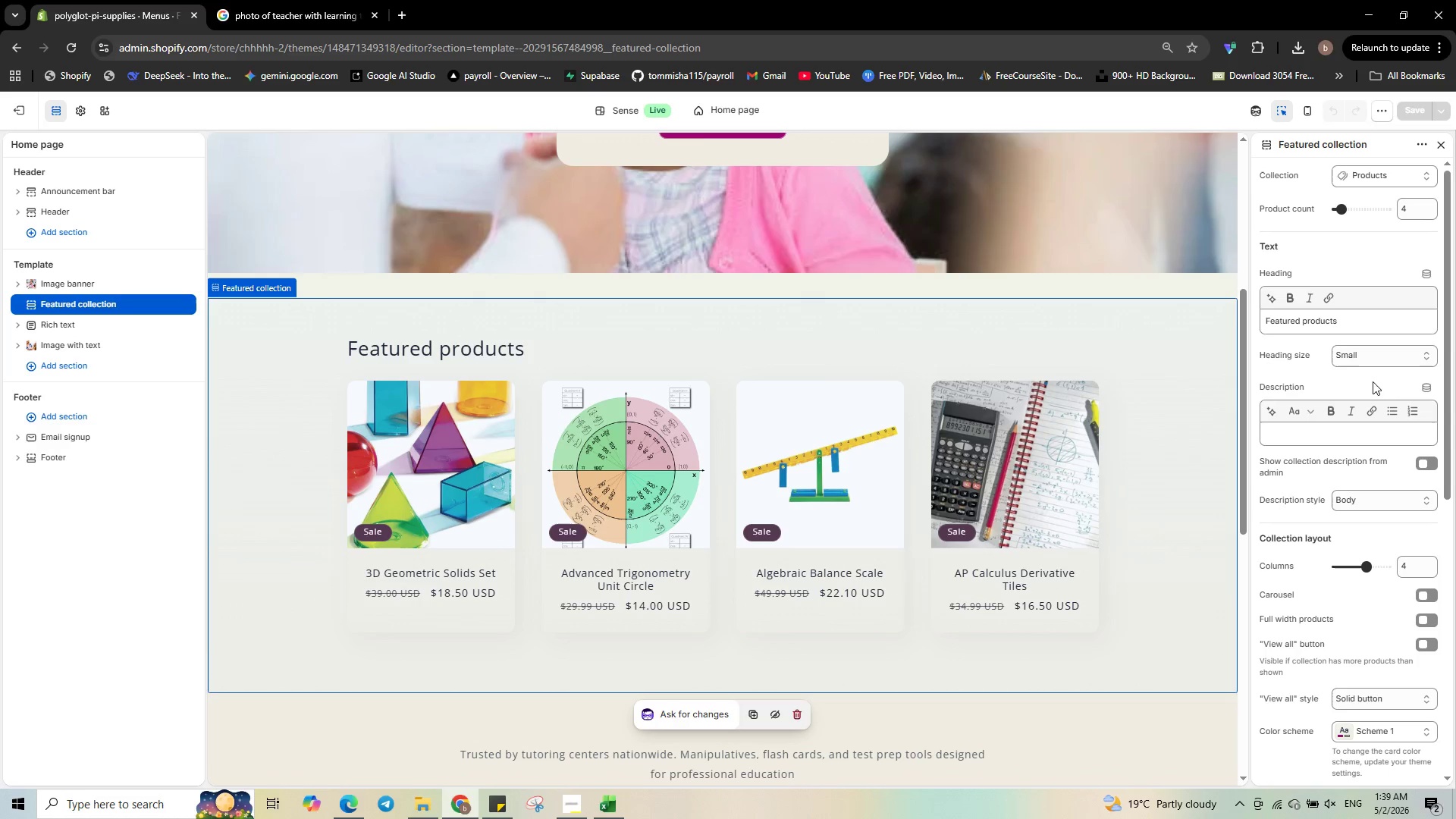 
left_click([1389, 176])
 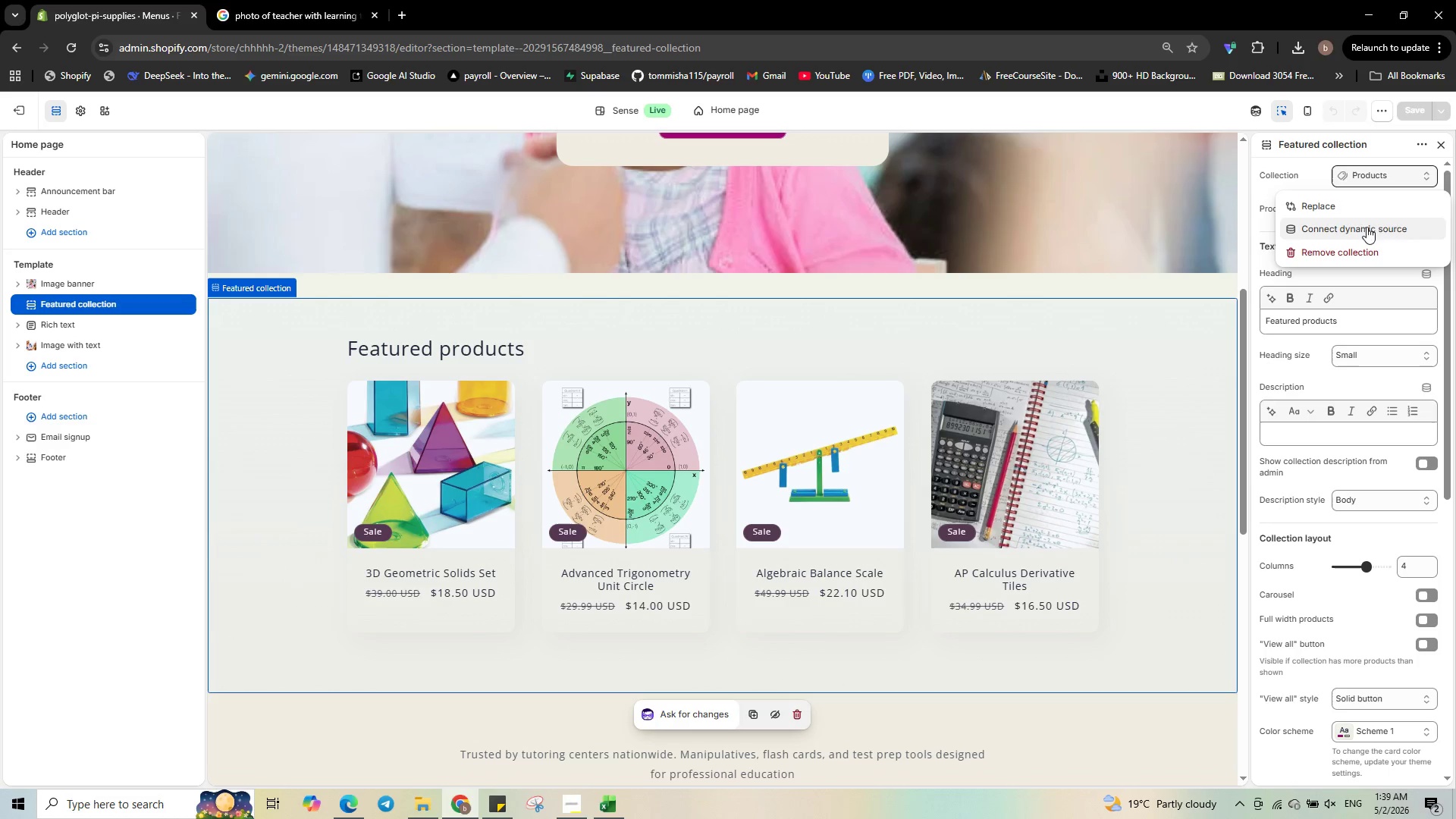 
left_click([1360, 213])
 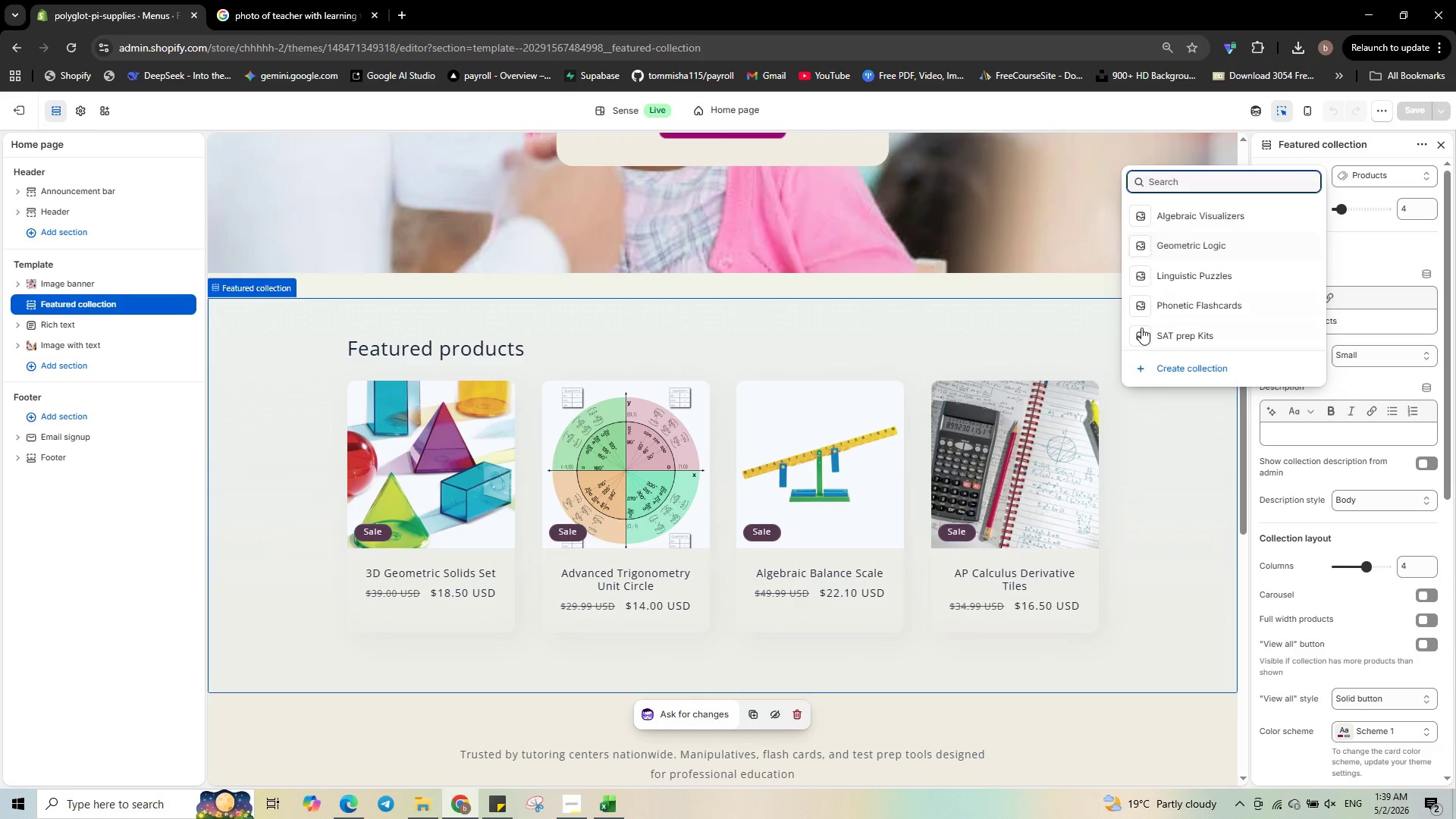 
wait(6.61)
 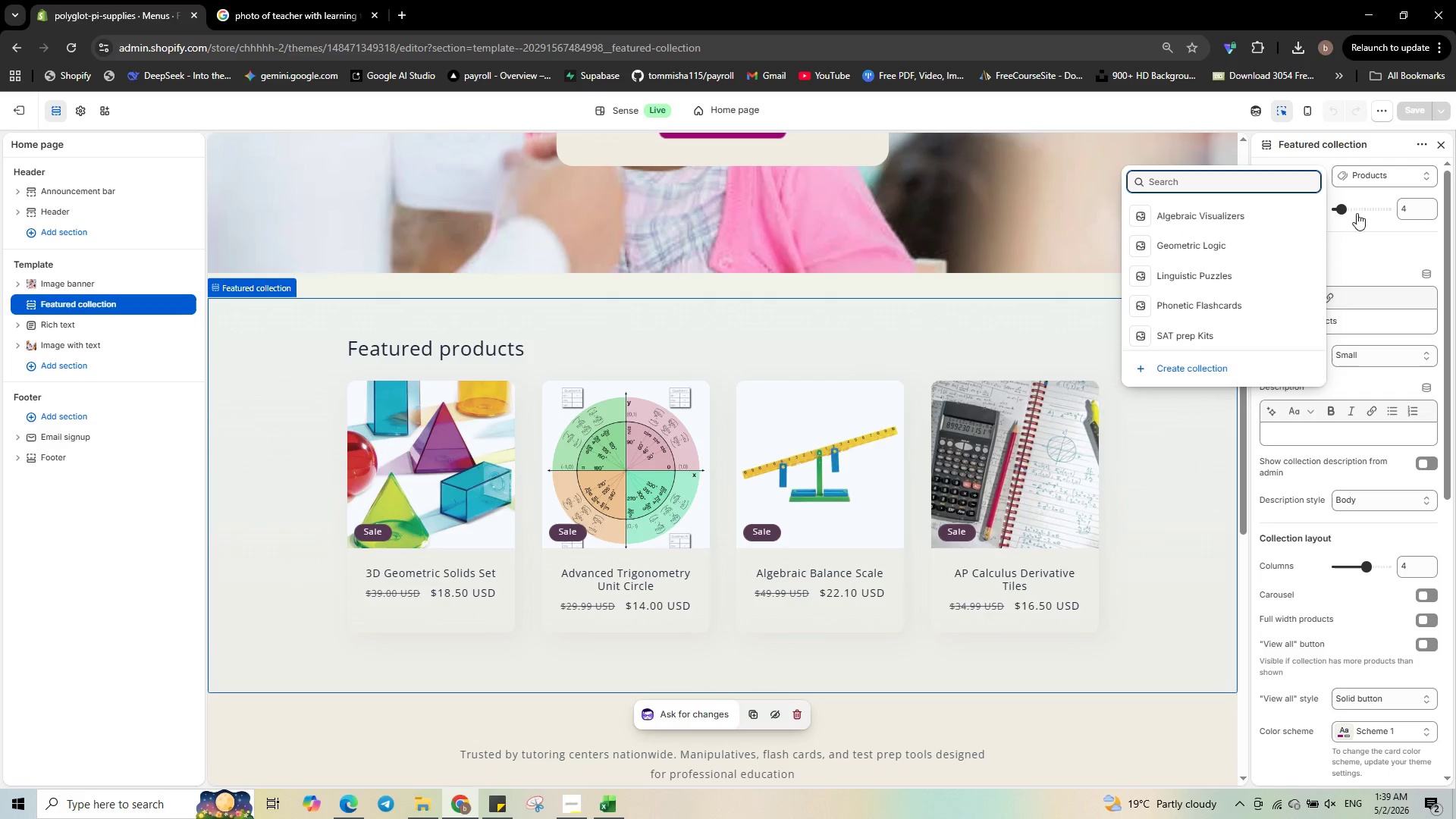 
scroll: coordinate [1200, 286], scroll_direction: none, amount: 0.0
 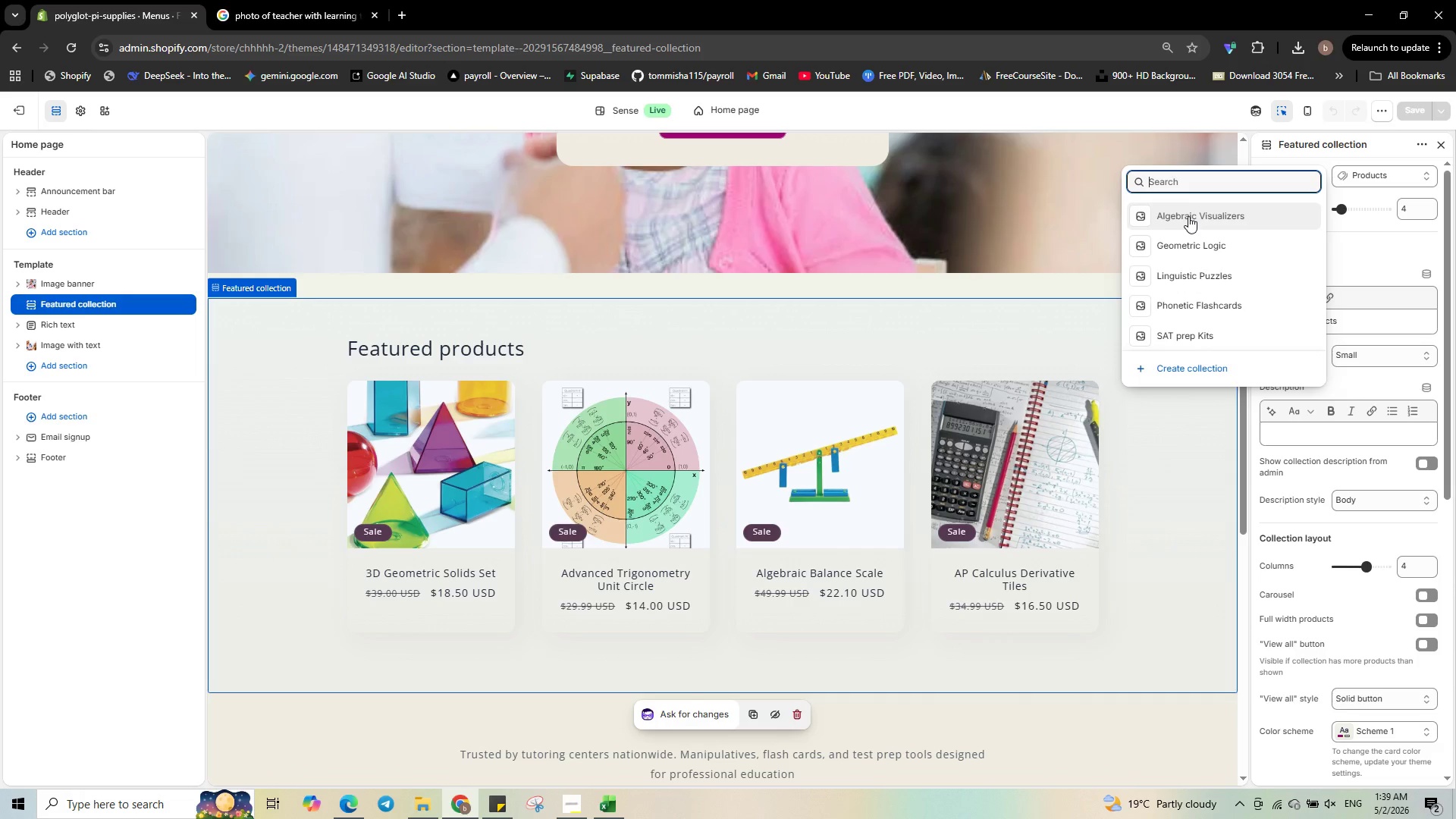 
left_click([1188, 216])
 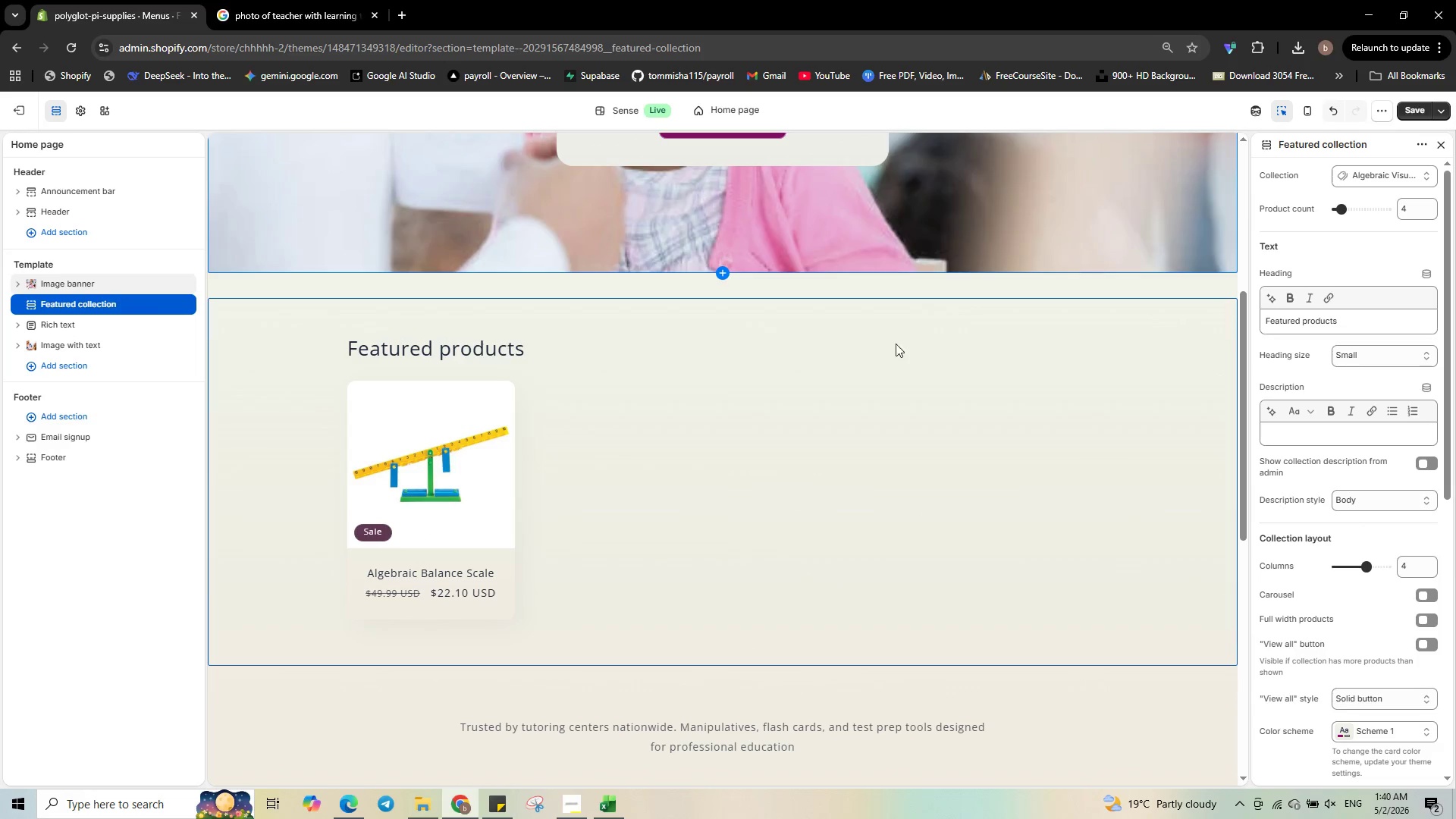 
left_click([1412, 173])
 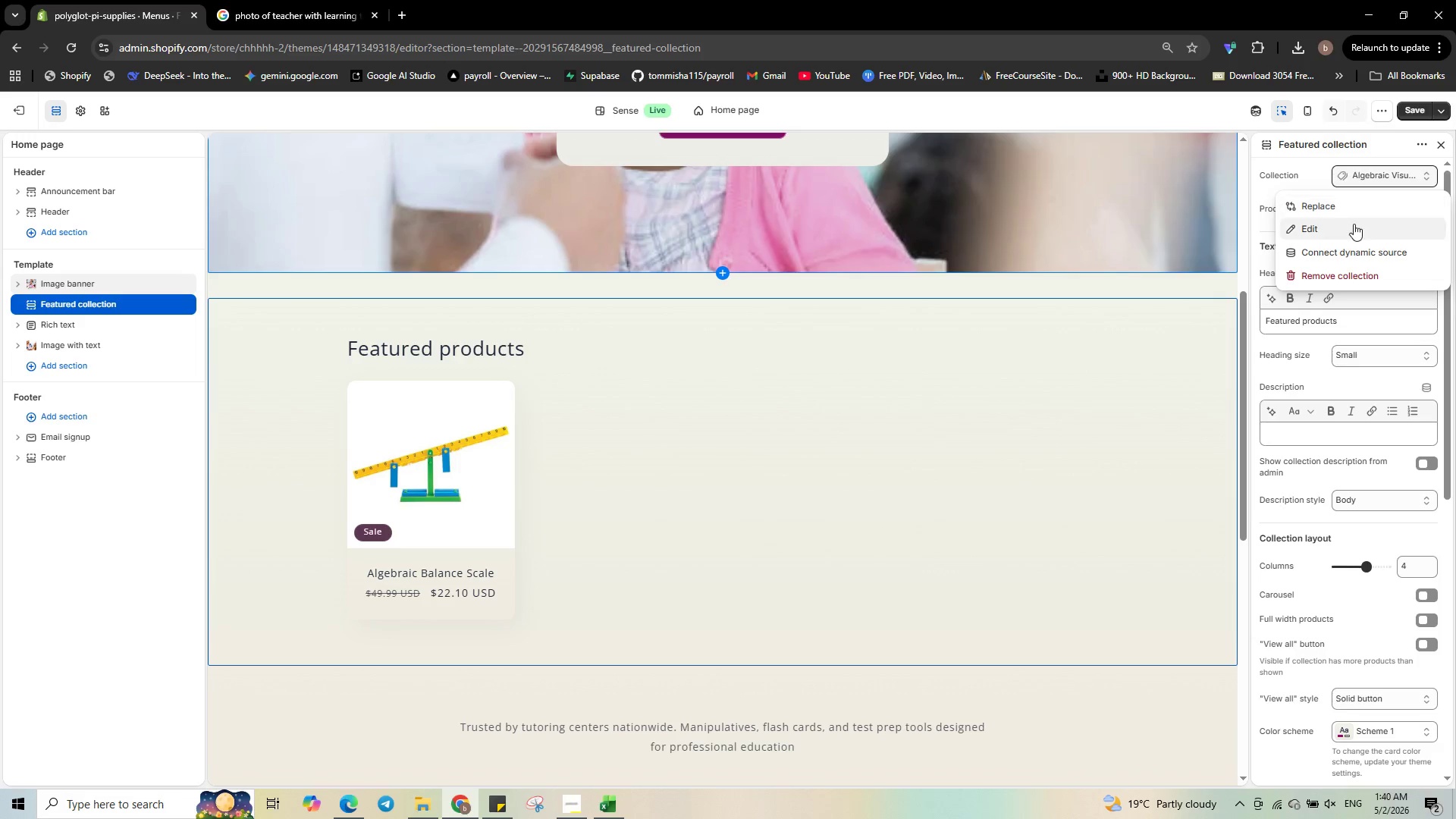 
left_click([1353, 224])
 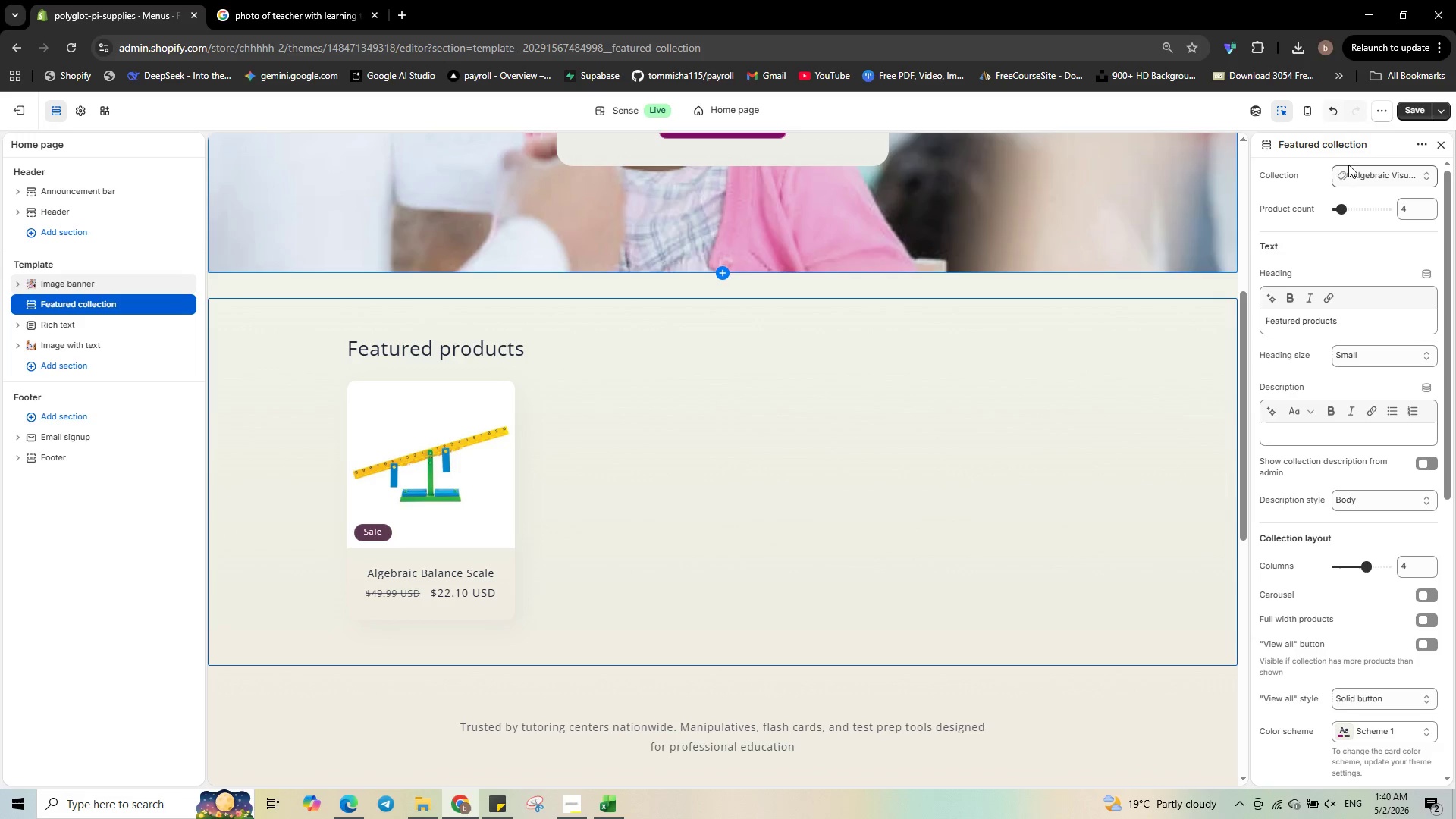 
left_click([1352, 173])
 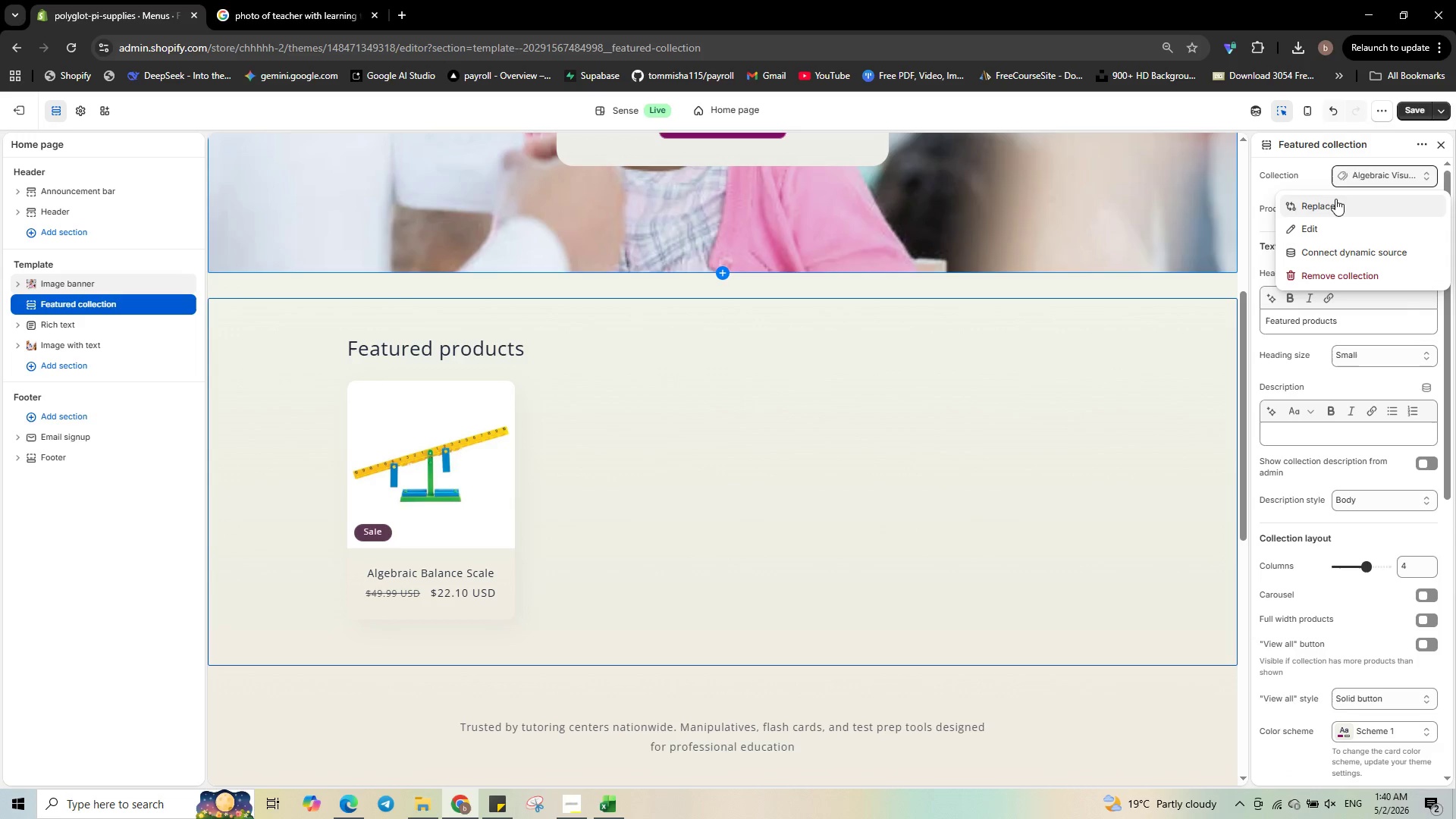 
left_click([1333, 201])
 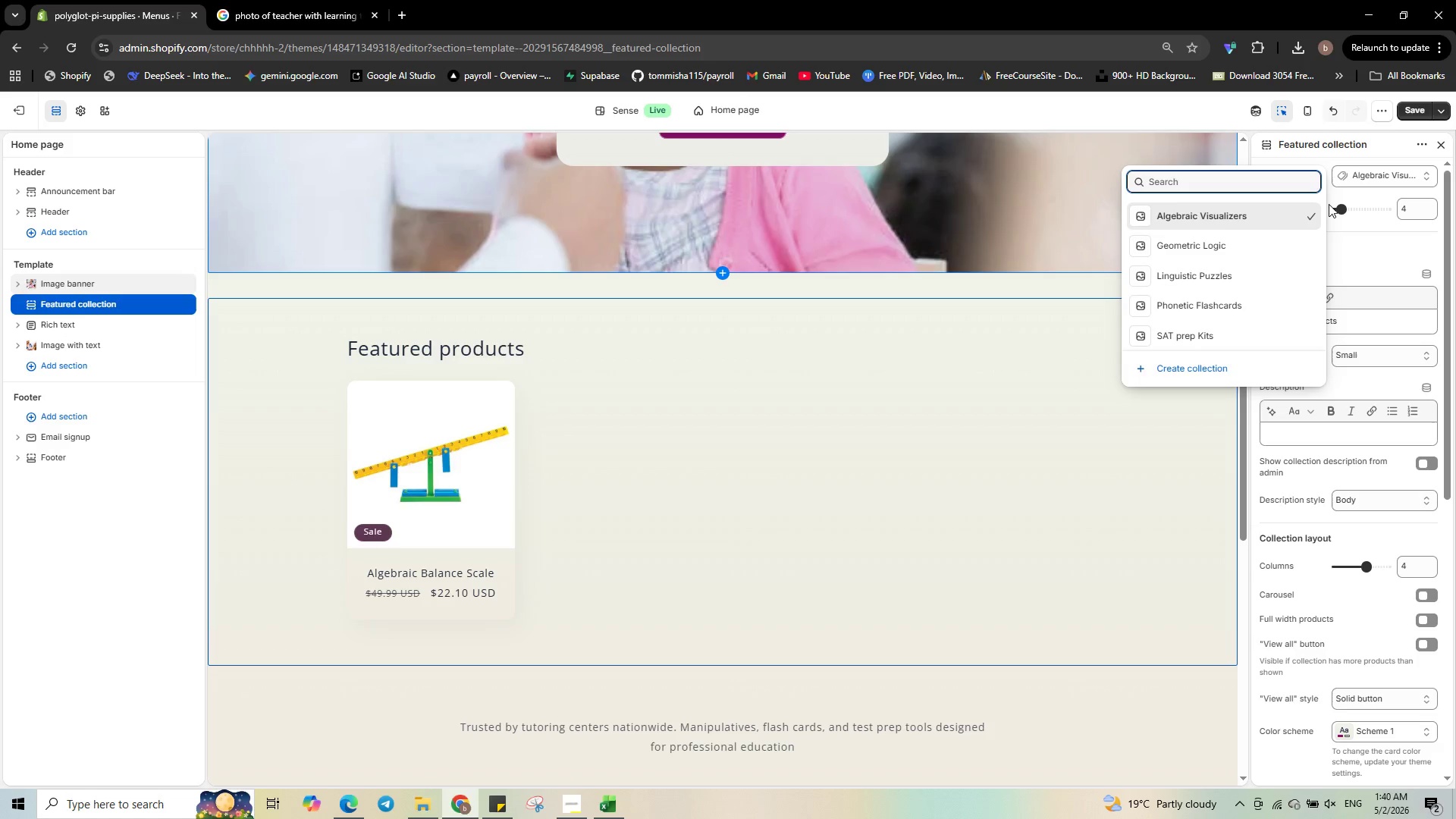 
scroll: coordinate [1233, 287], scroll_direction: up, amount: 1.0
 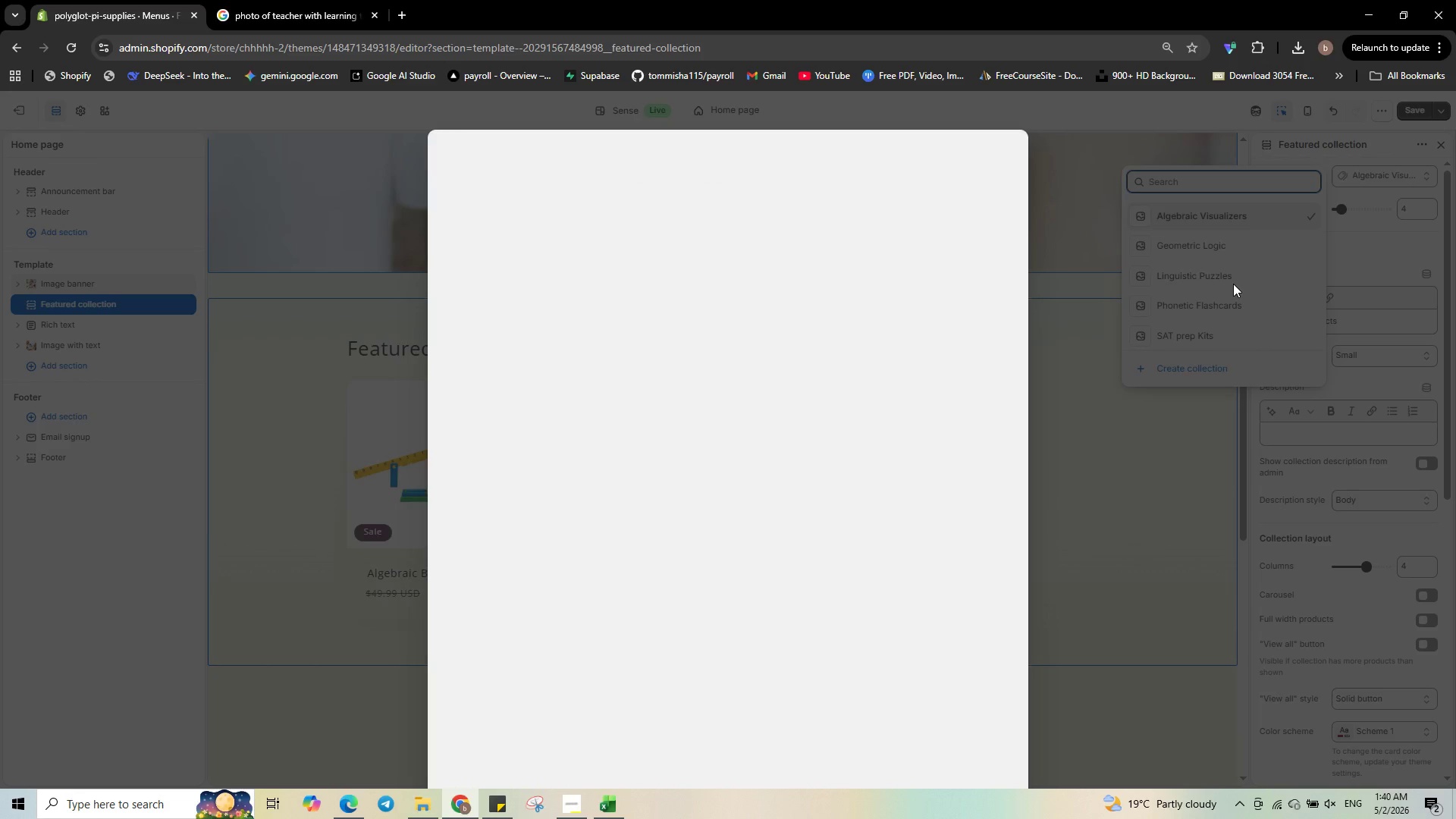 
scroll: coordinate [1233, 284], scroll_direction: down, amount: 2.0
 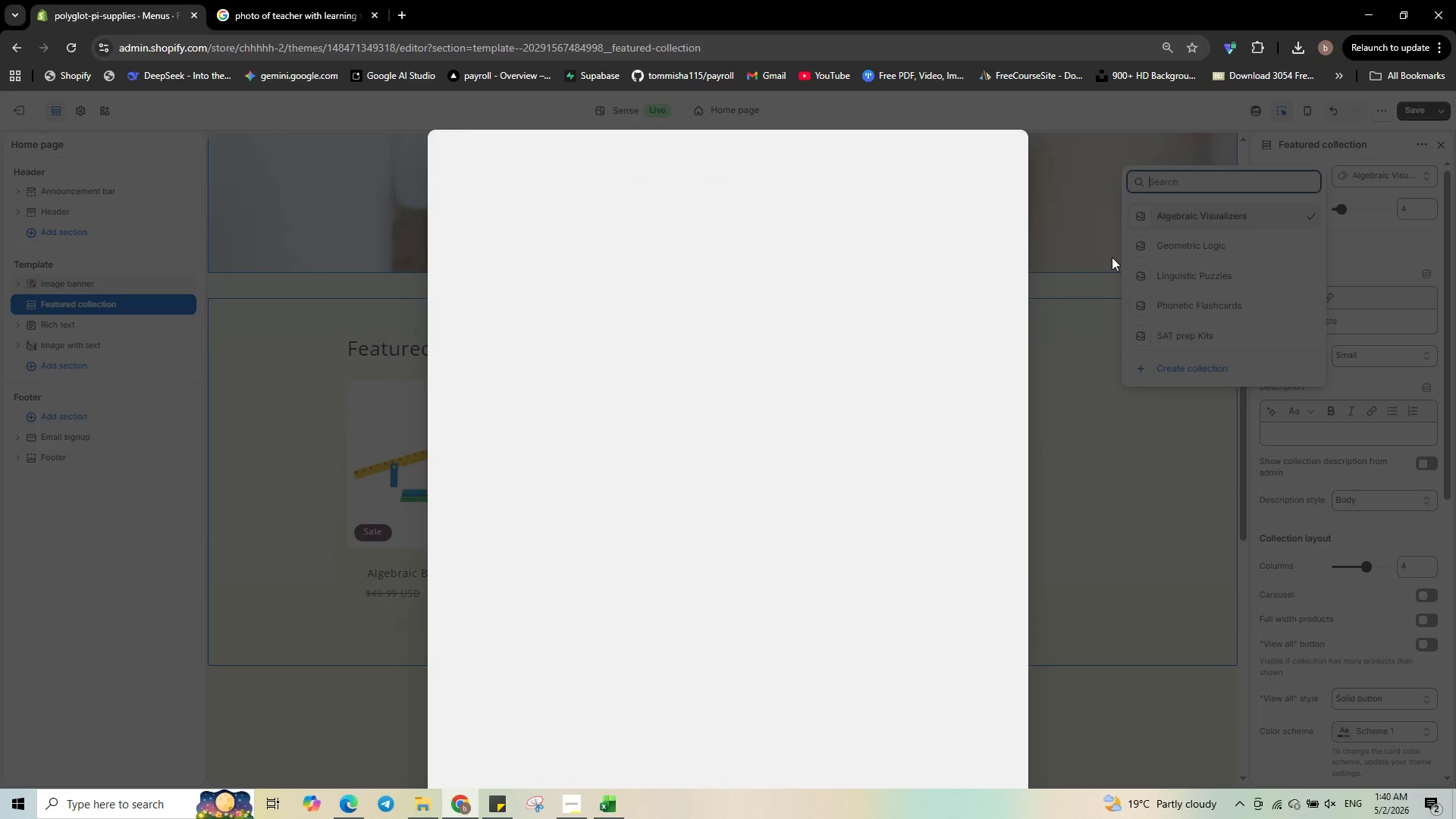 
mouse_move([1144, 165])
 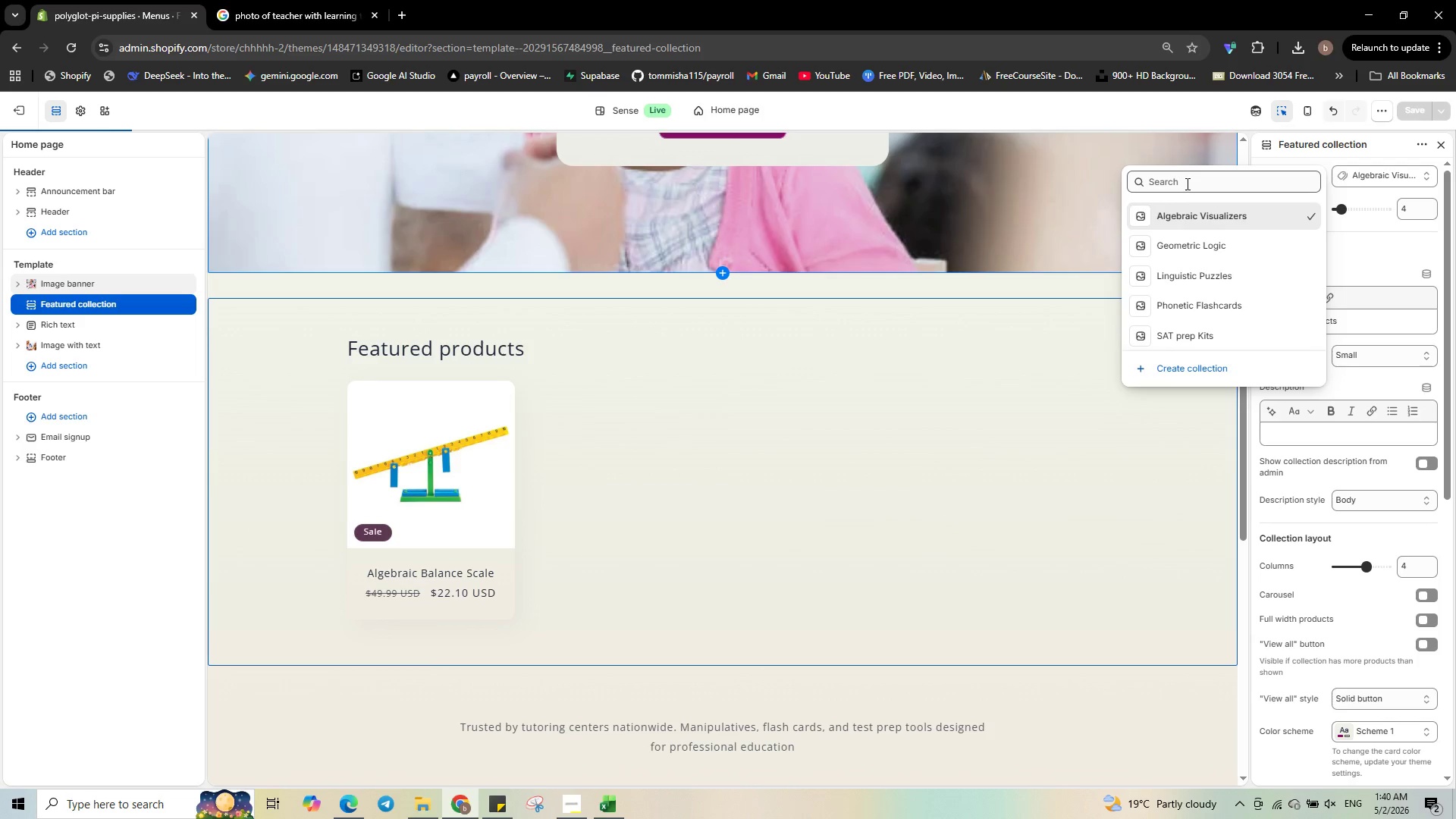 
left_click([1186, 184])
 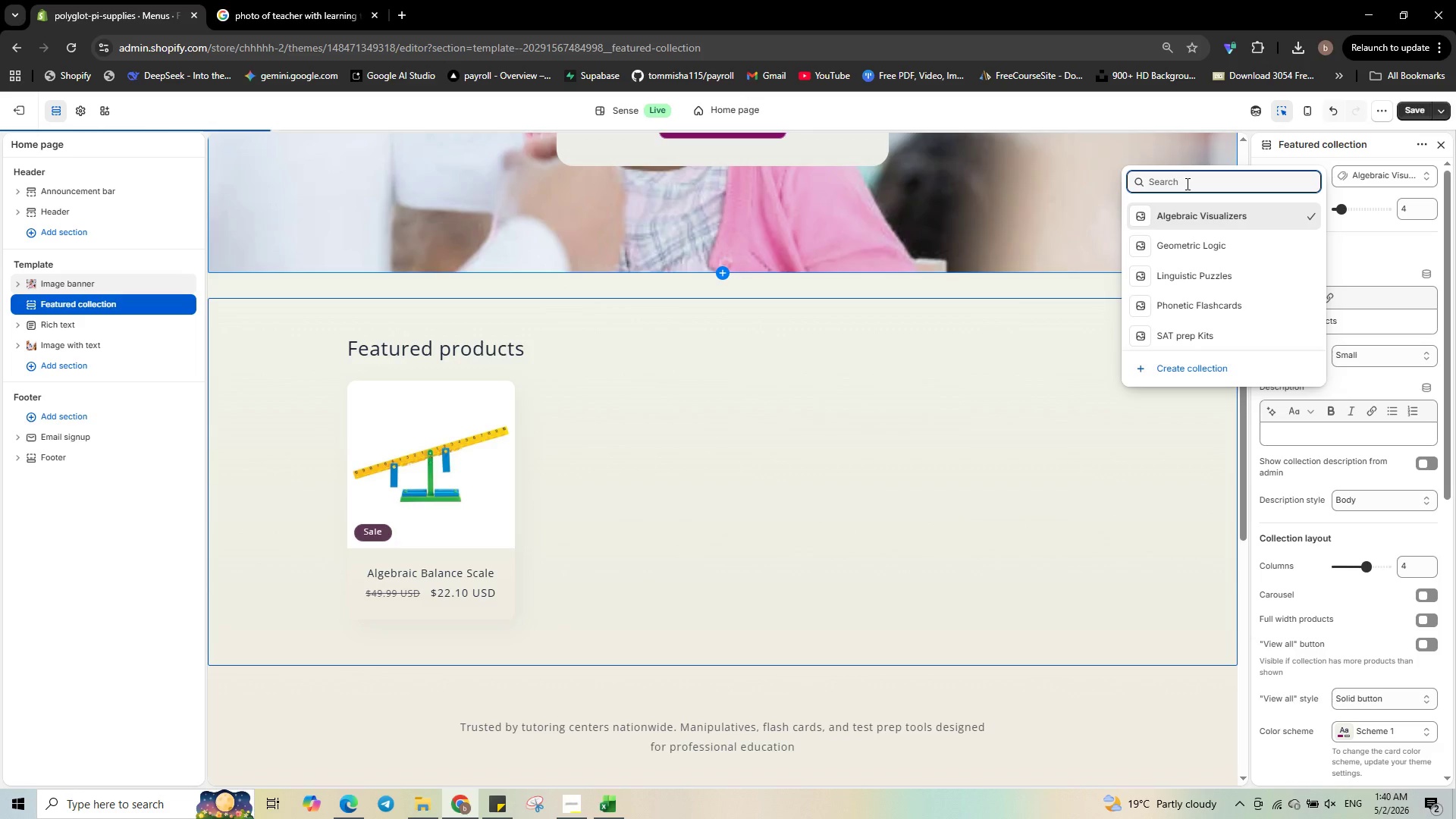 
type(coll)
 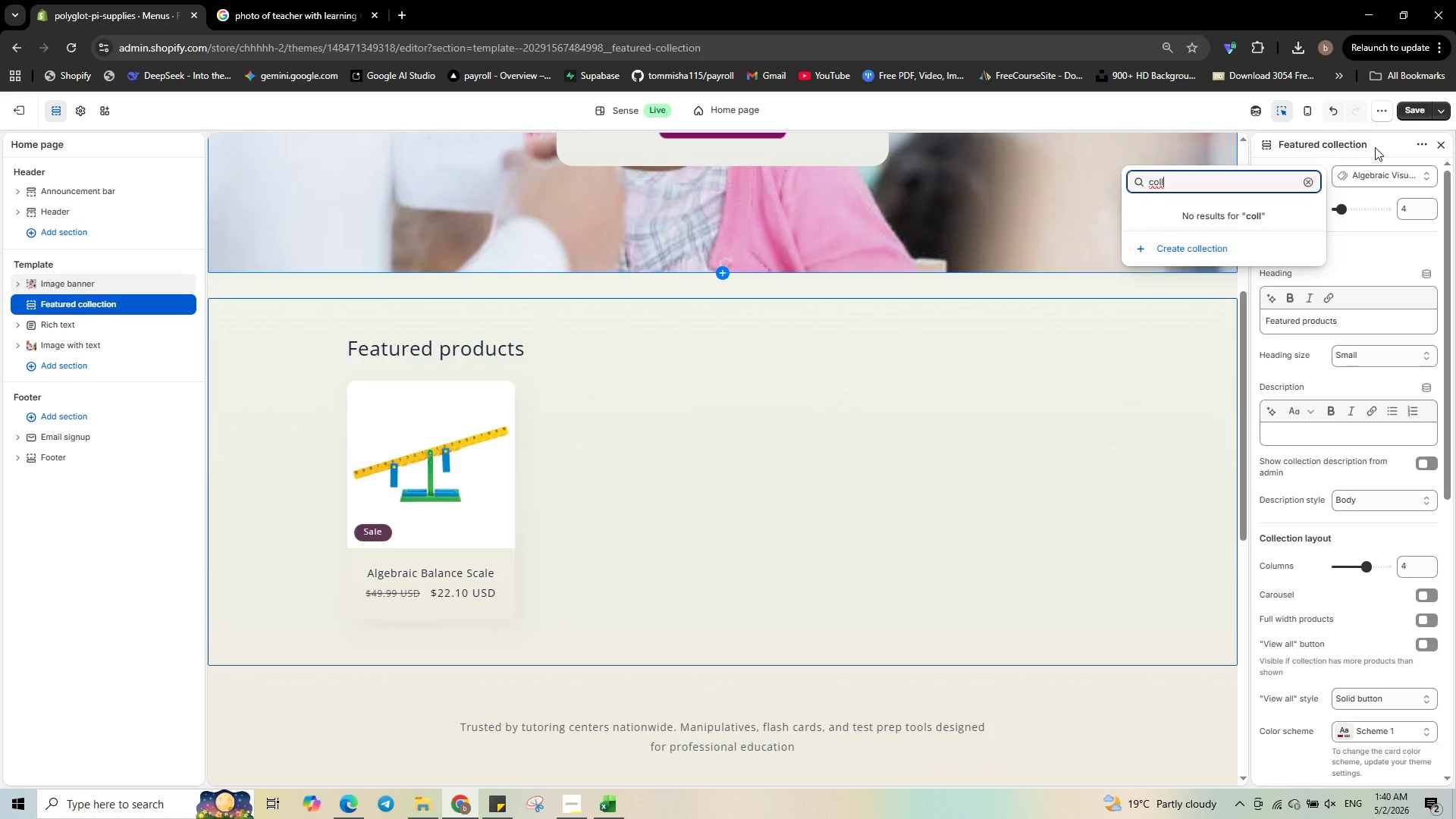 
wait(7.0)
 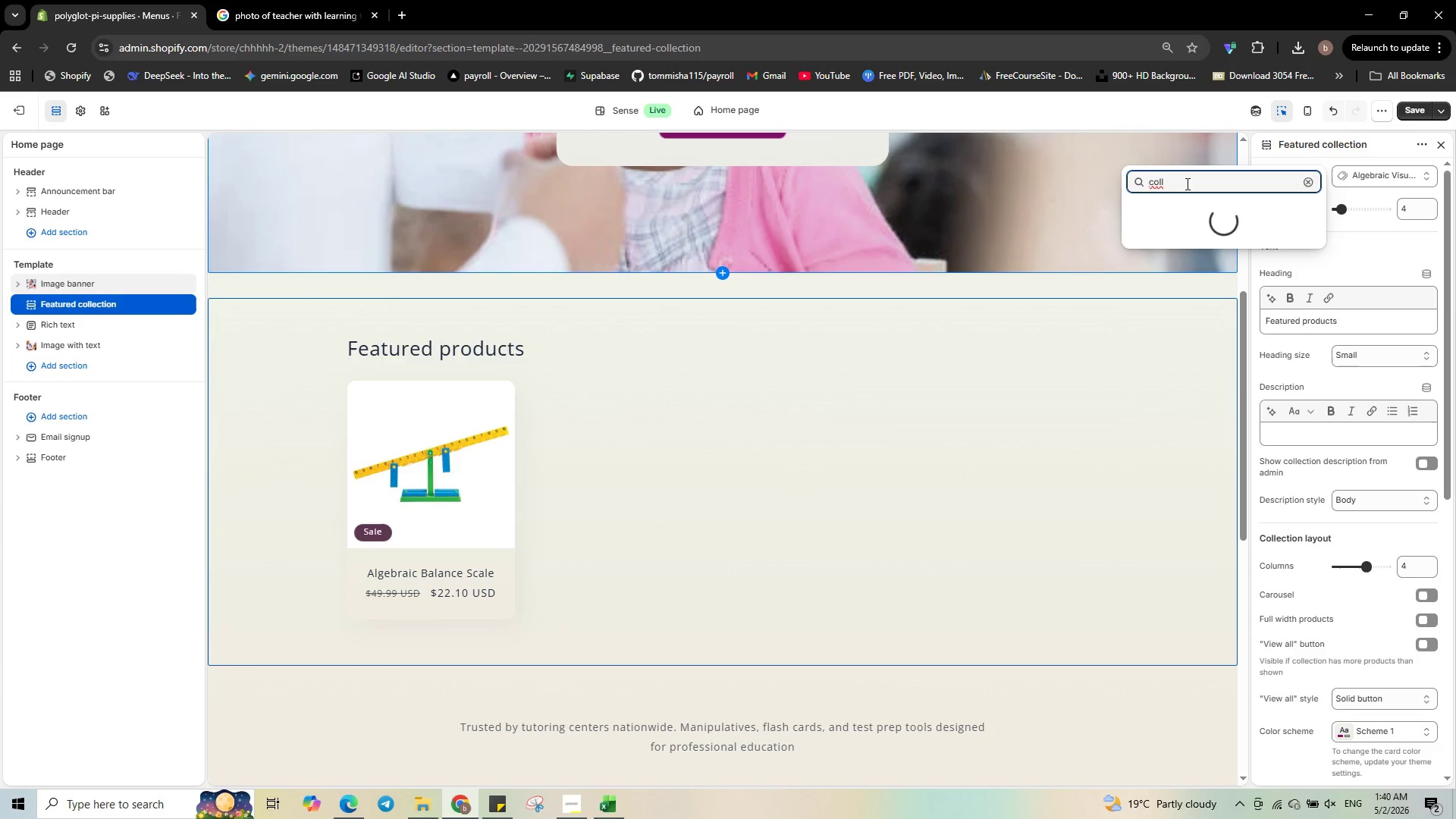 
left_click([161, 304])
 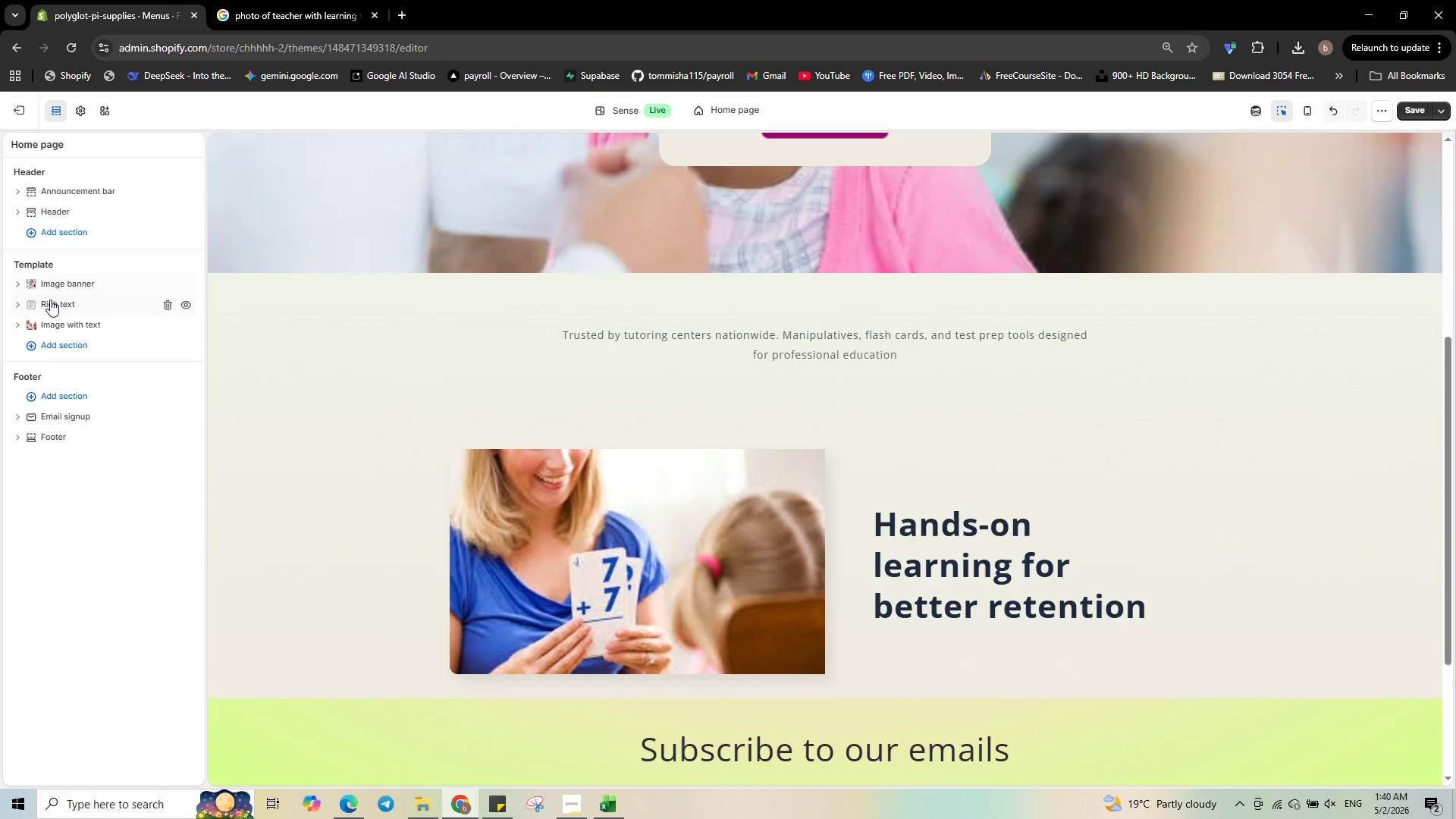 
left_click([66, 342])
 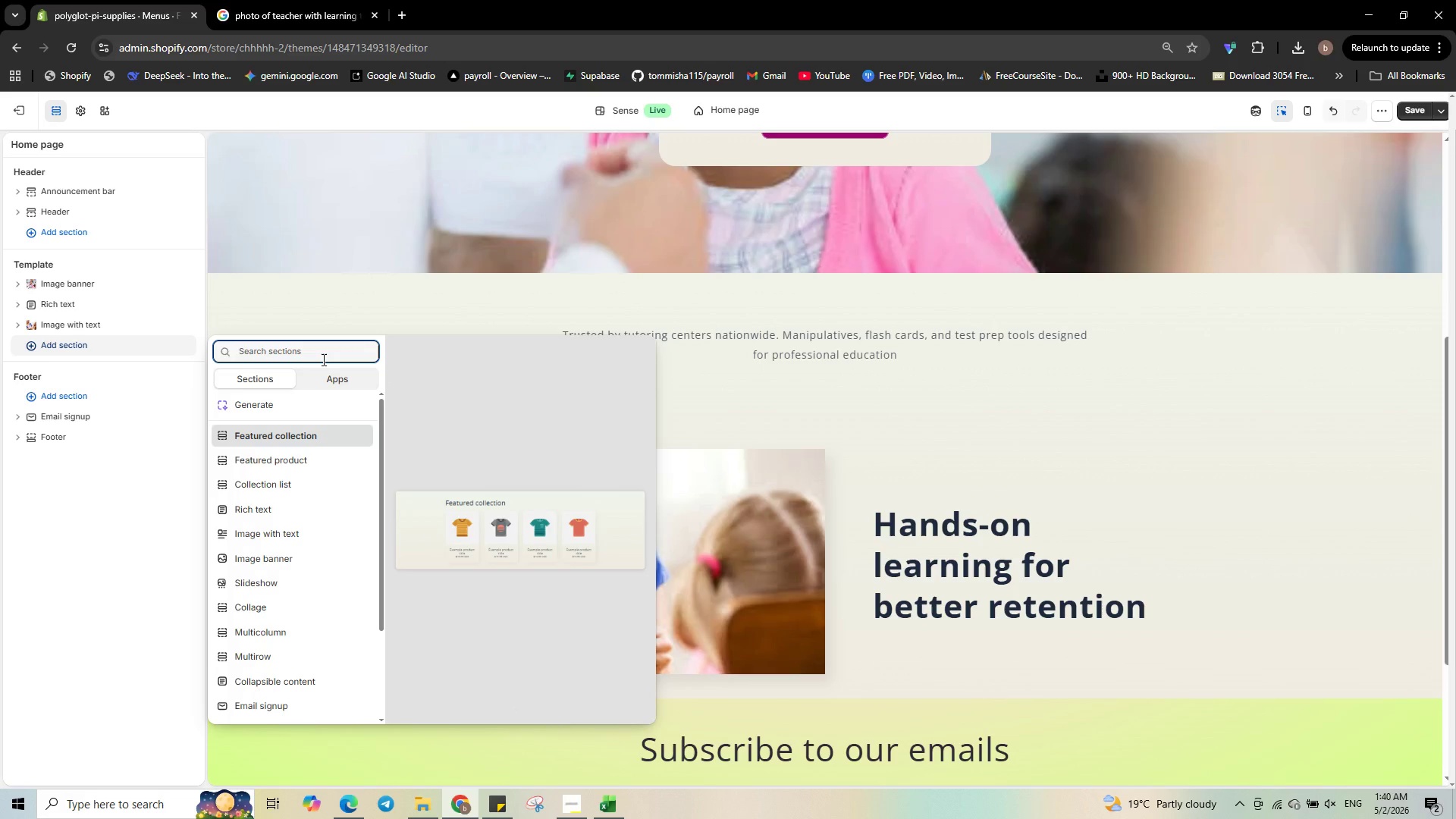 
type(coll)
 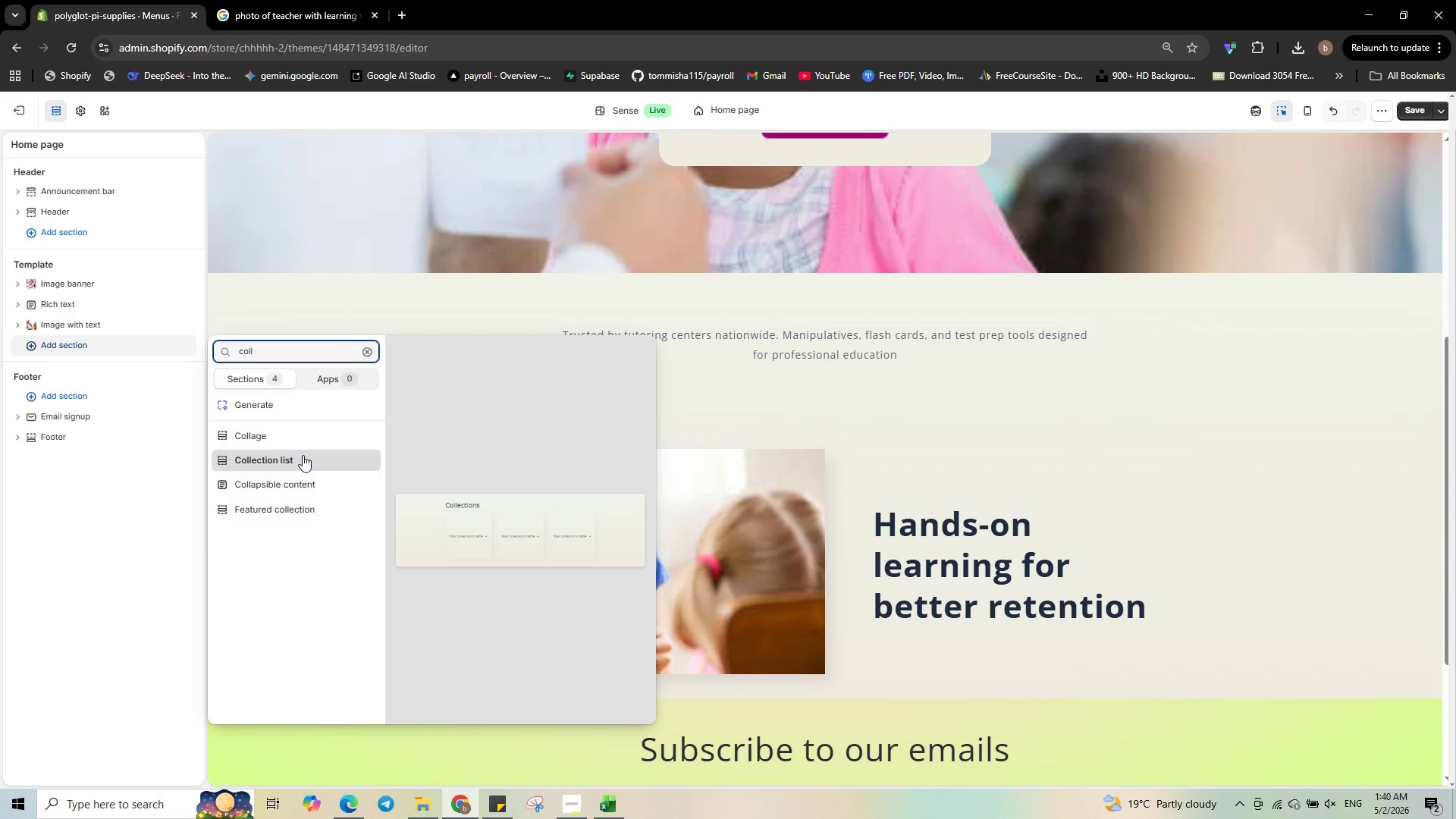 
left_click([303, 455])
 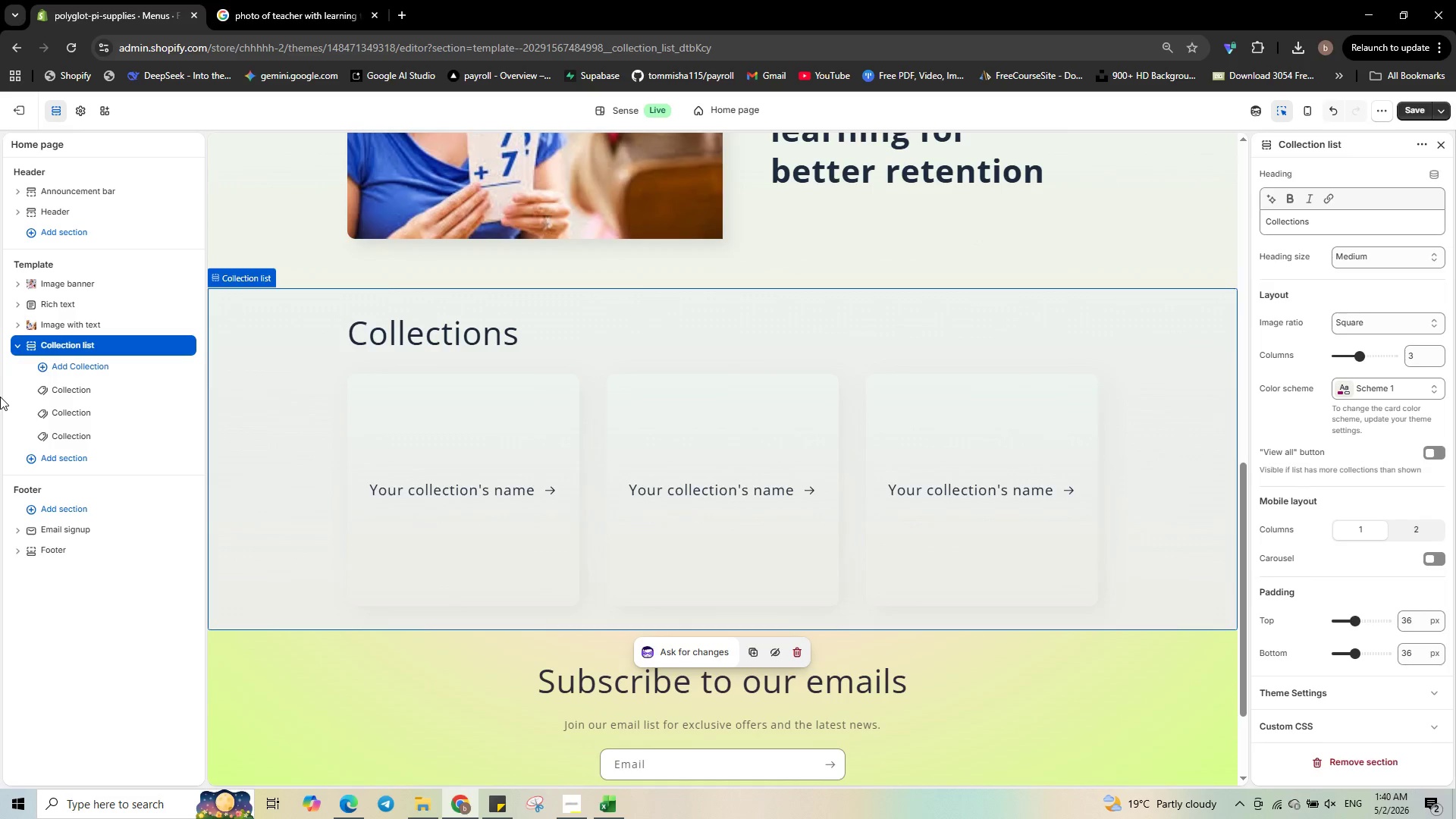 
wait(7.66)
 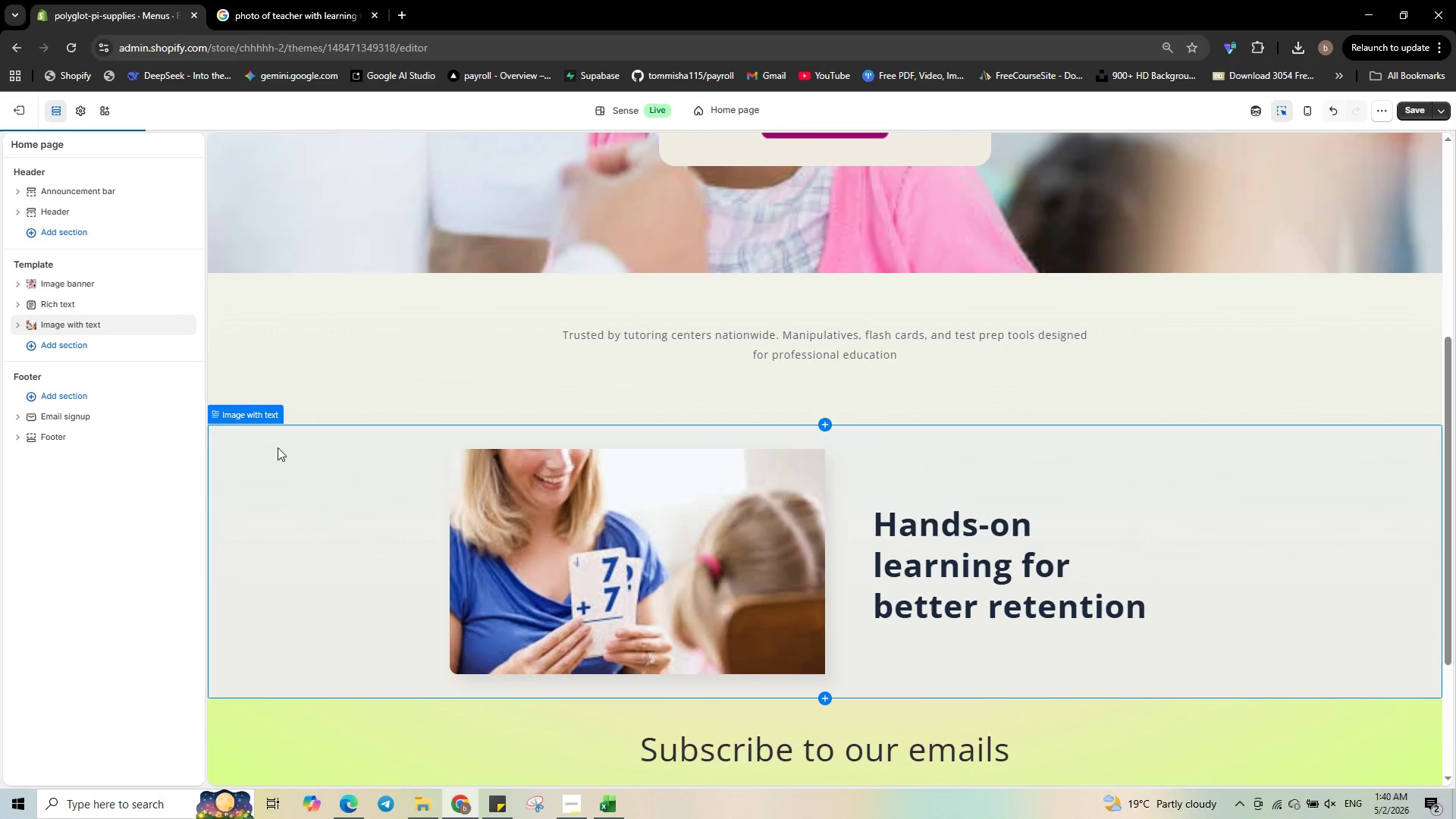 
left_click([439, 328])
 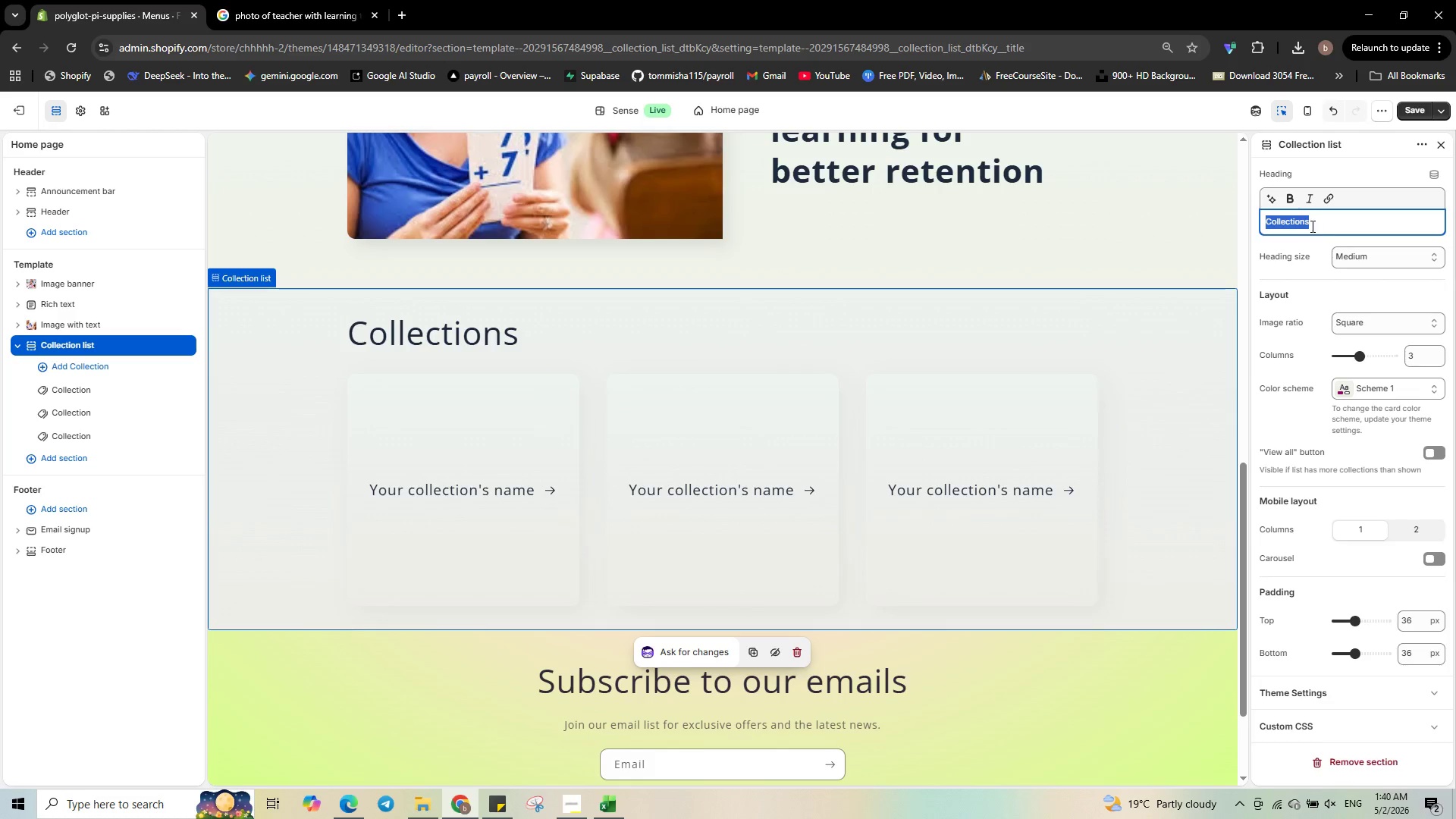 
left_click([1315, 224])
 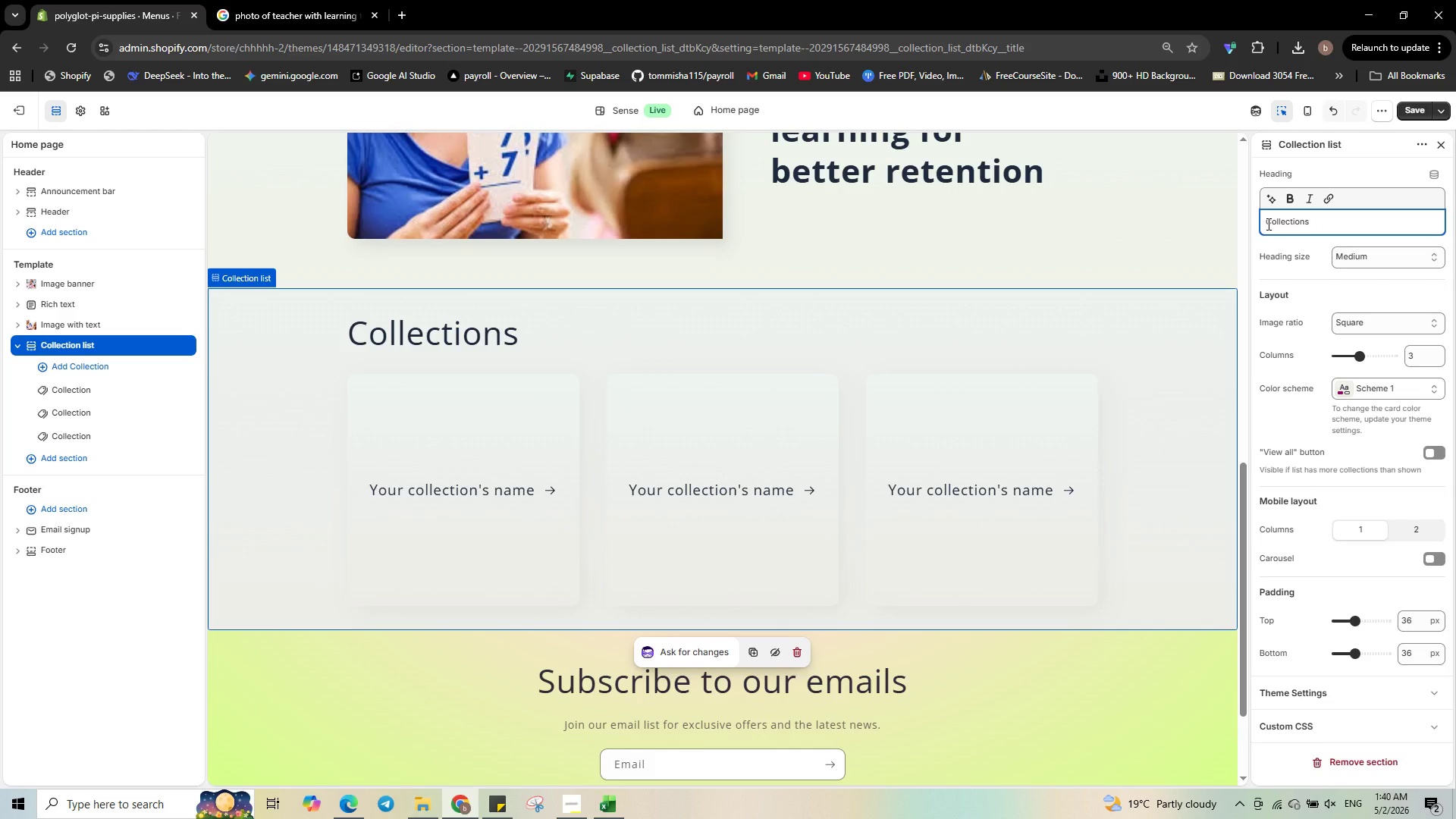 
left_click([1267, 224])
 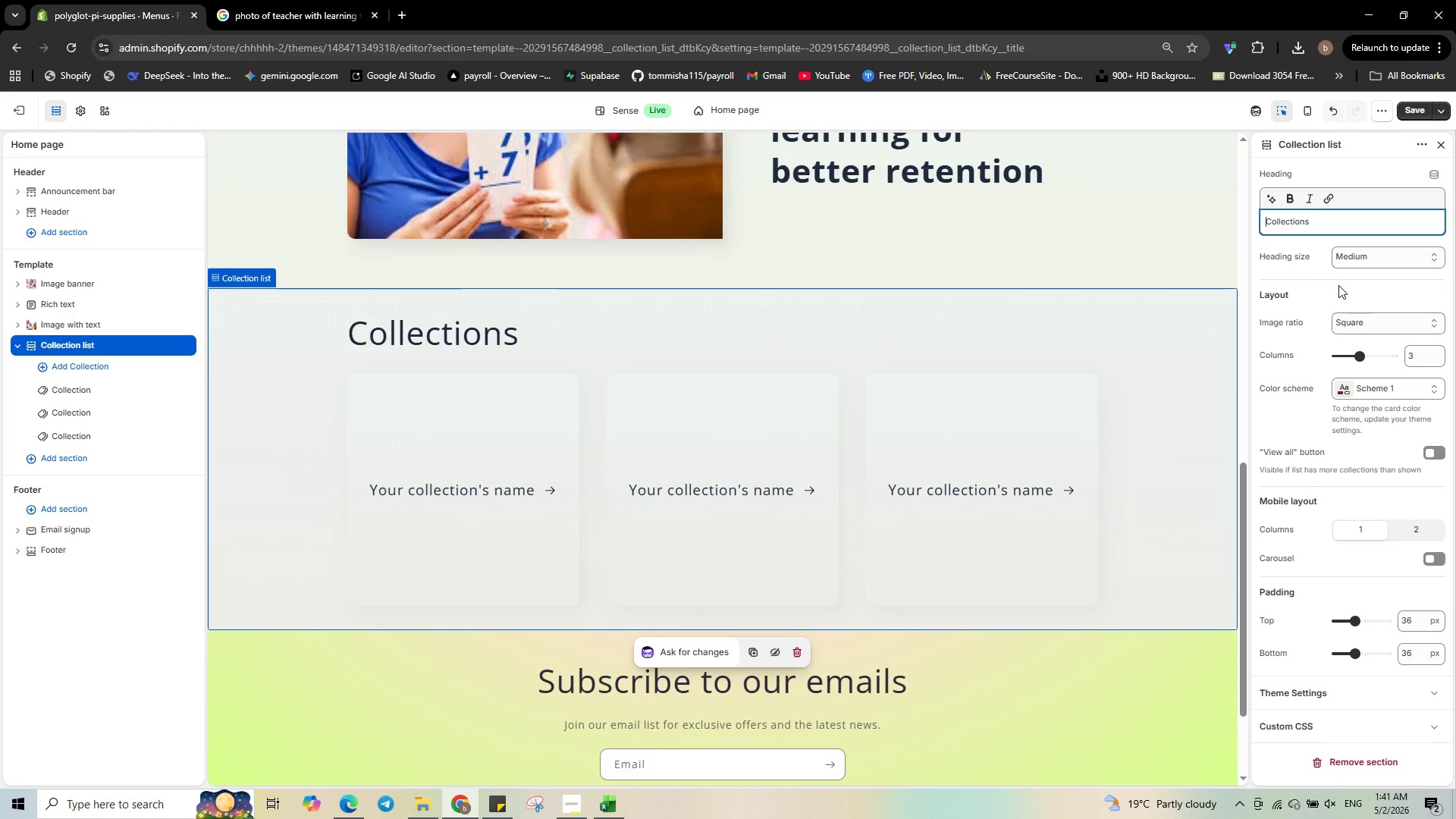 
type(Ore)
key(Backspace)
type(der by )
 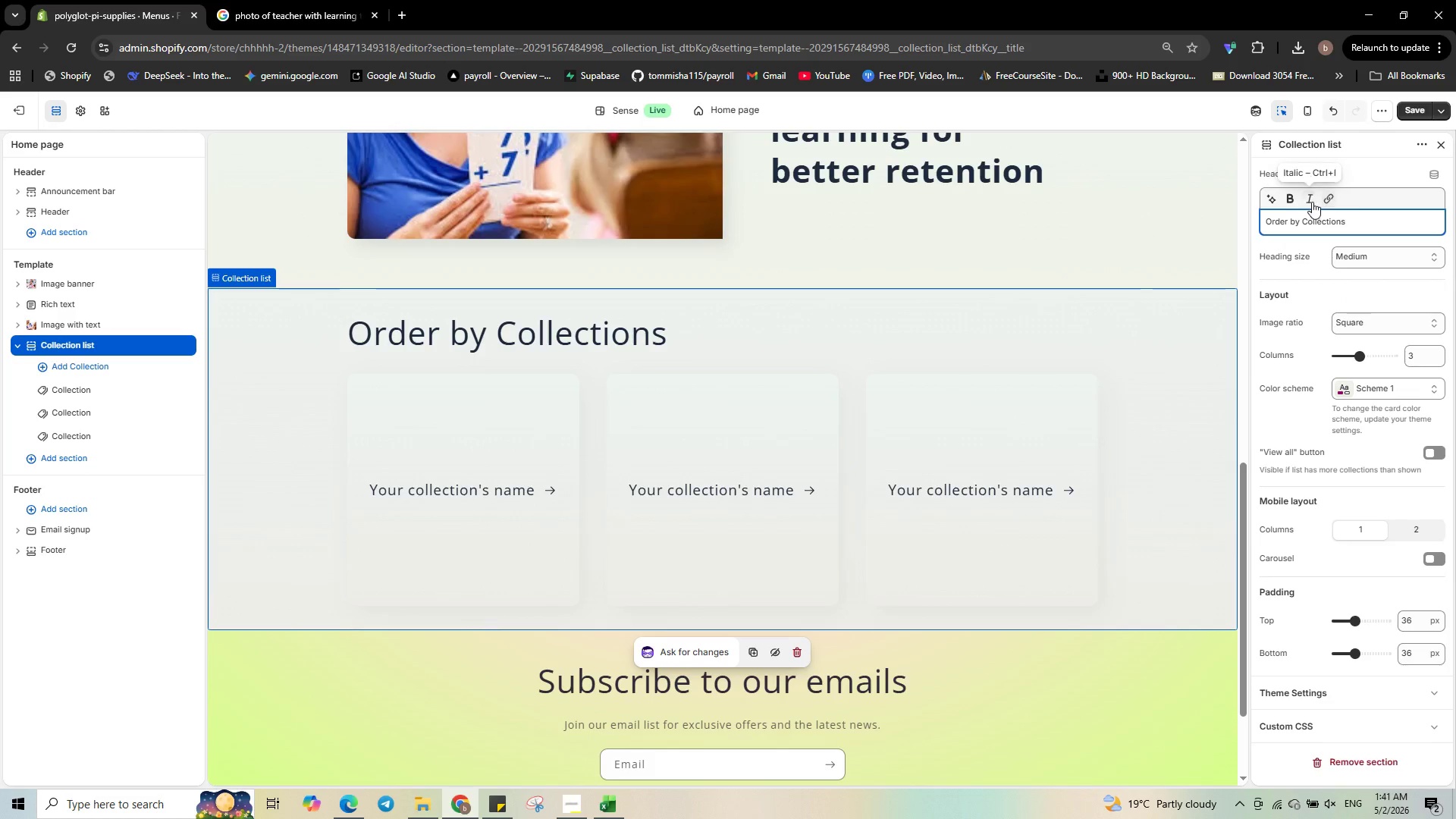 
left_click([1285, 195])
 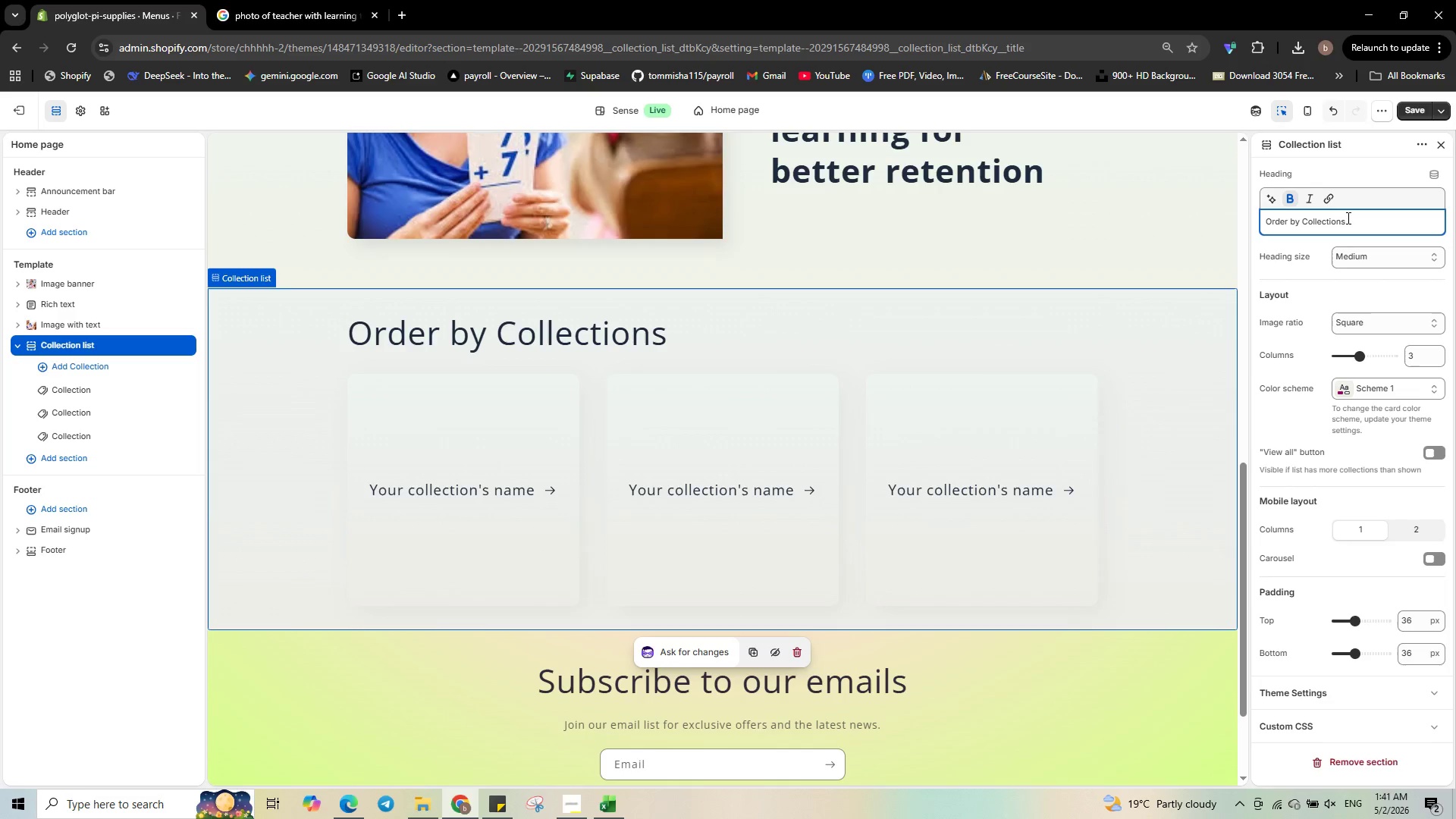 
left_click_drag(start_coordinate=[1347, 218], to_coordinate=[1225, 220])
 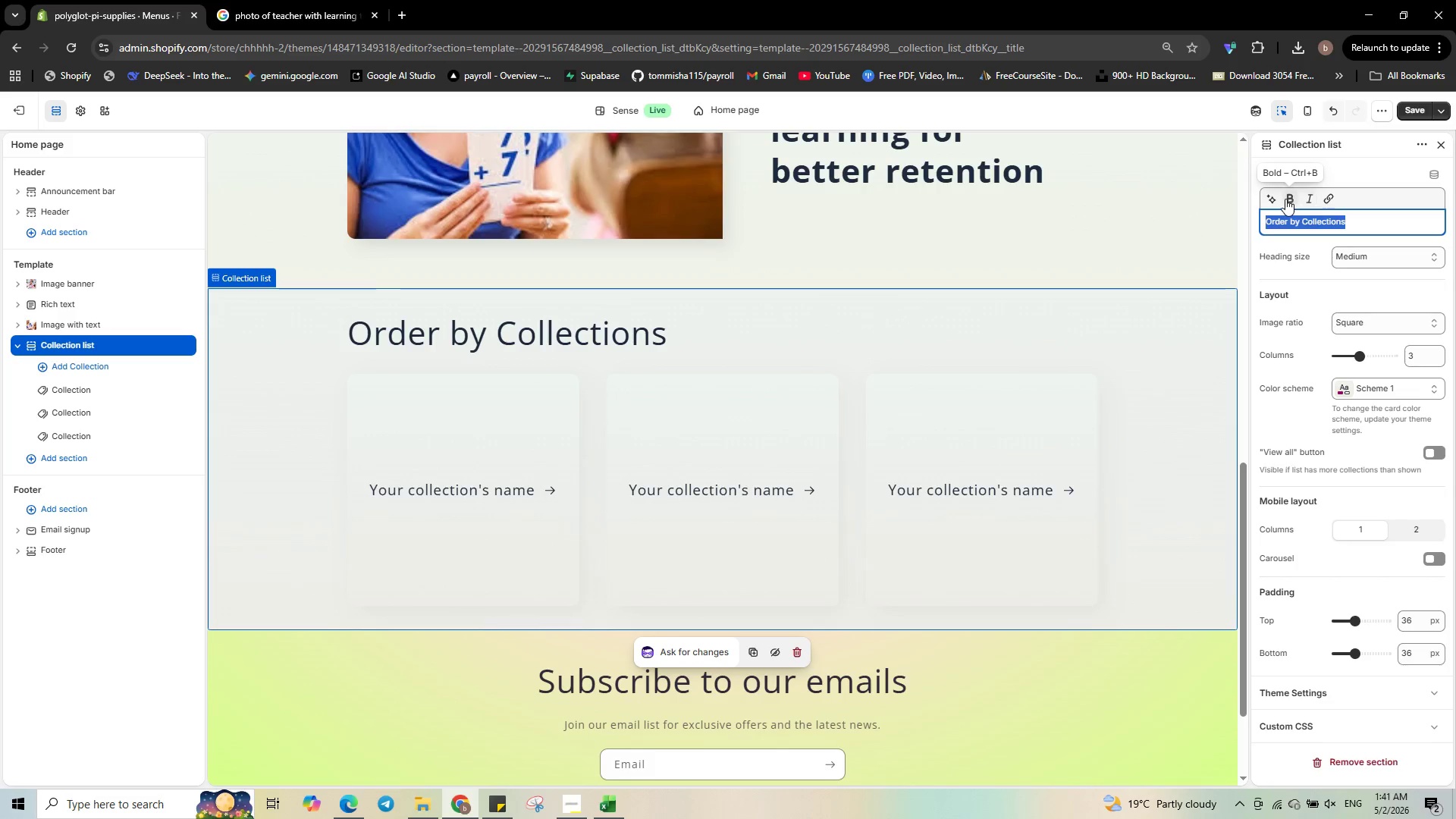 
left_click([1285, 199])
 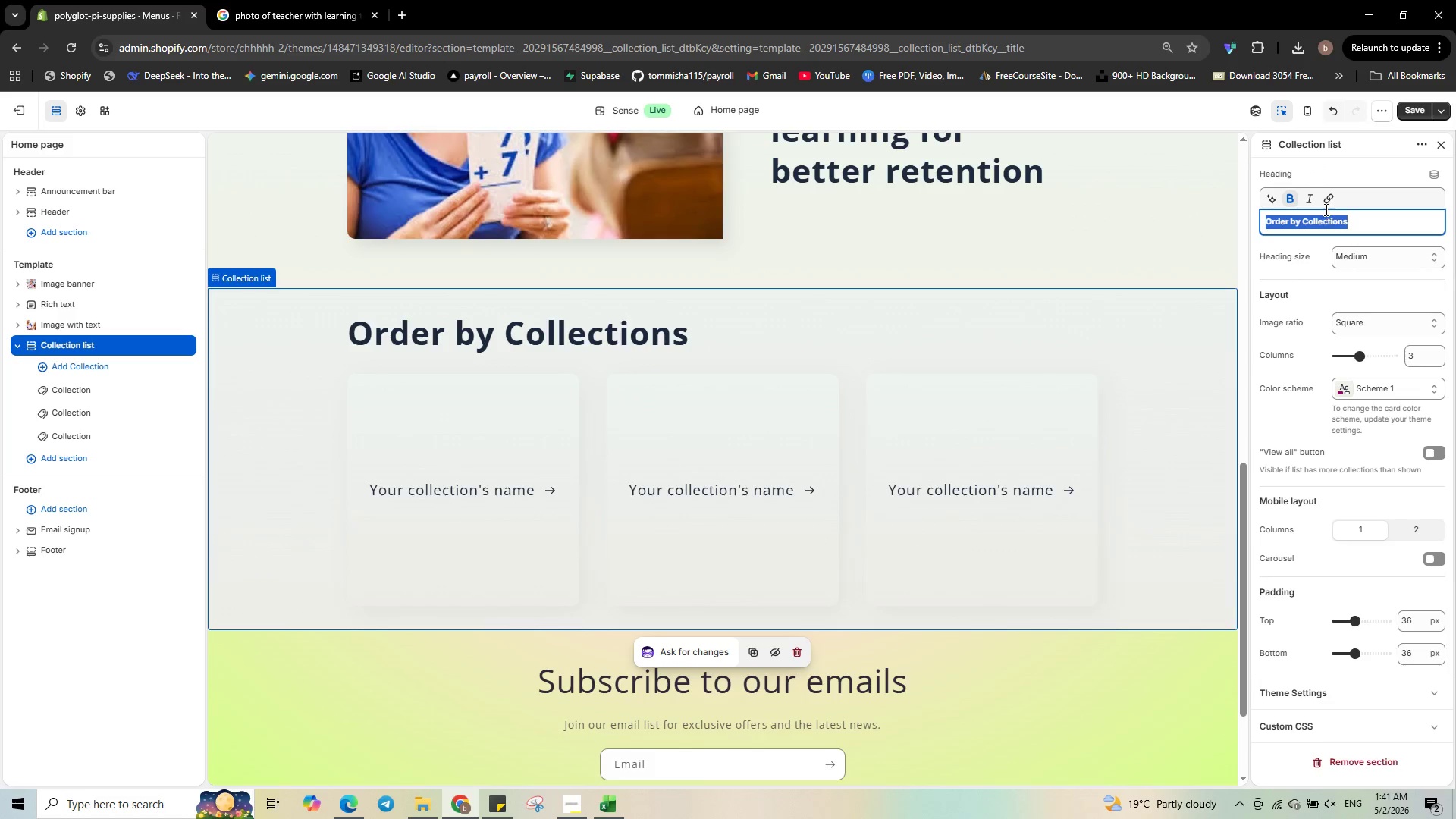 
left_click([1307, 205])
 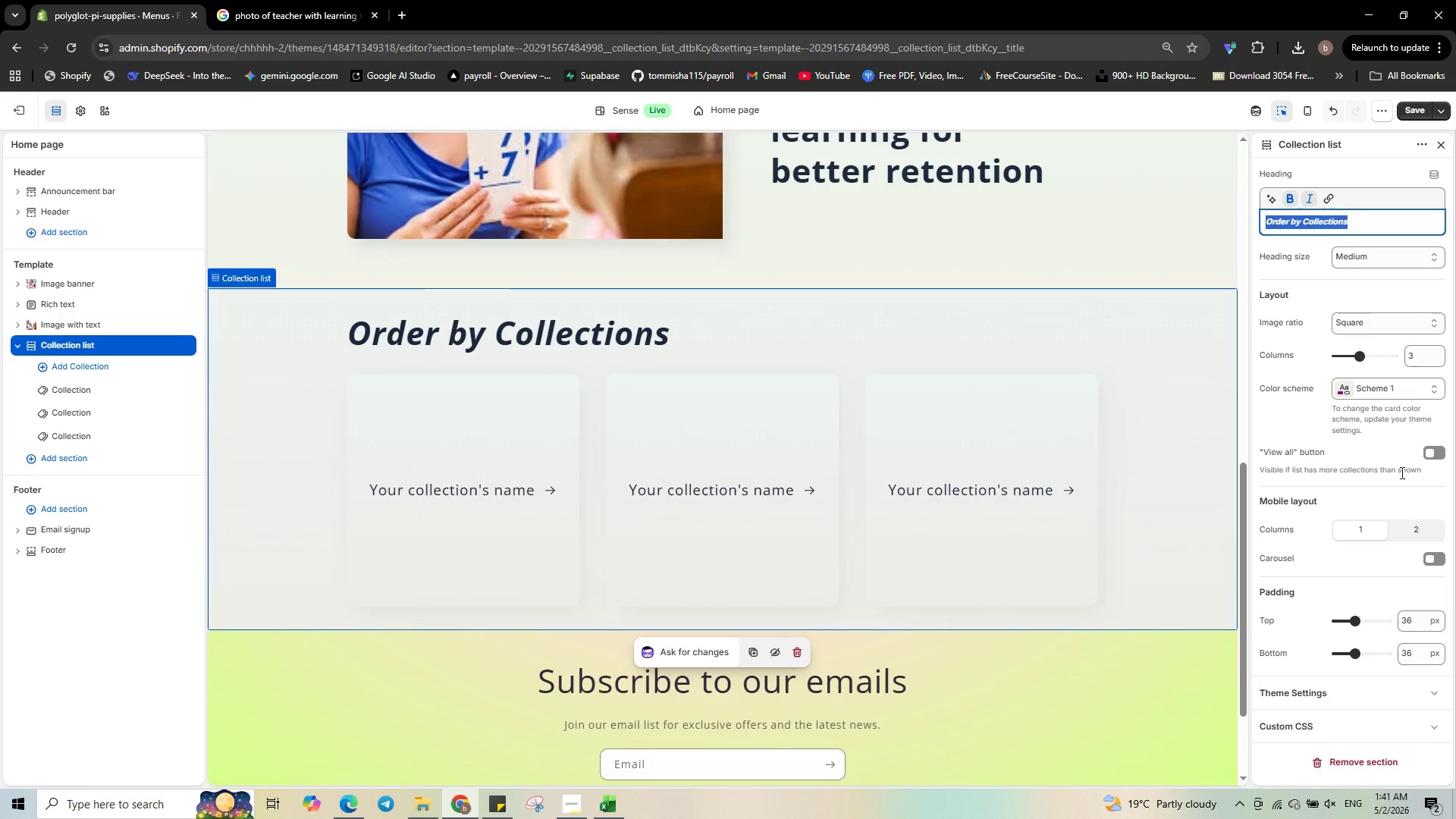 
scroll: coordinate [1374, 627], scroll_direction: down, amount: 4.0
 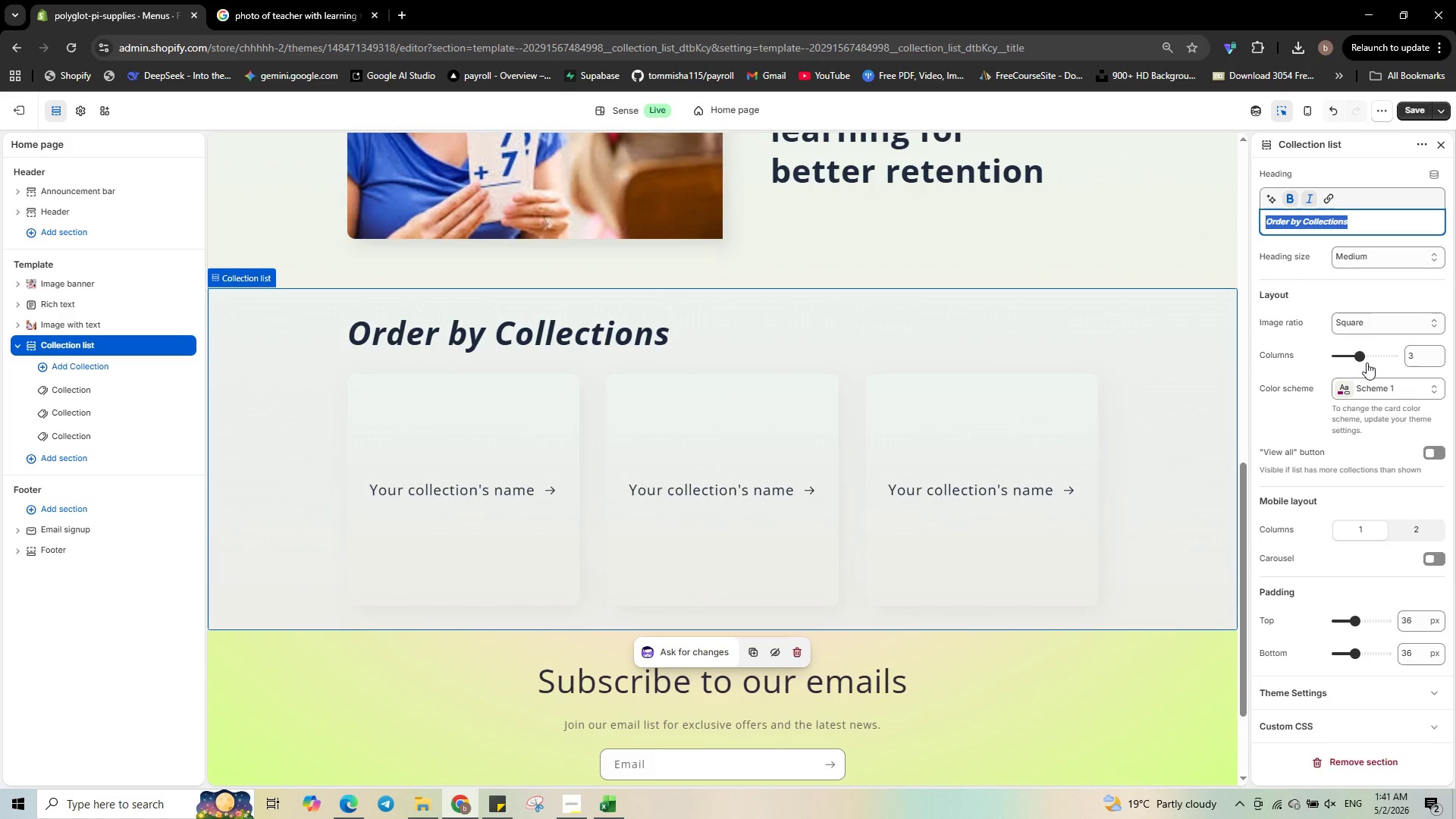 
left_click_drag(start_coordinate=[1368, 357], to_coordinate=[1384, 356])
 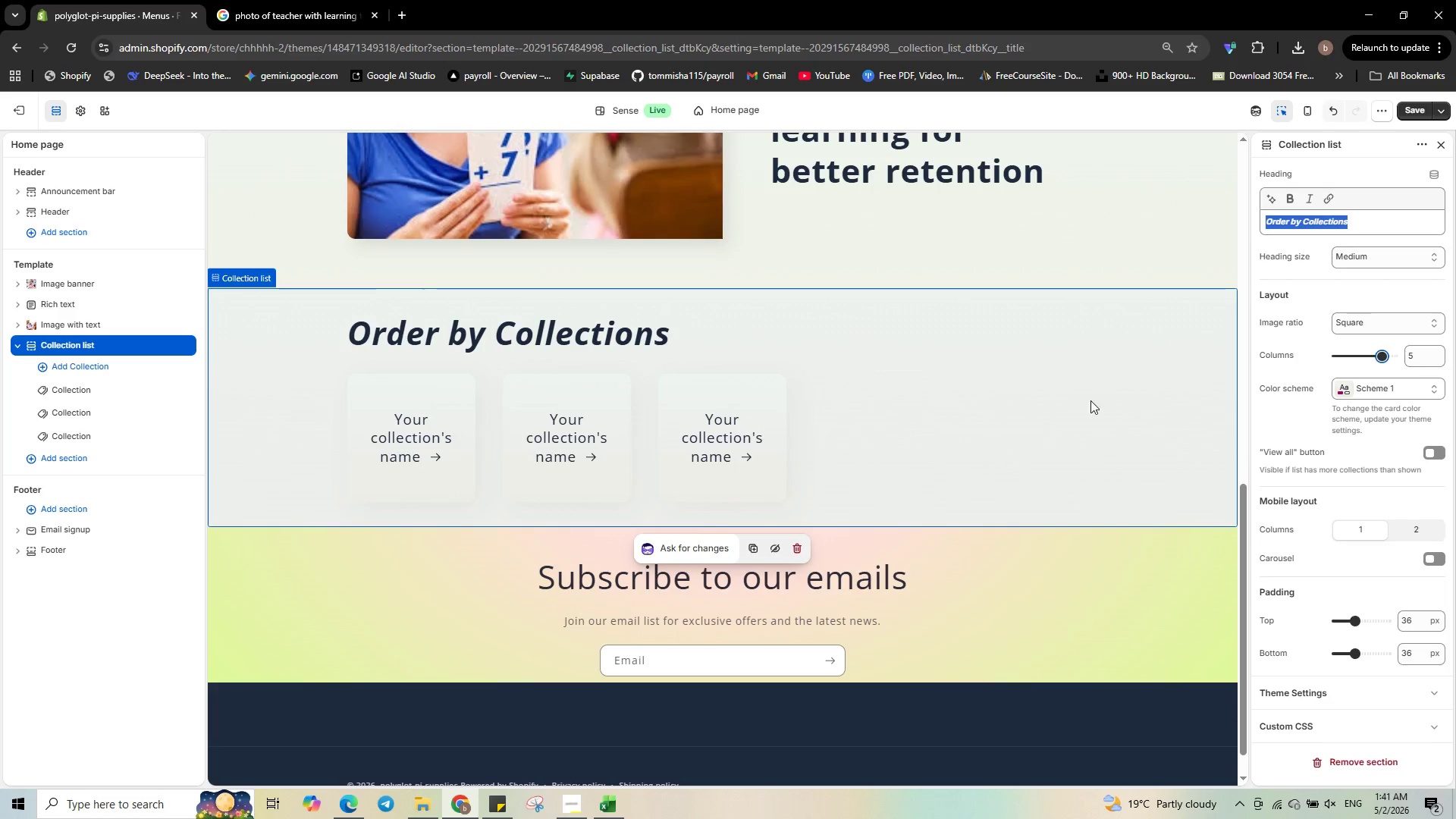 
left_click([996, 417])
 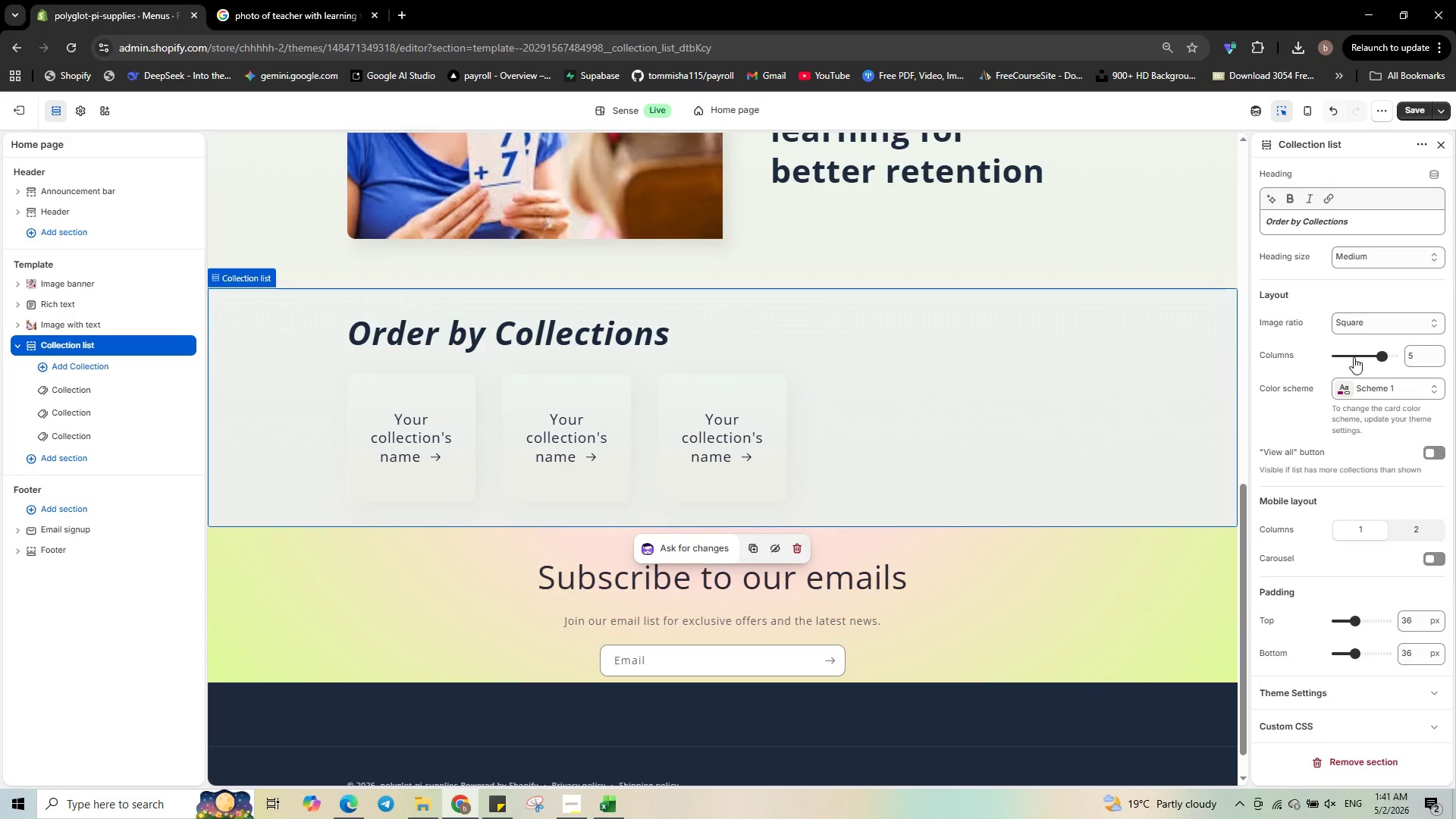 
left_click([1357, 353])
 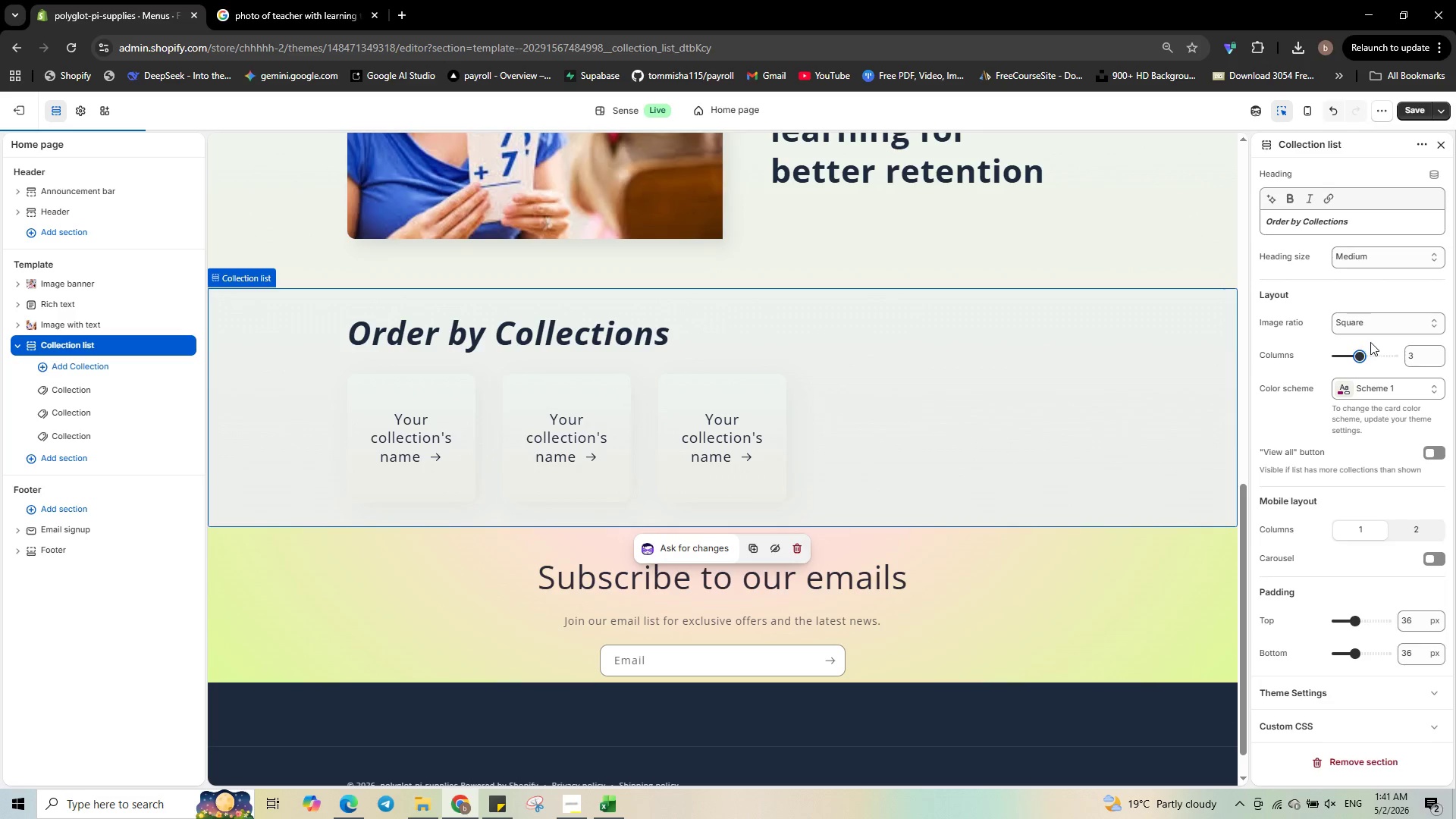 
left_click([1382, 331])
 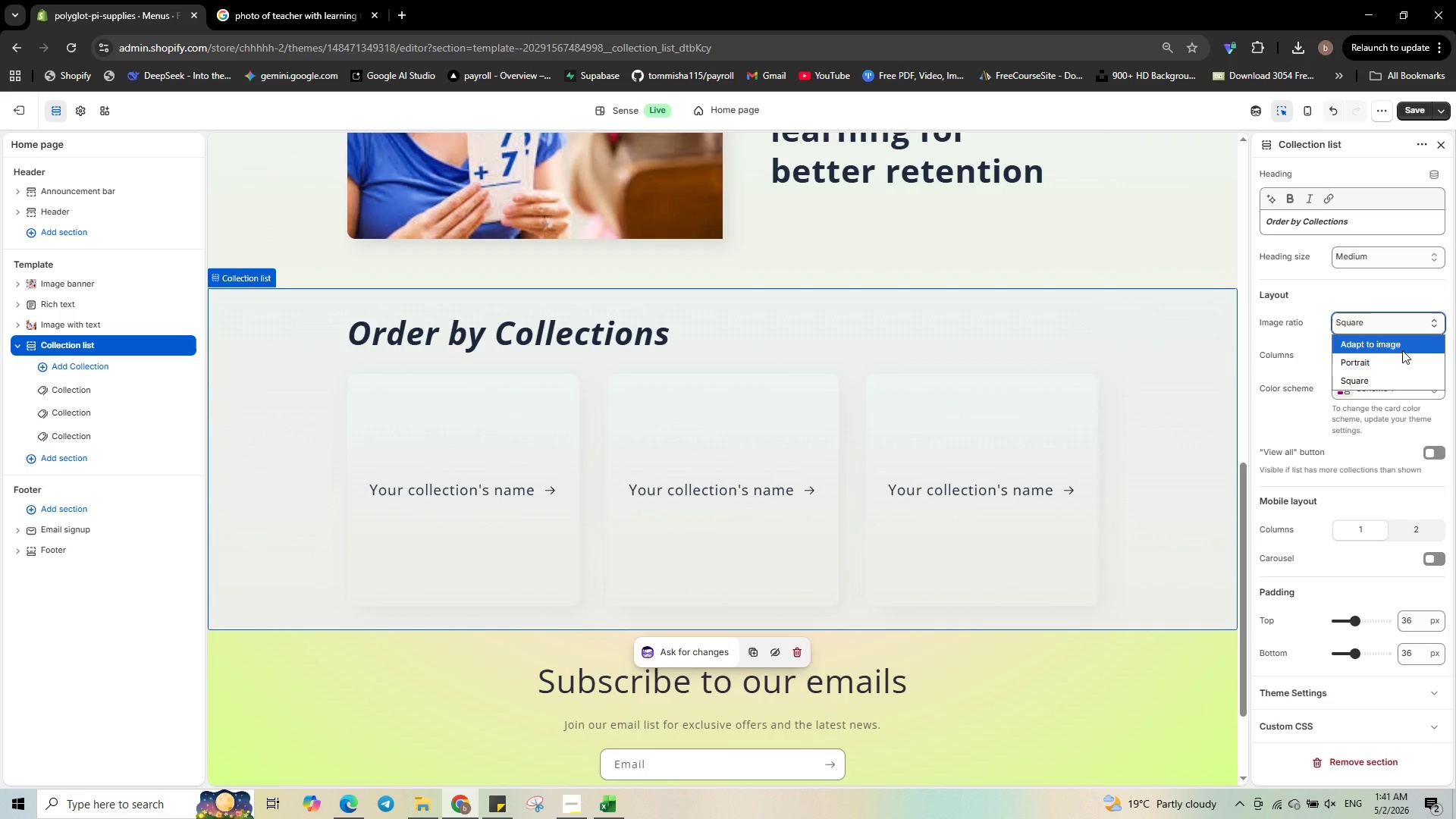 
left_click([1402, 350])
 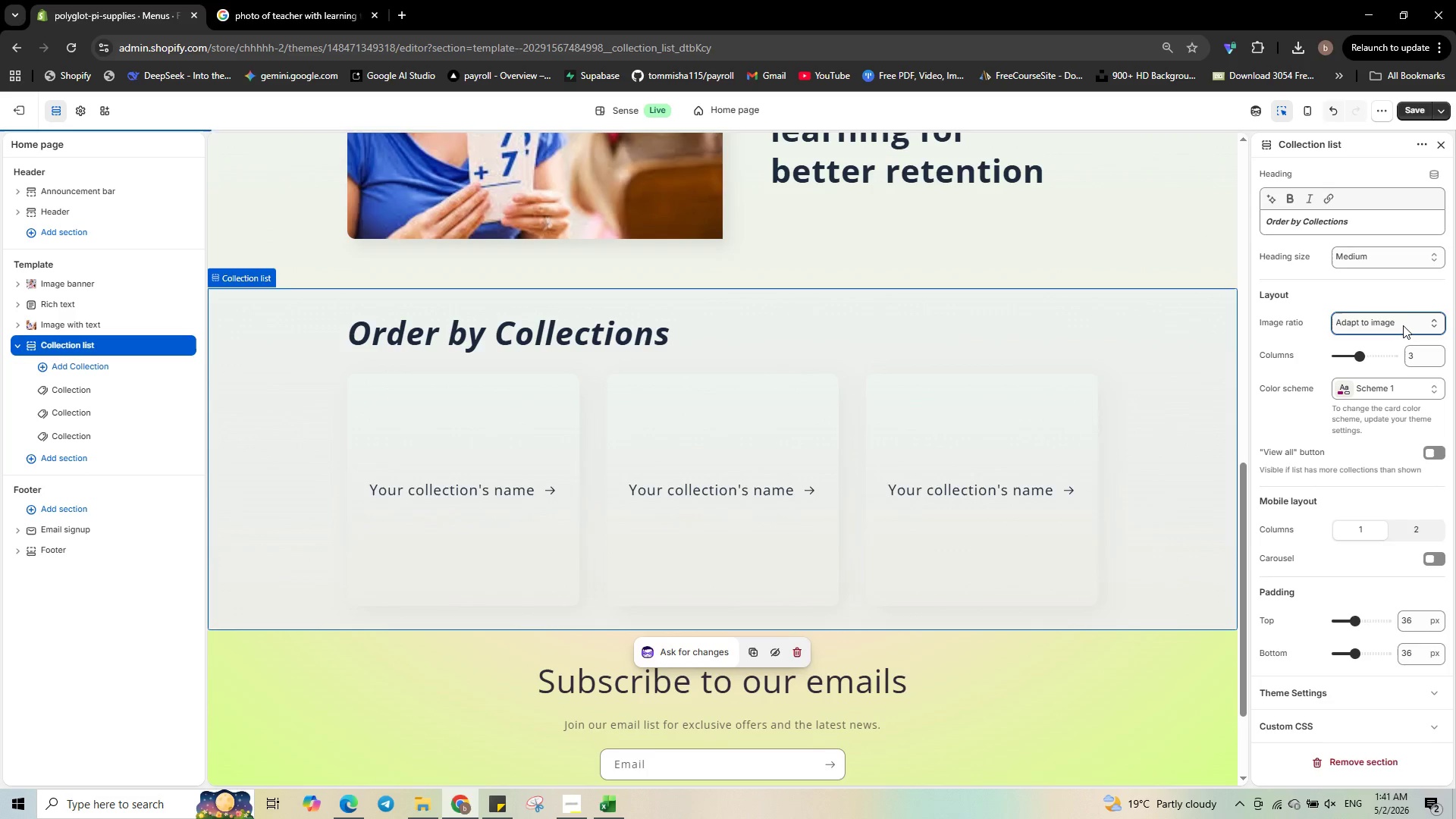 
left_click([1403, 325])
 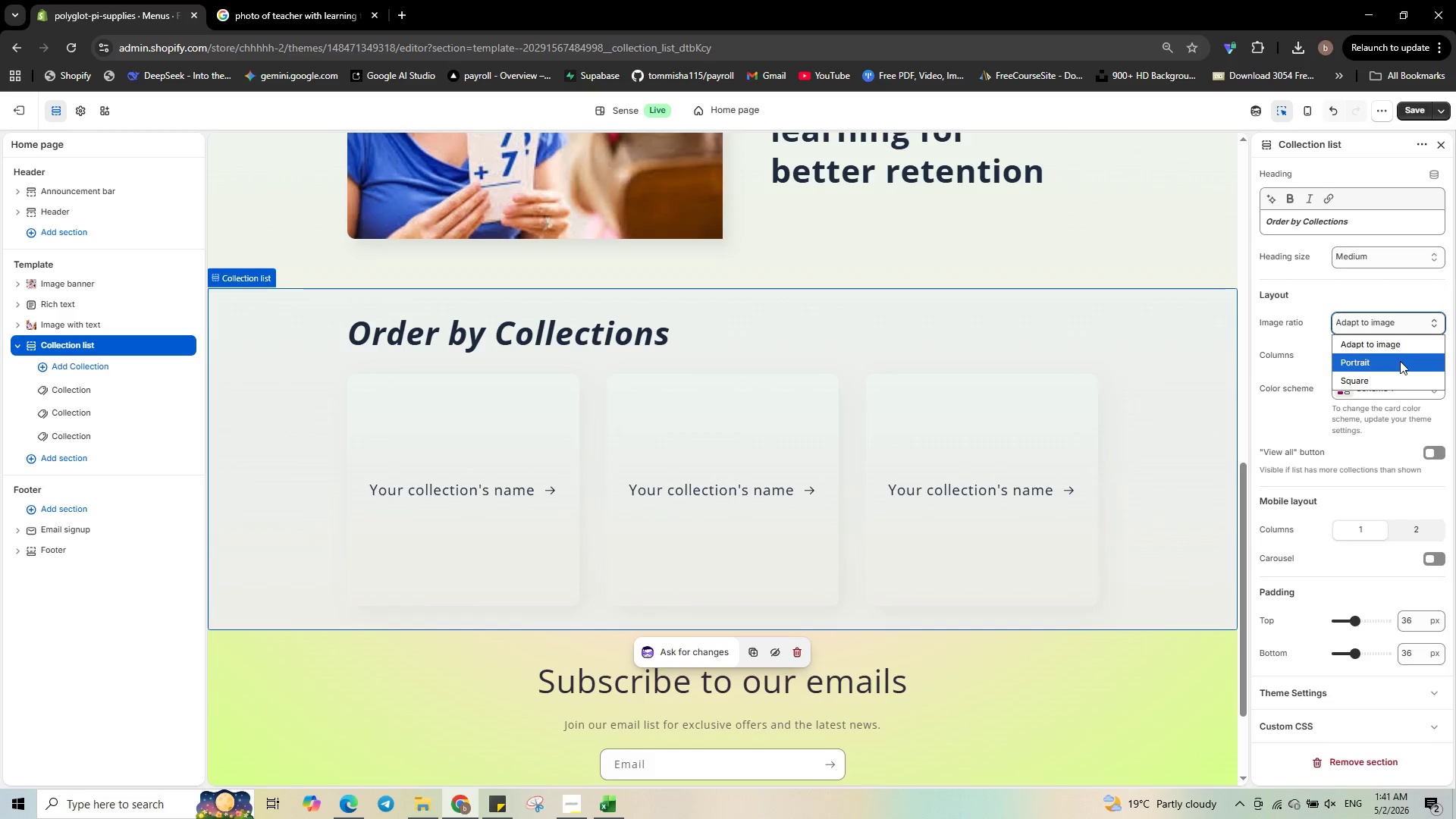 
left_click([1400, 361])
 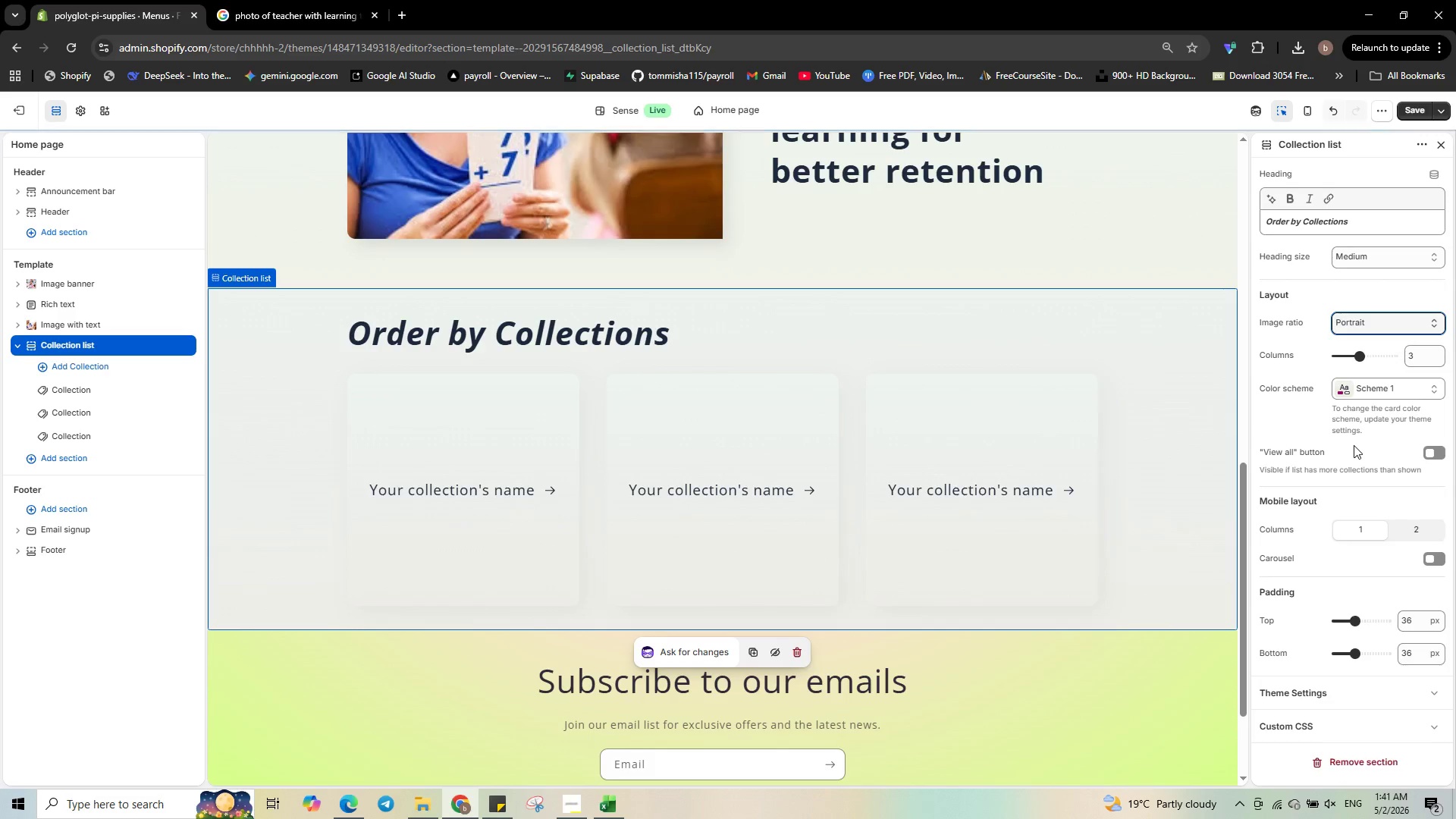 
mouse_move([1400, 410])
 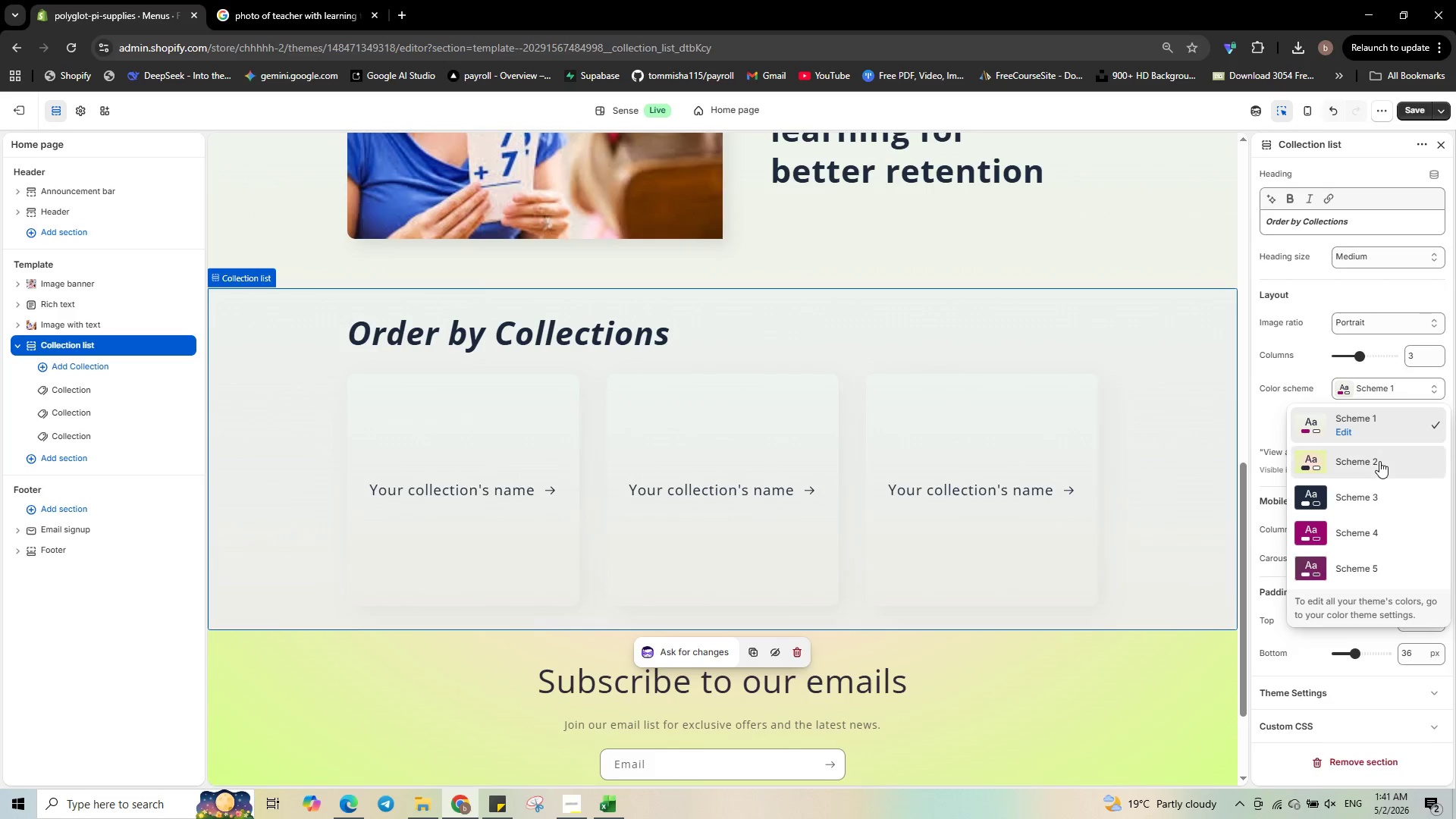 
left_click([1379, 461])
 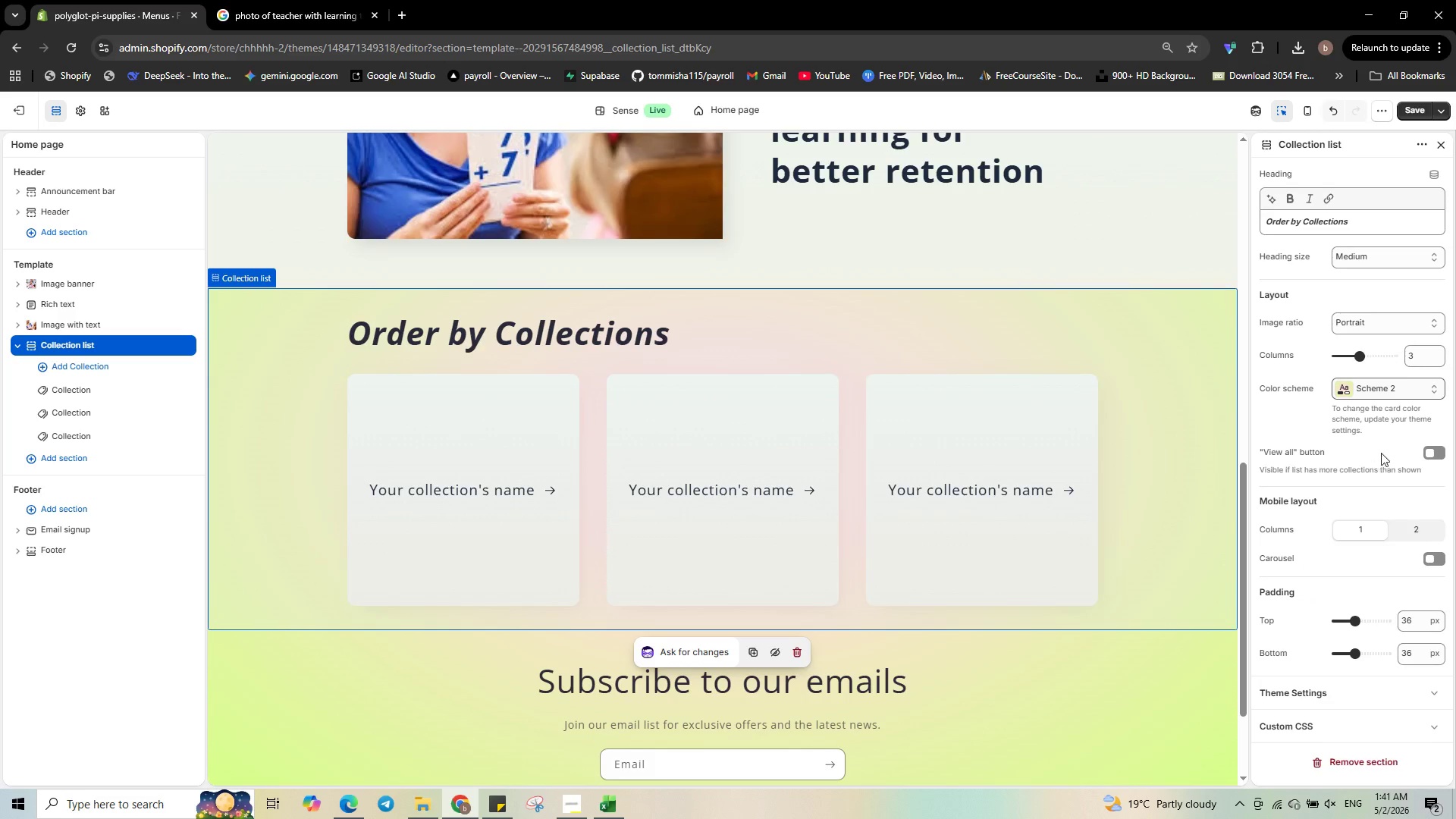 
left_click([1393, 394])
 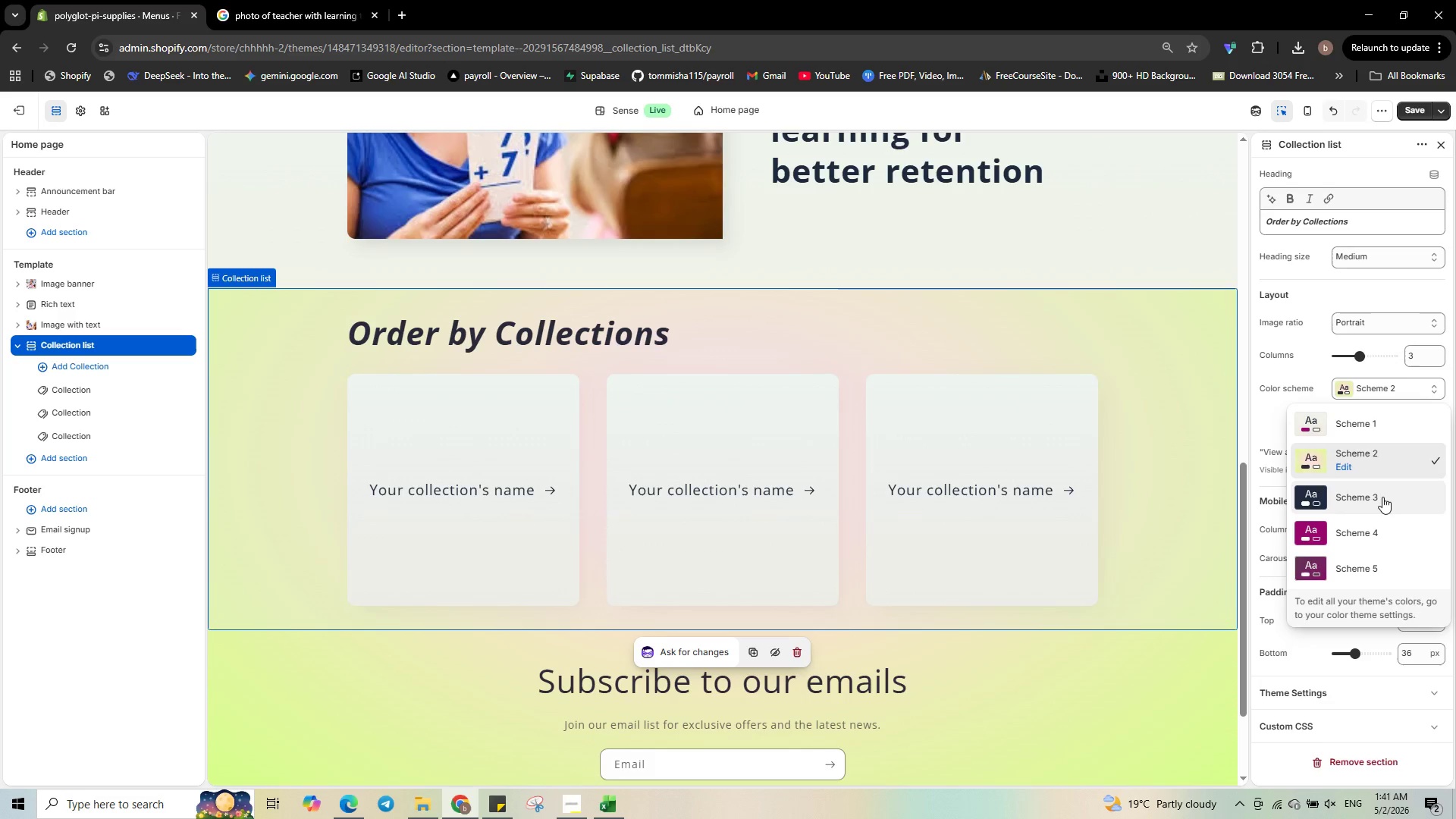 
left_click([1379, 501])
 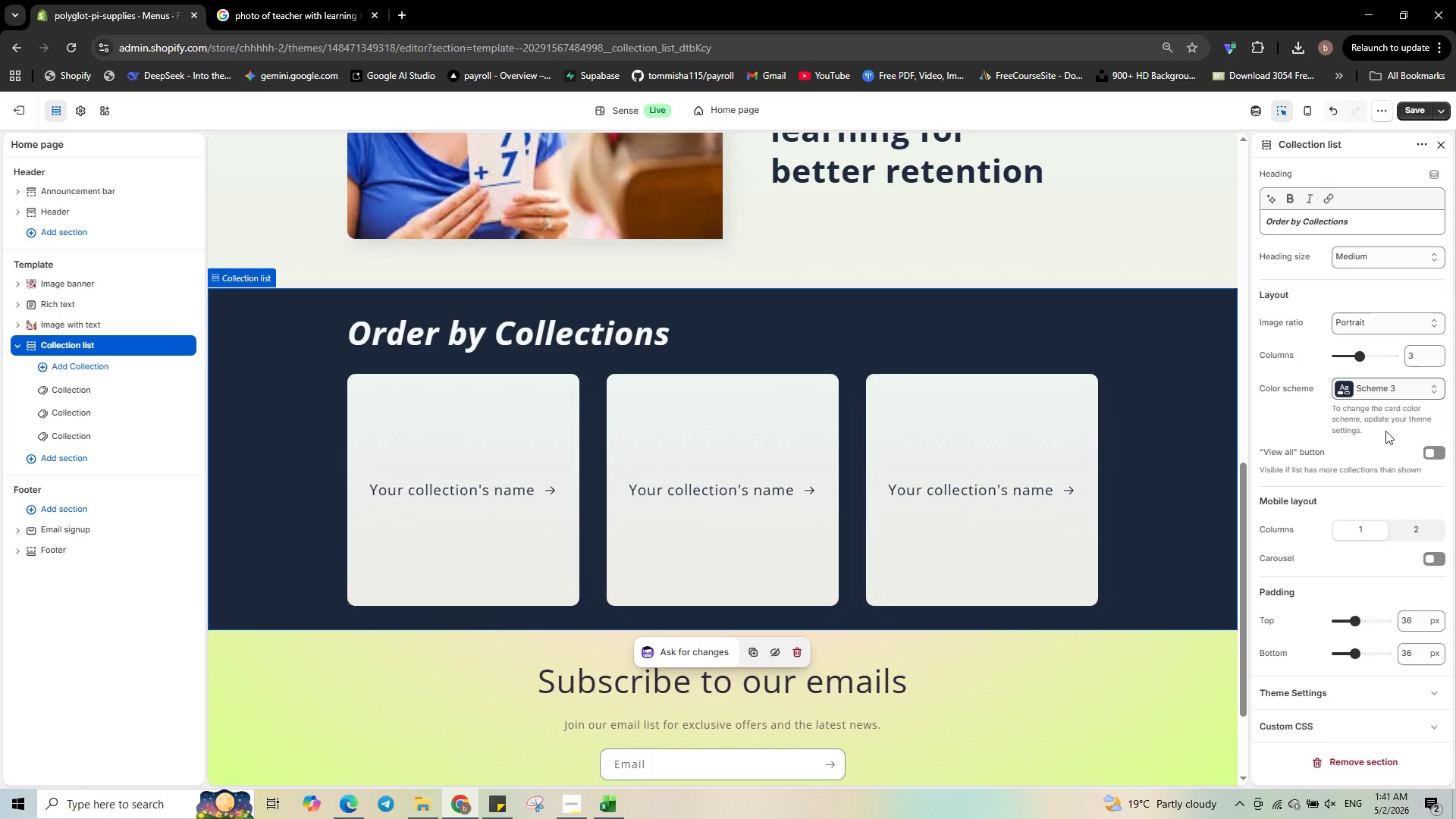 
left_click([1394, 394])
 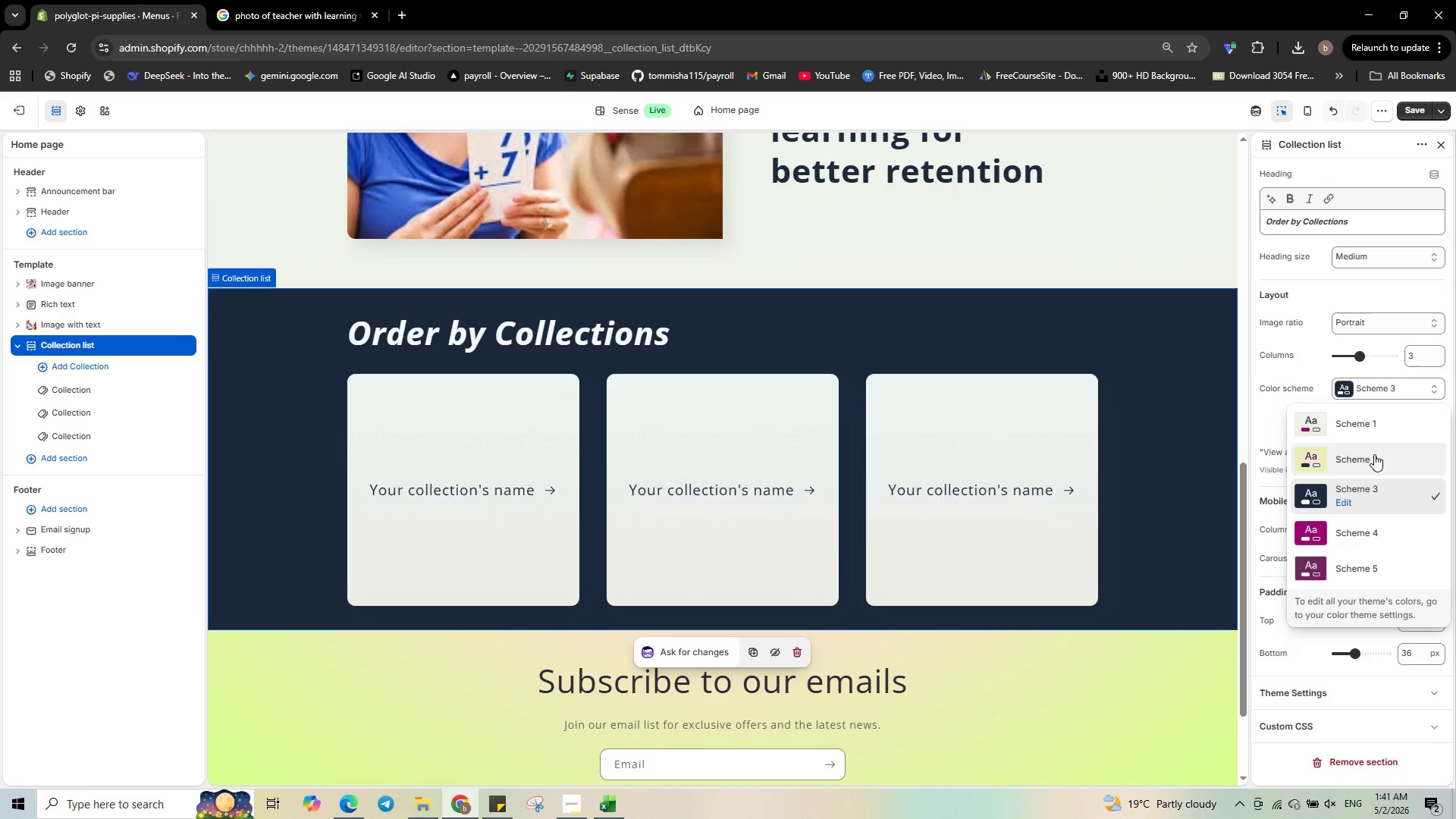 
left_click([1374, 454])
 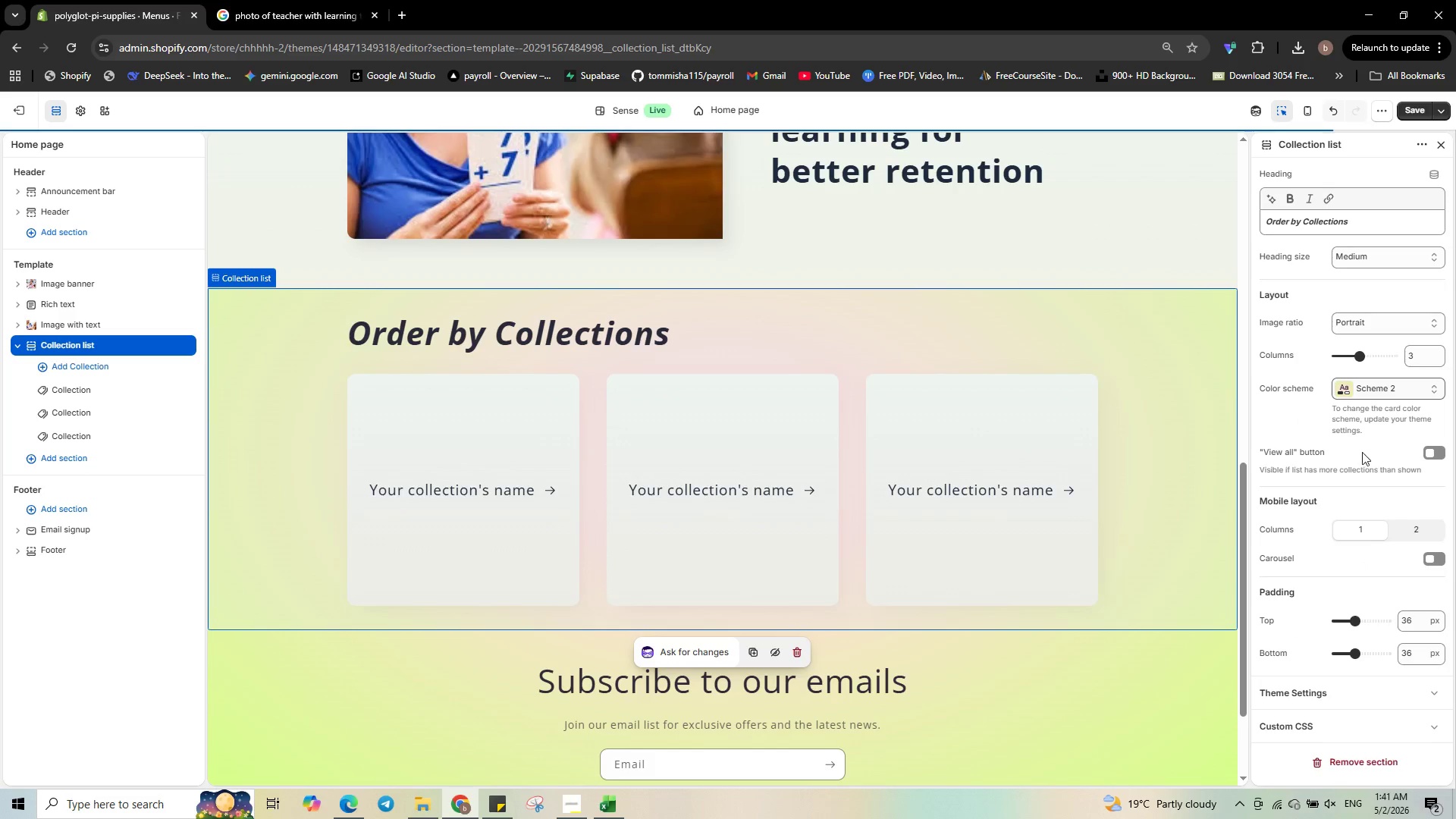 
scroll: coordinate [877, 701], scroll_direction: up, amount: 3.0
 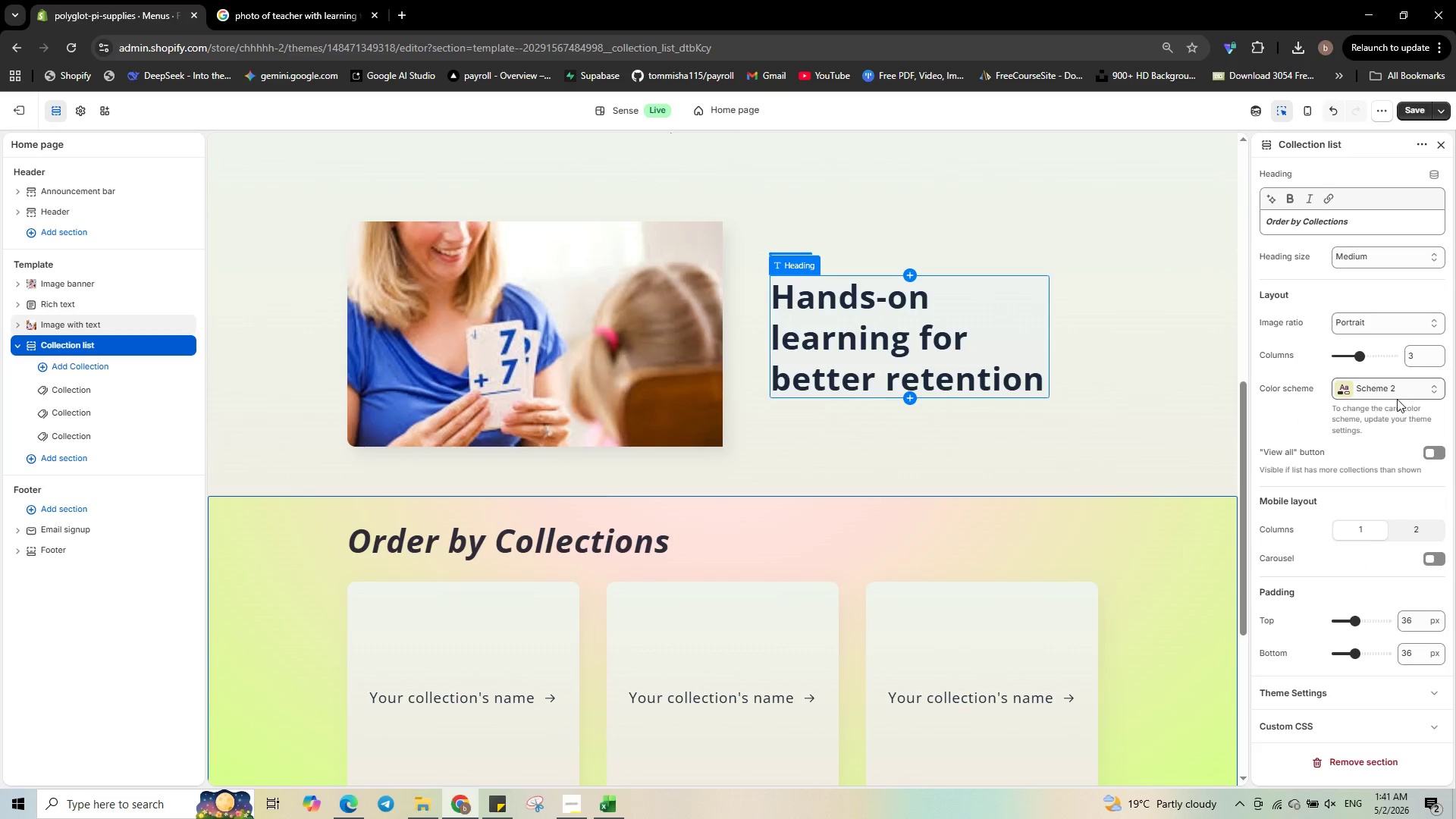 
left_click([1389, 393])
 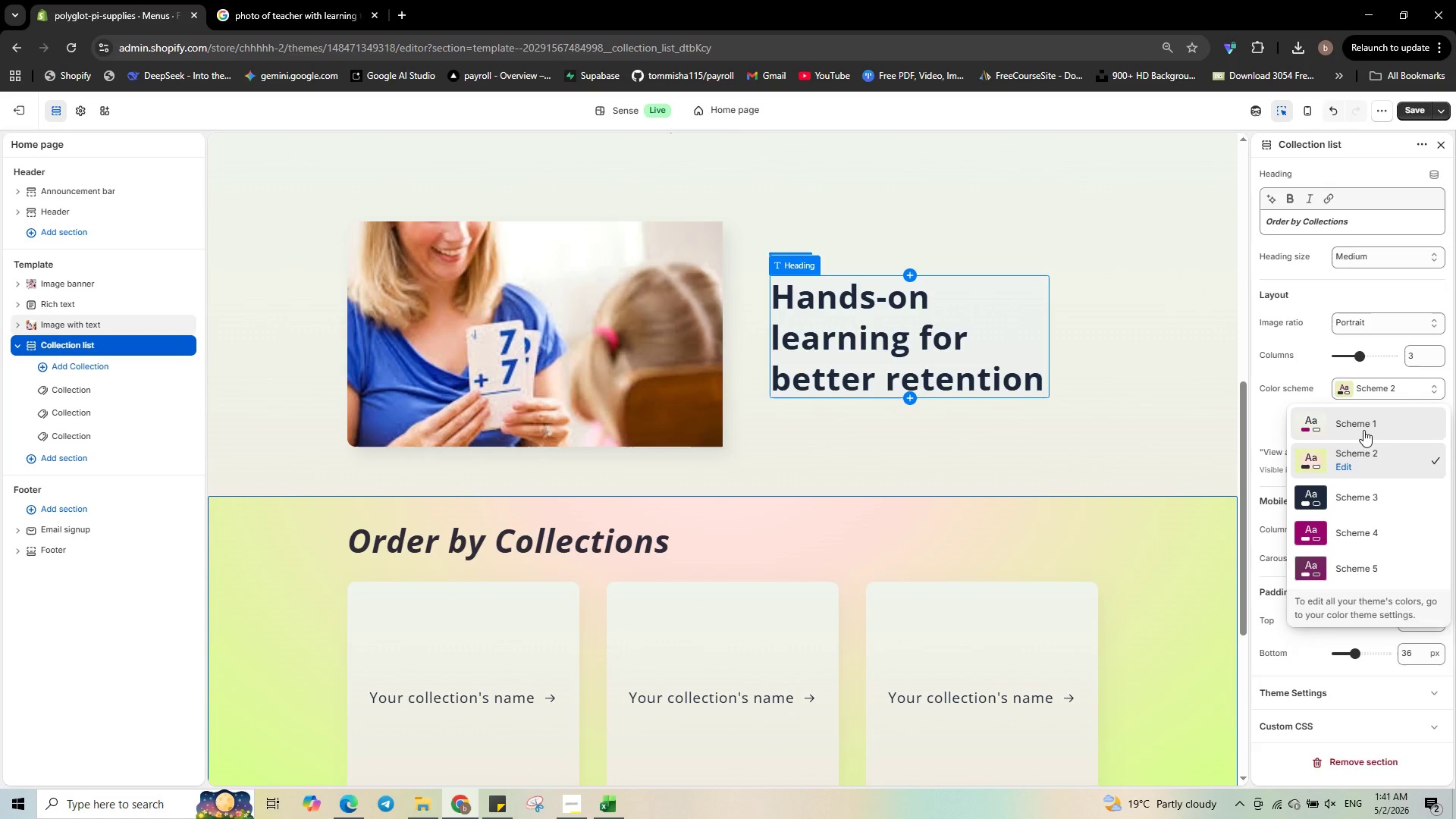 
left_click([1363, 430])
 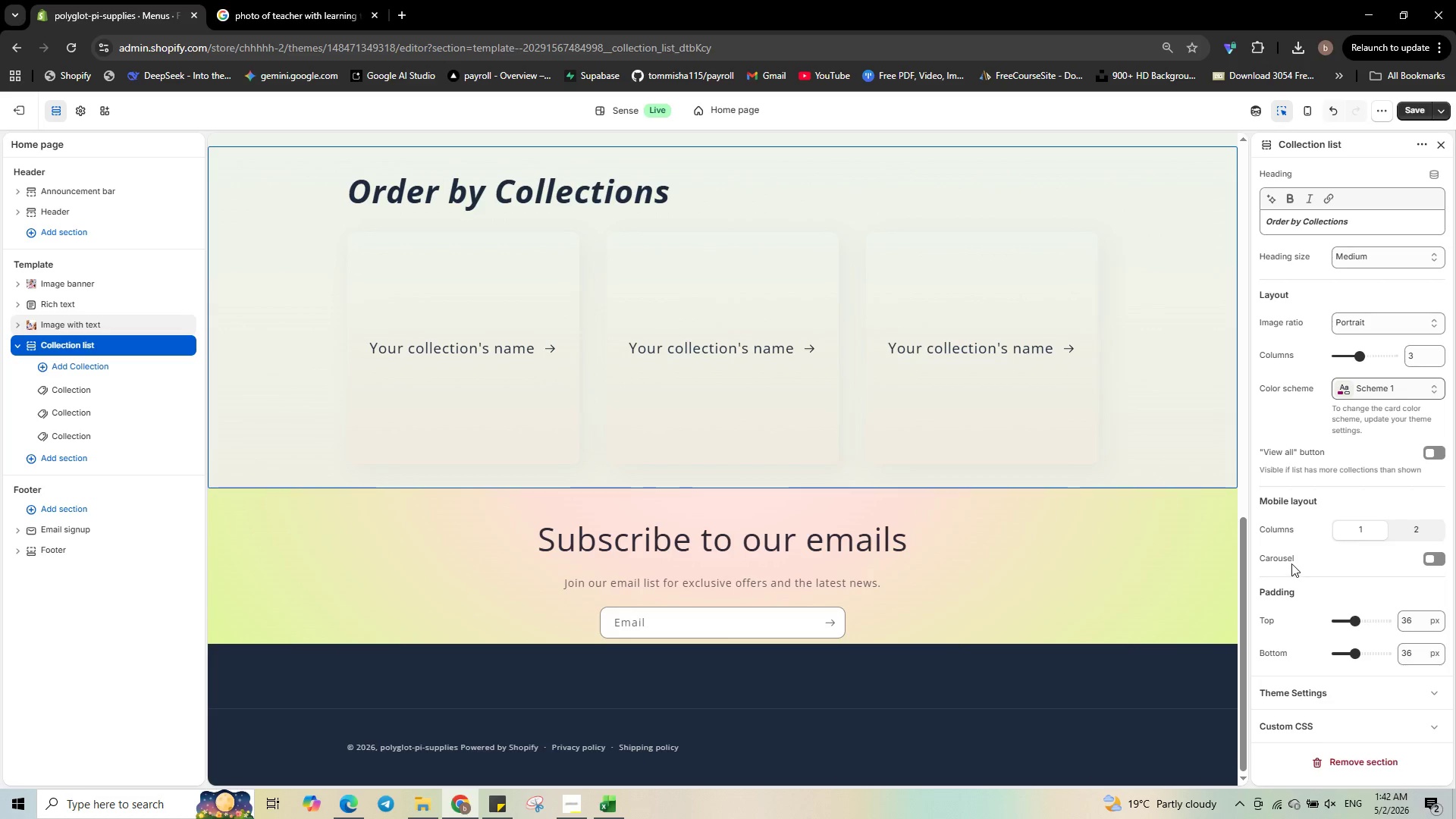 
left_click([1415, 526])
 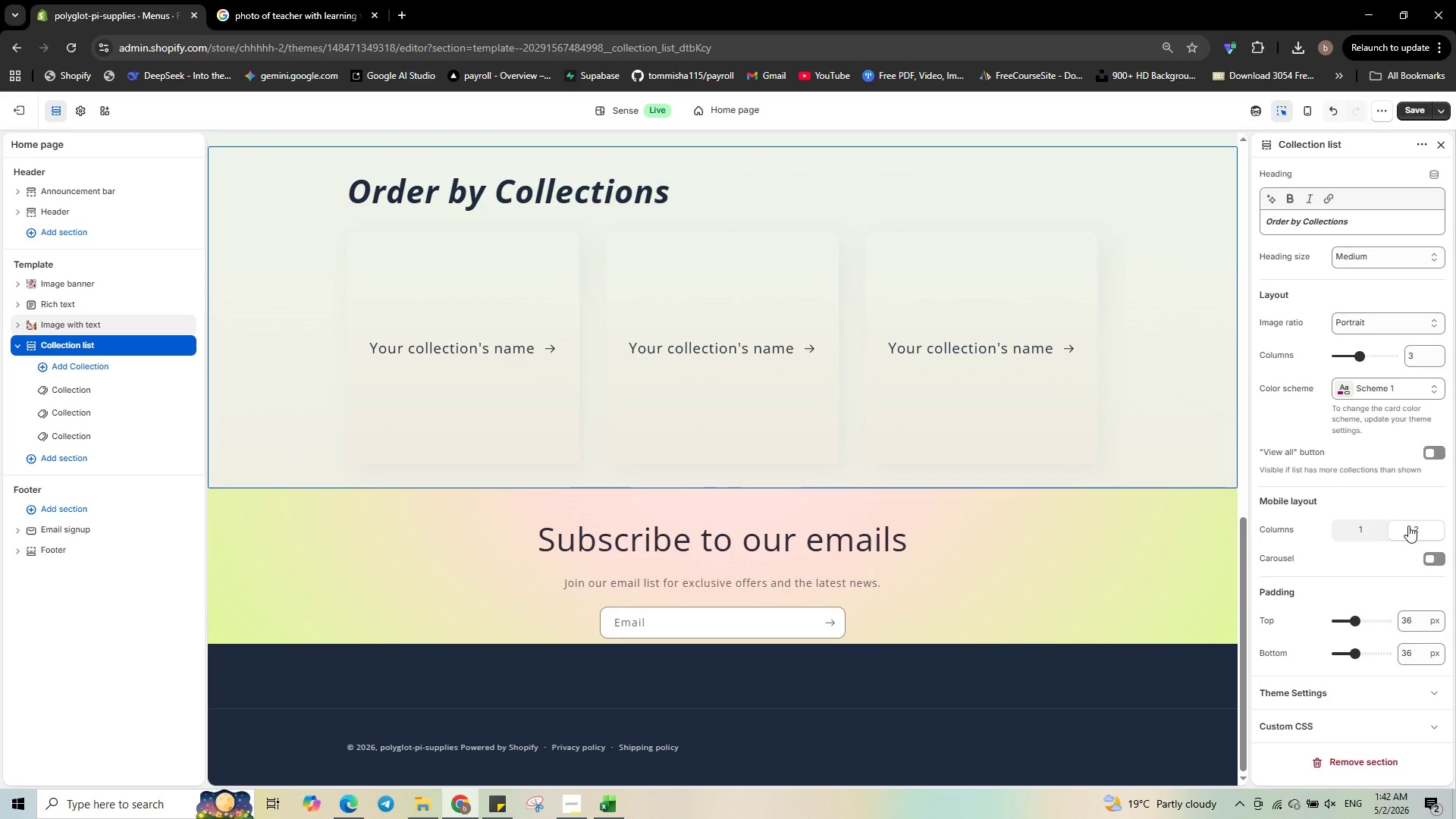 
wait(5.09)
 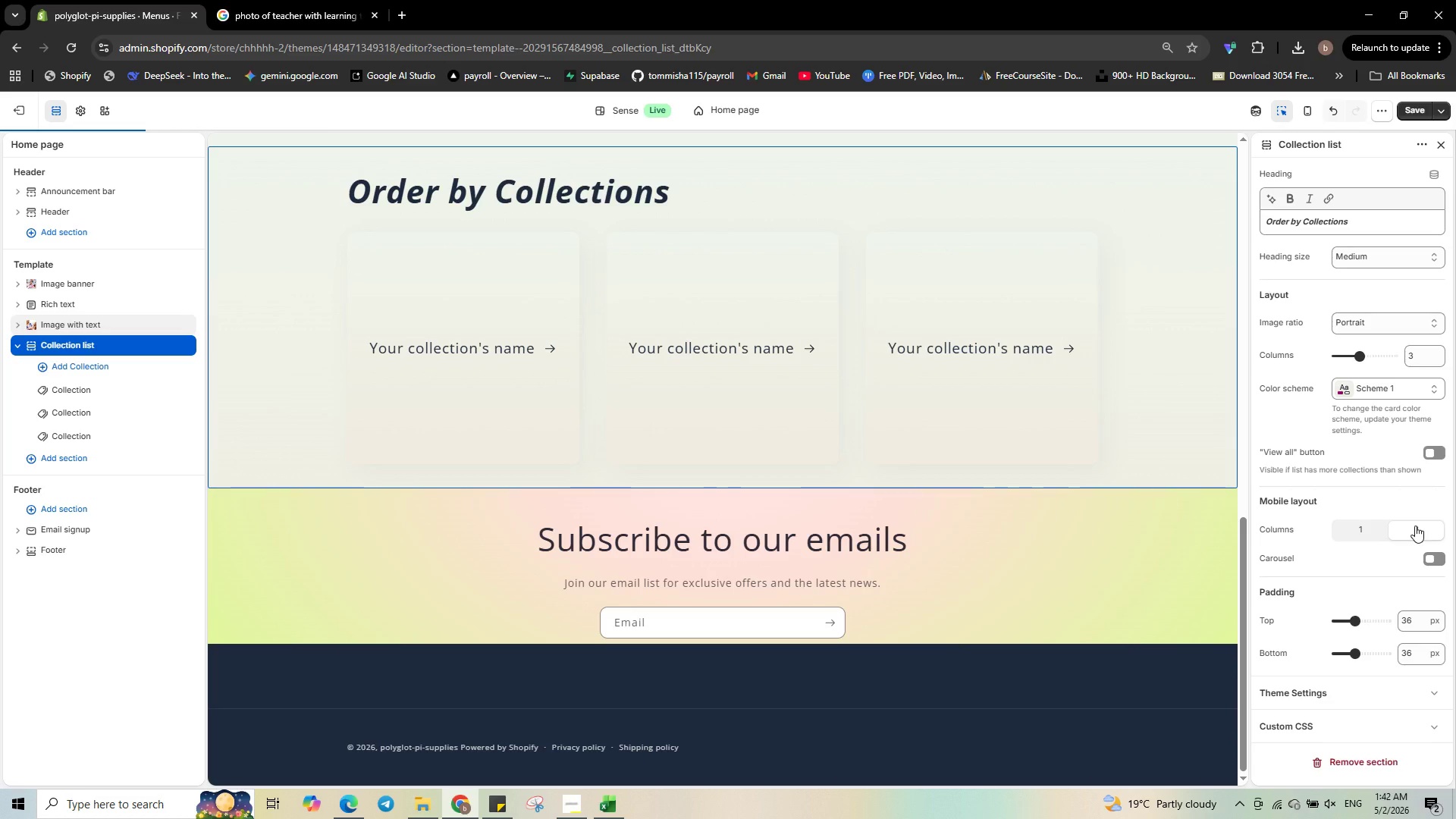 
scroll: coordinate [1375, 582], scroll_direction: up, amount: 3.0
 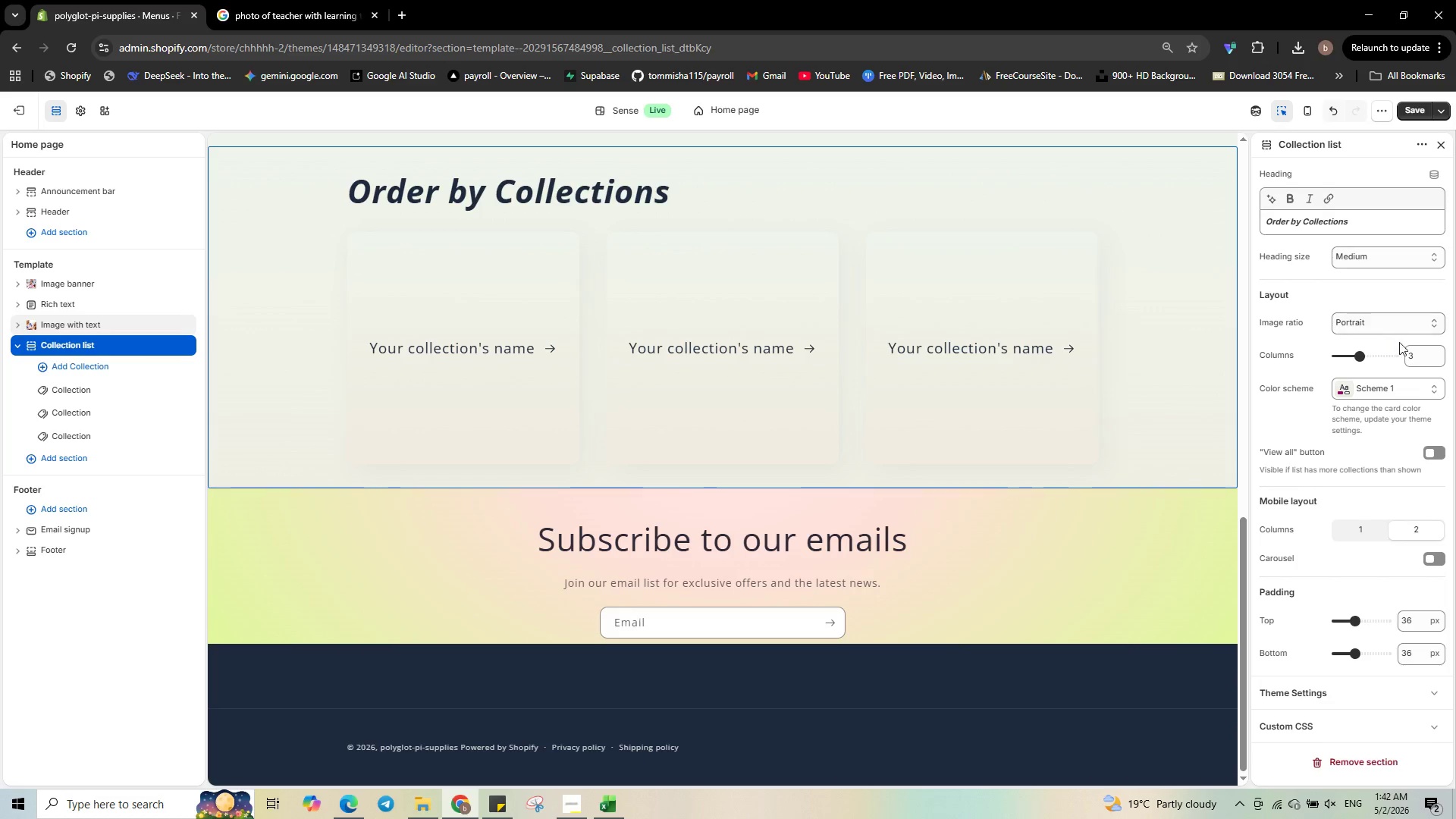 
wait(6.47)
 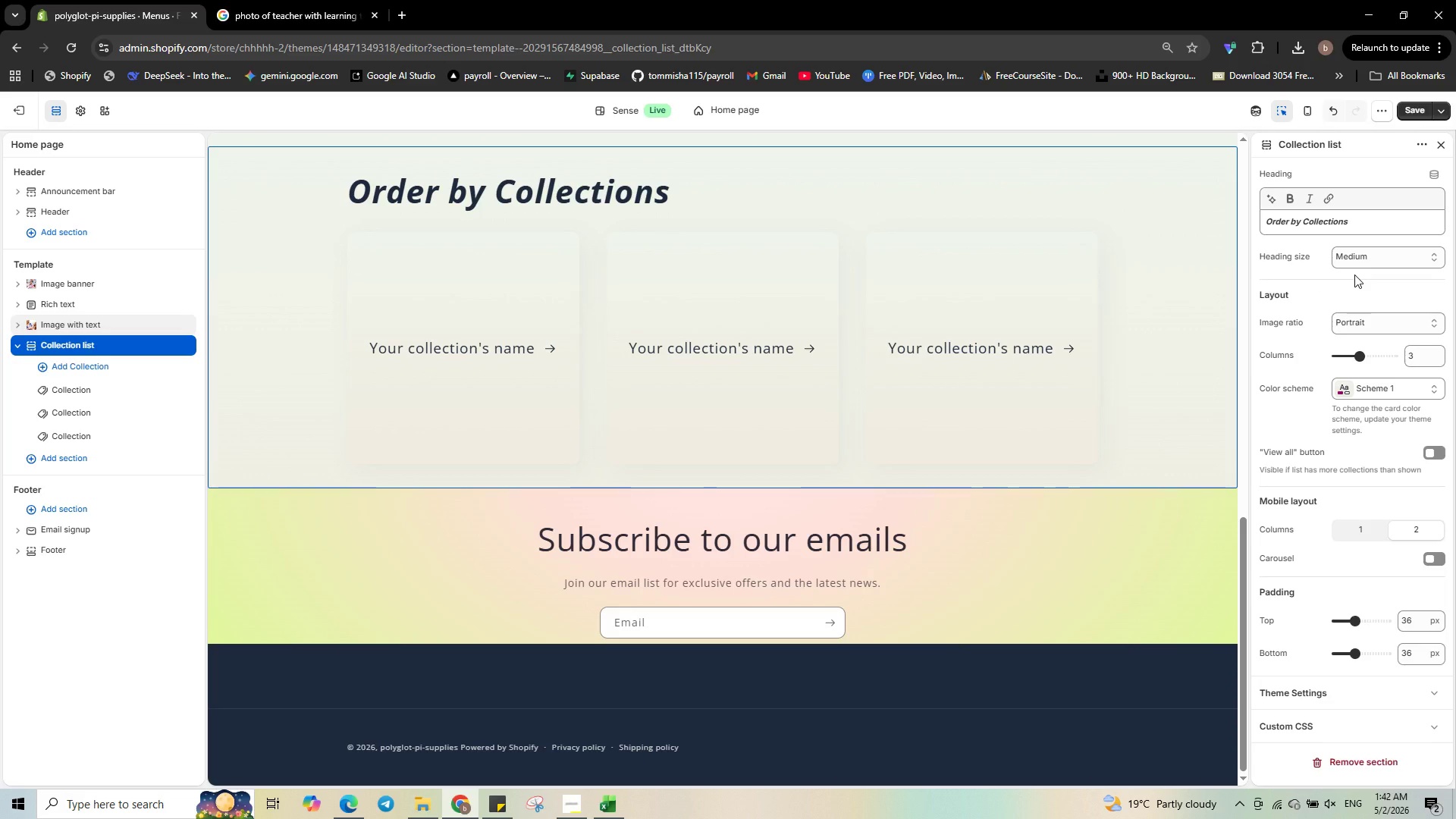 
left_click([1375, 354])
 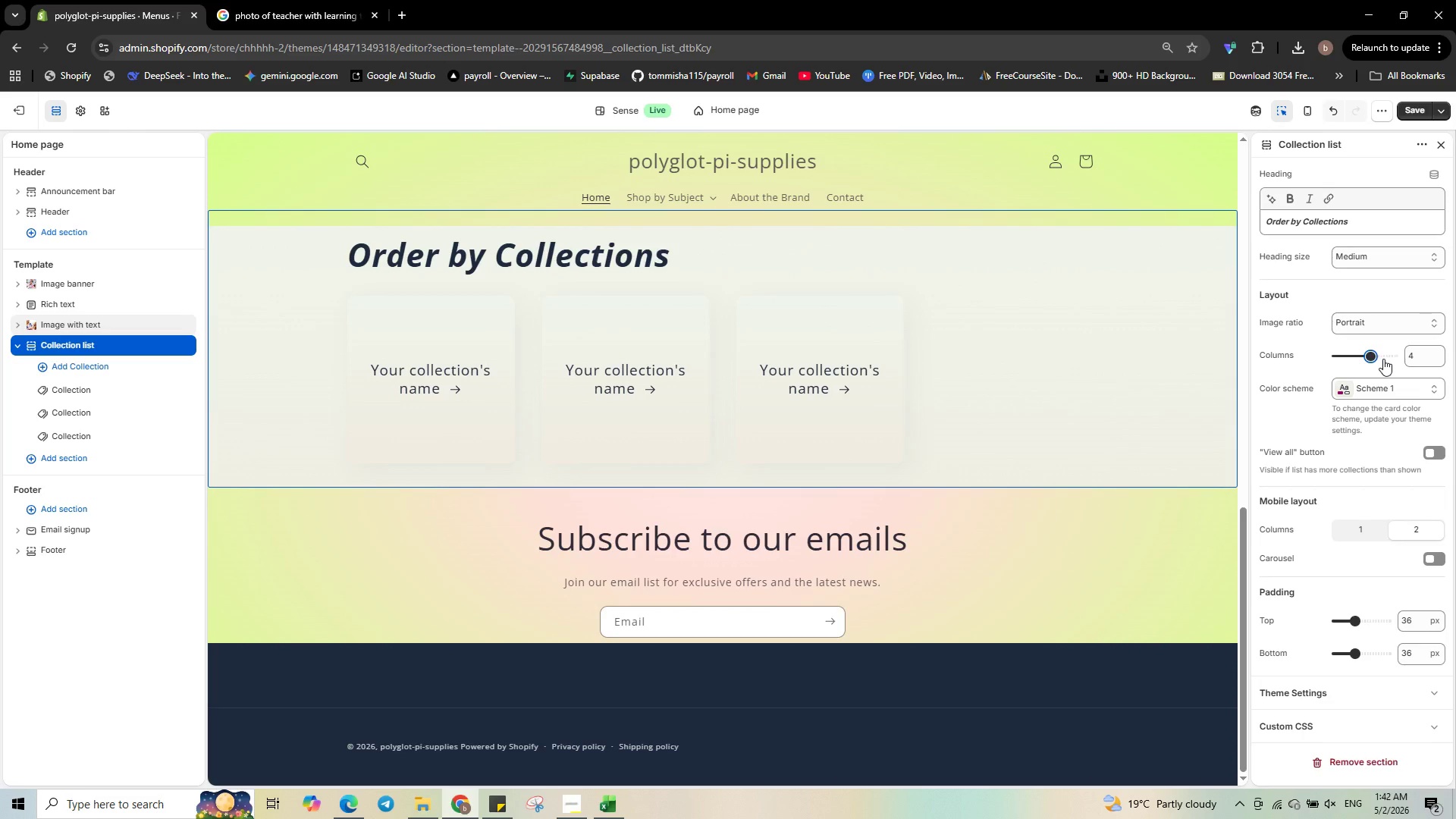 
left_click([1389, 359])
 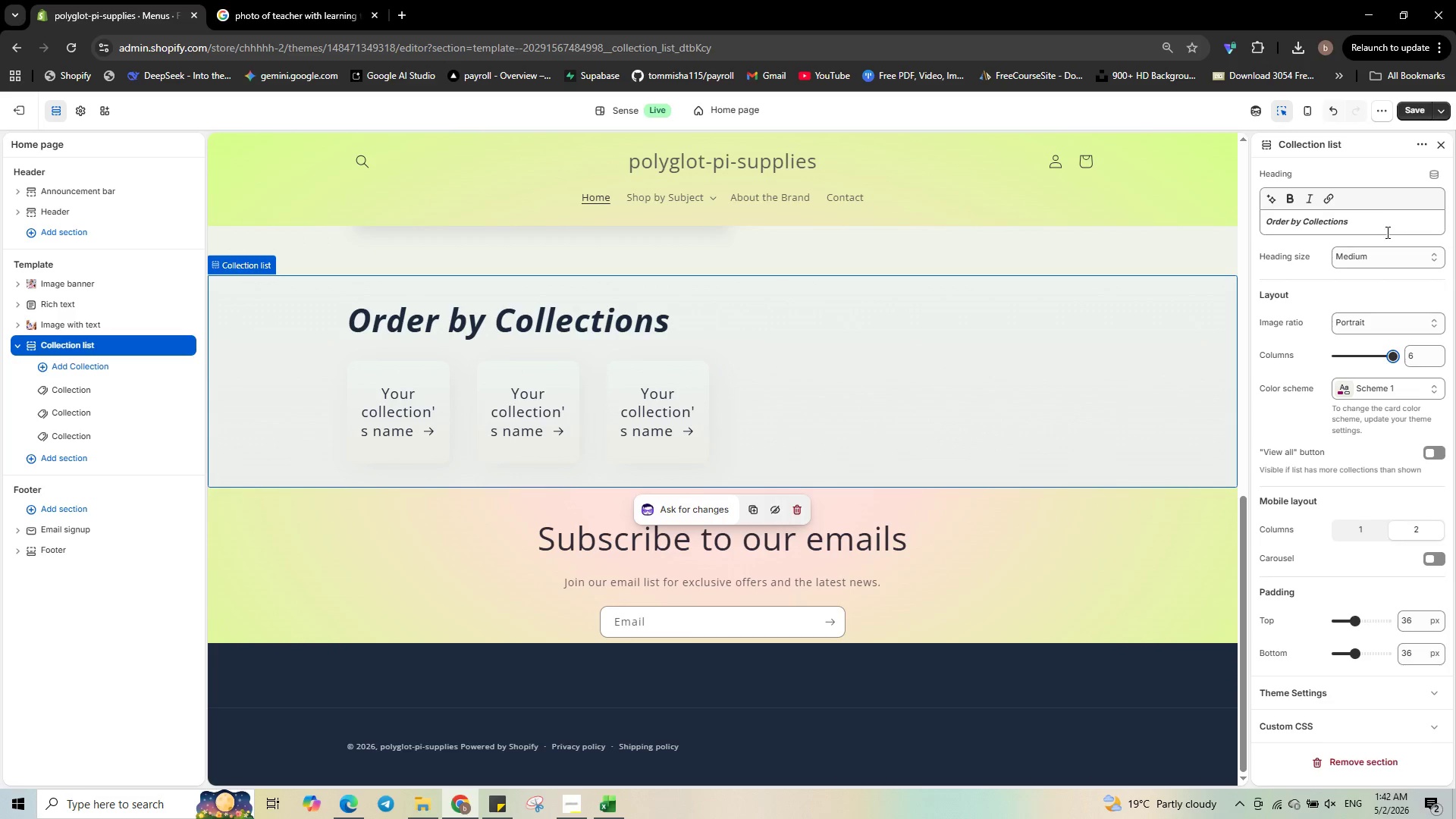 
wait(6.48)
 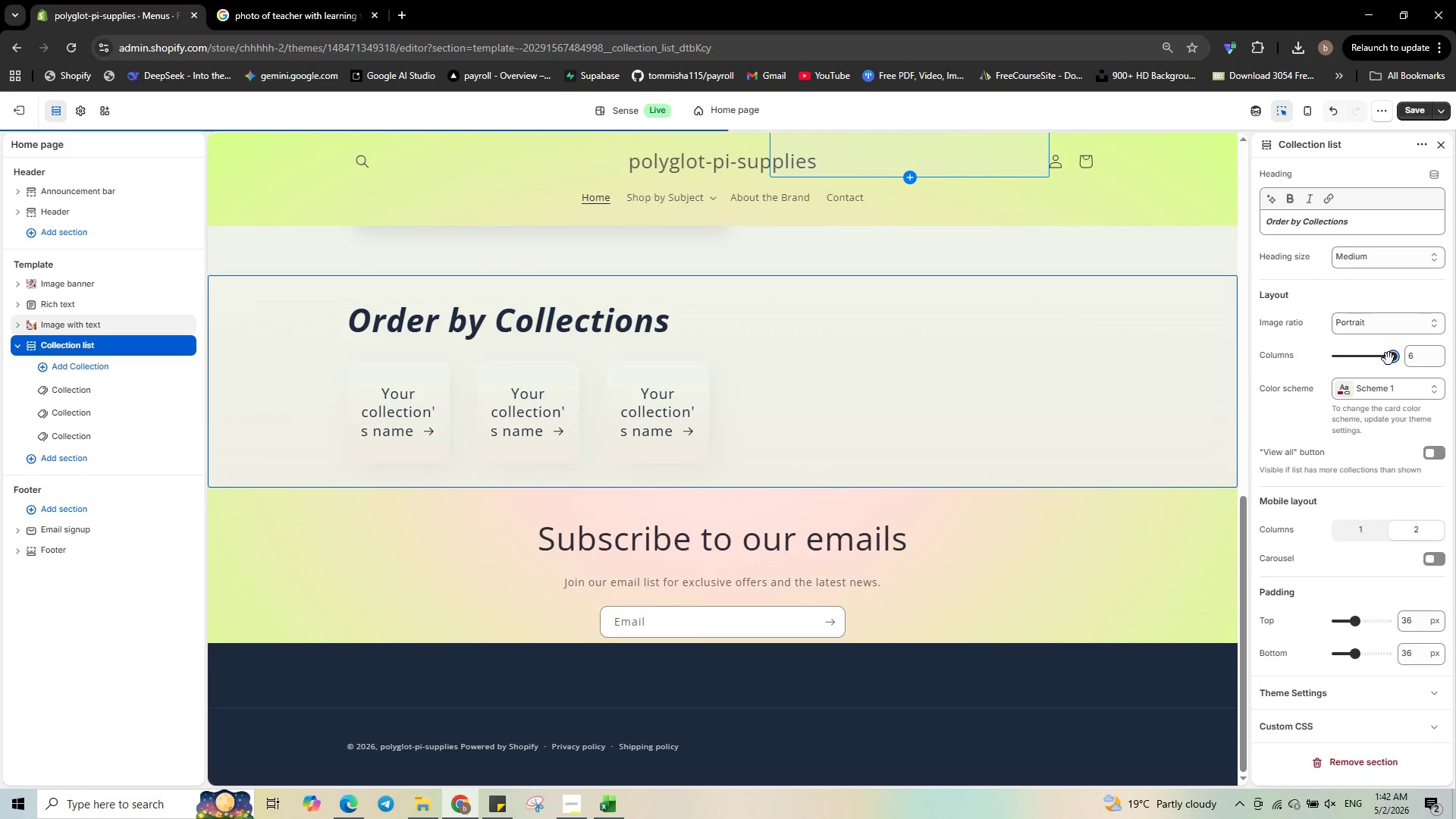 
left_click([1412, 111])
 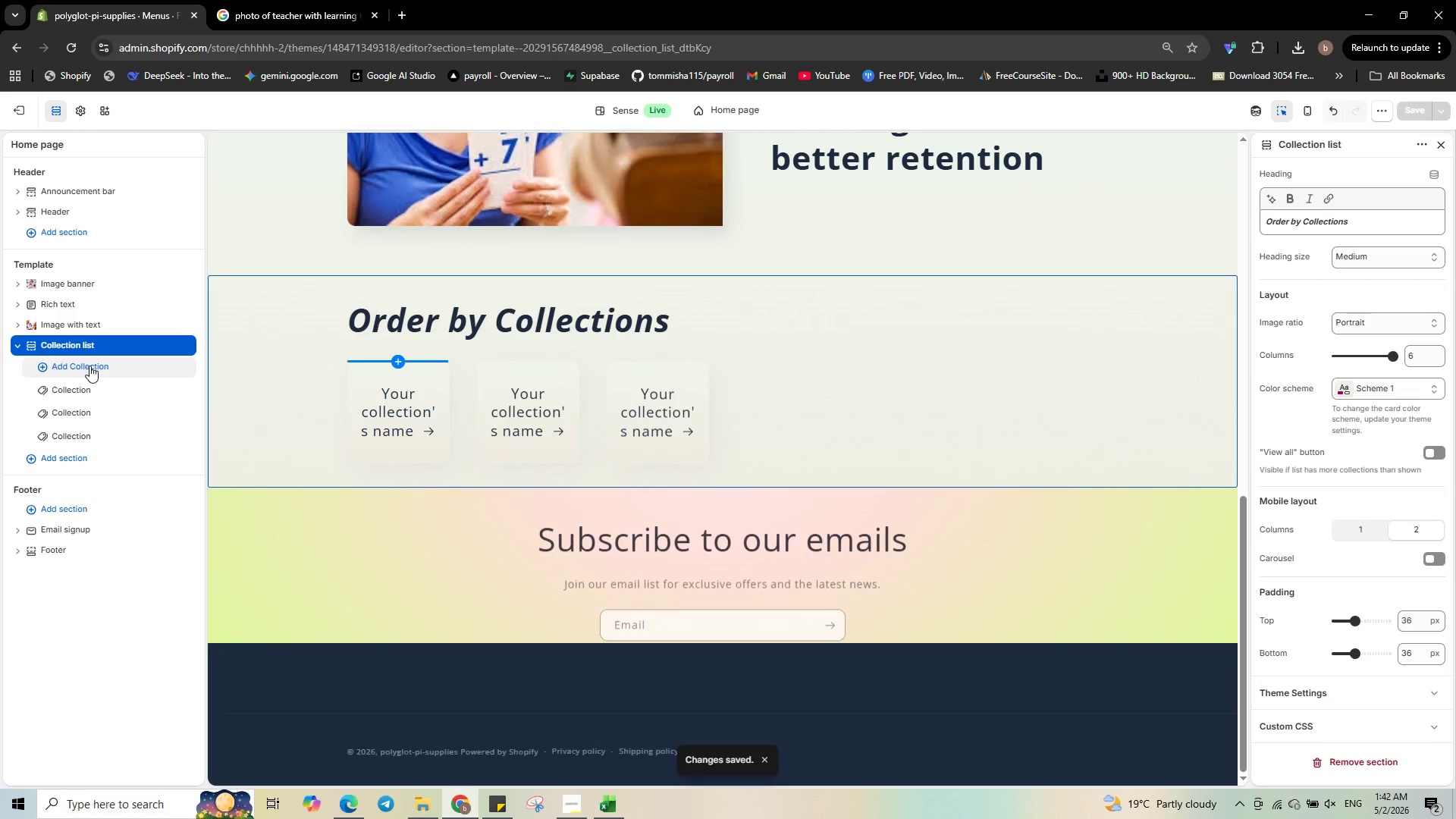 
wait(5.47)
 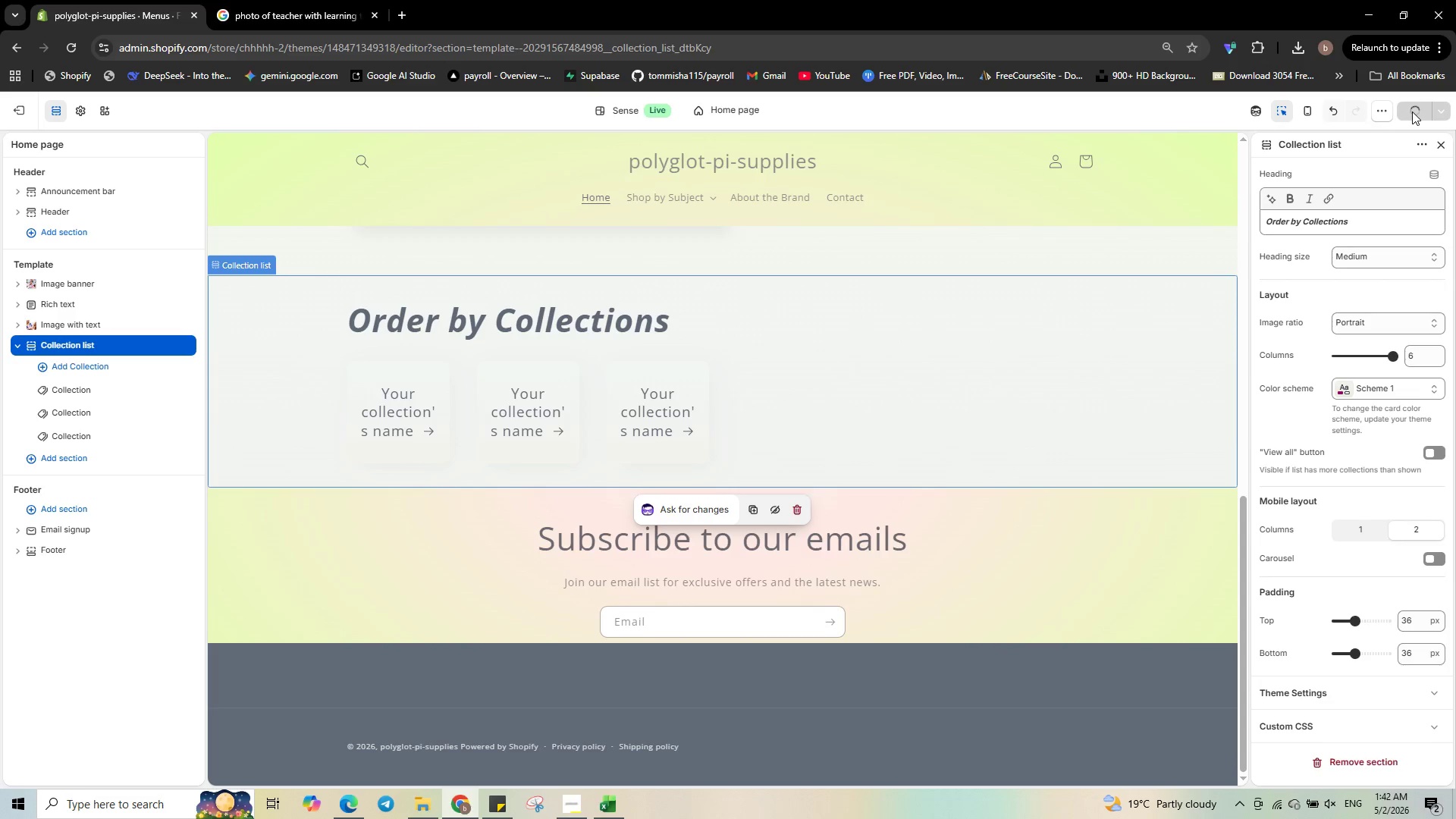 
left_click([83, 372])
 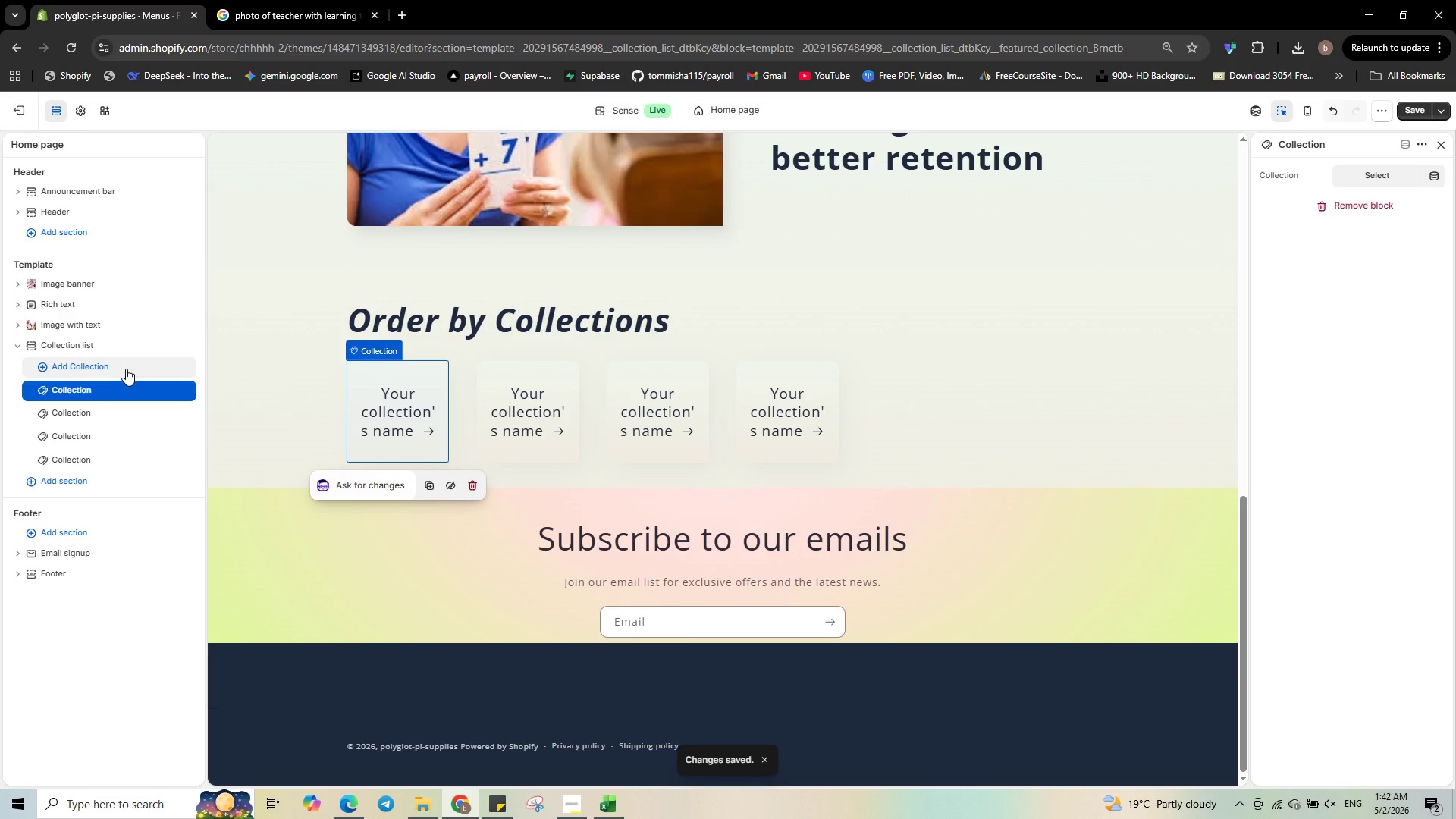 
left_click([125, 368])
 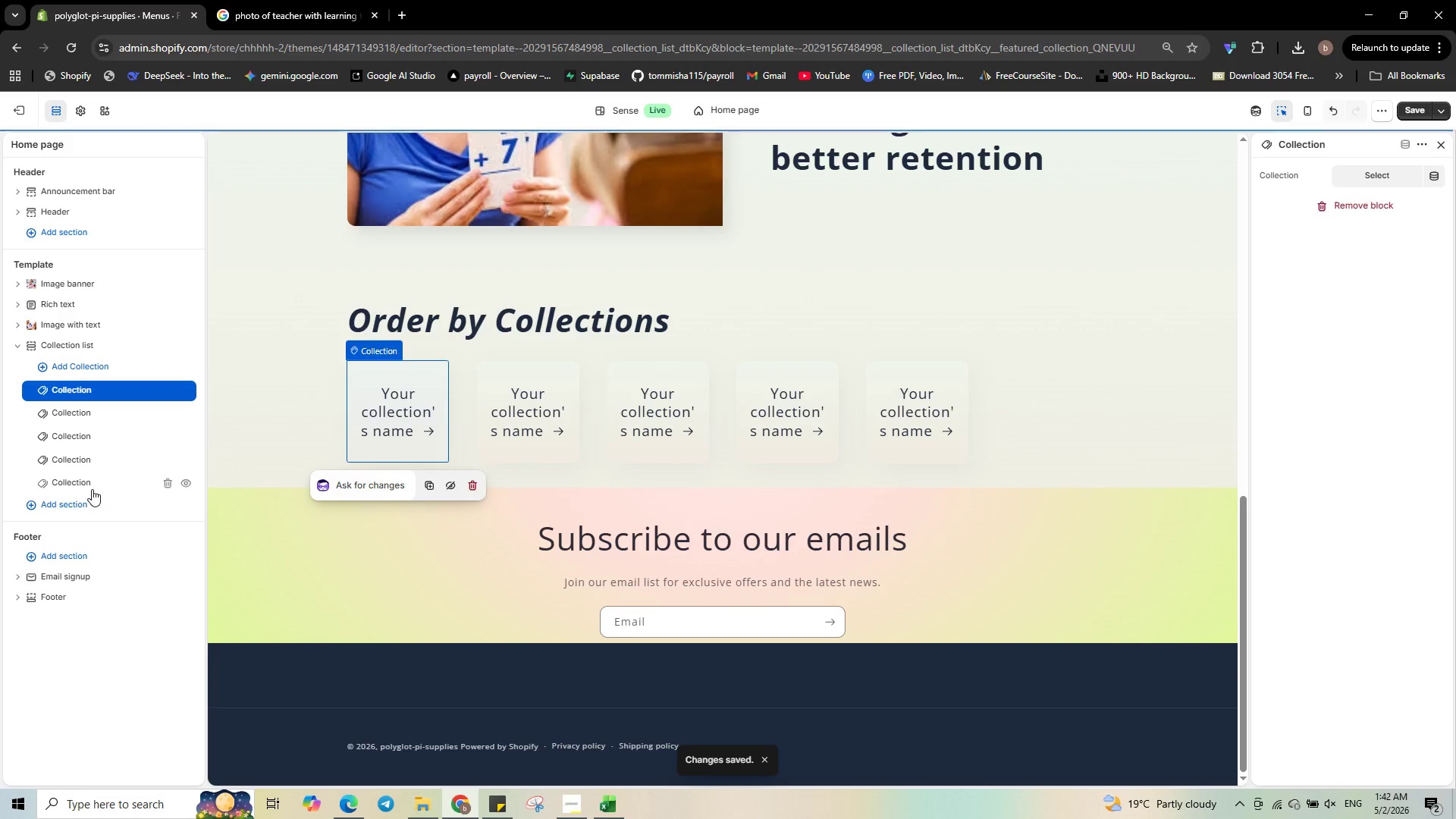 
left_click([91, 484])
 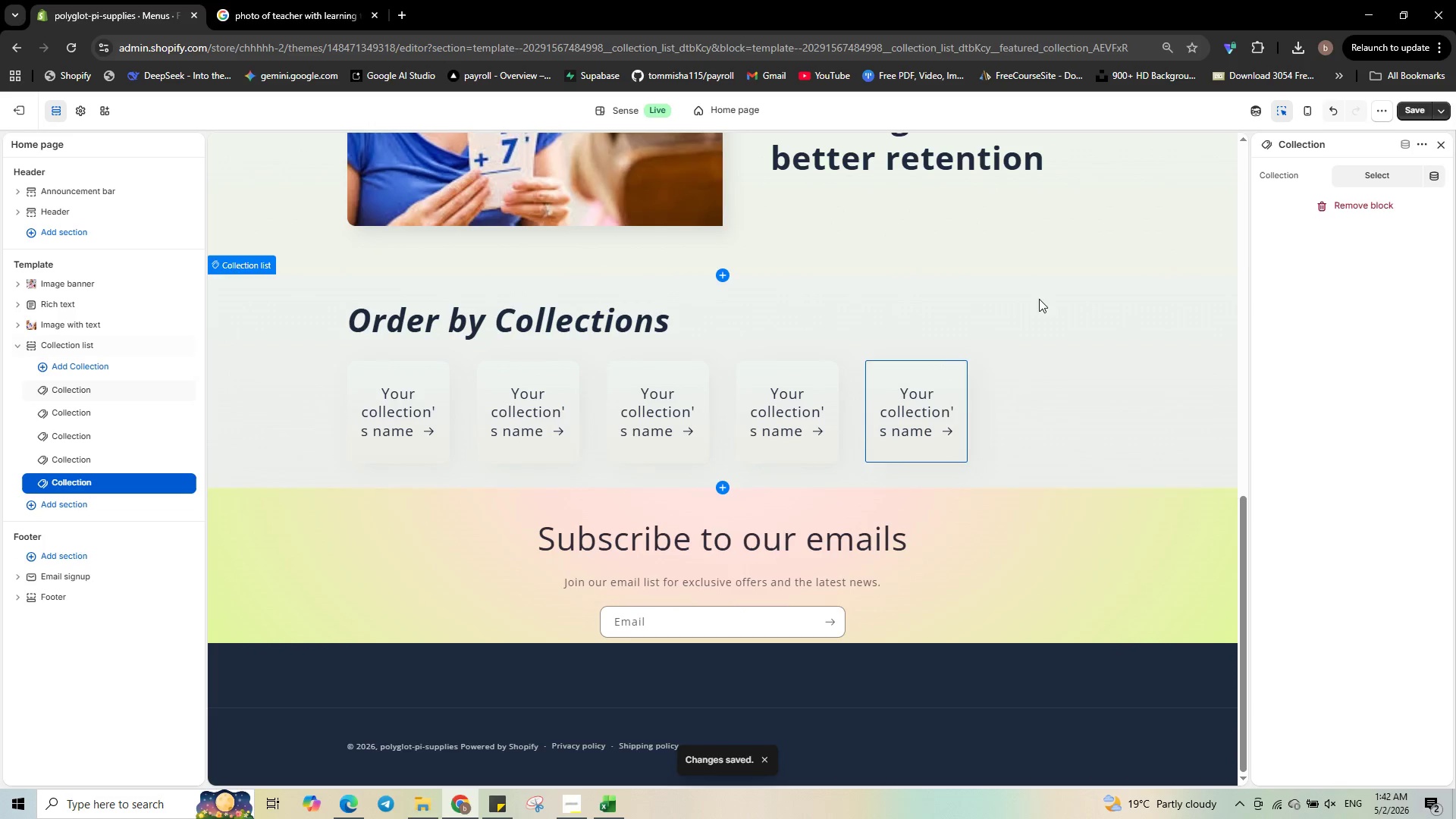 
left_click([1376, 180])
 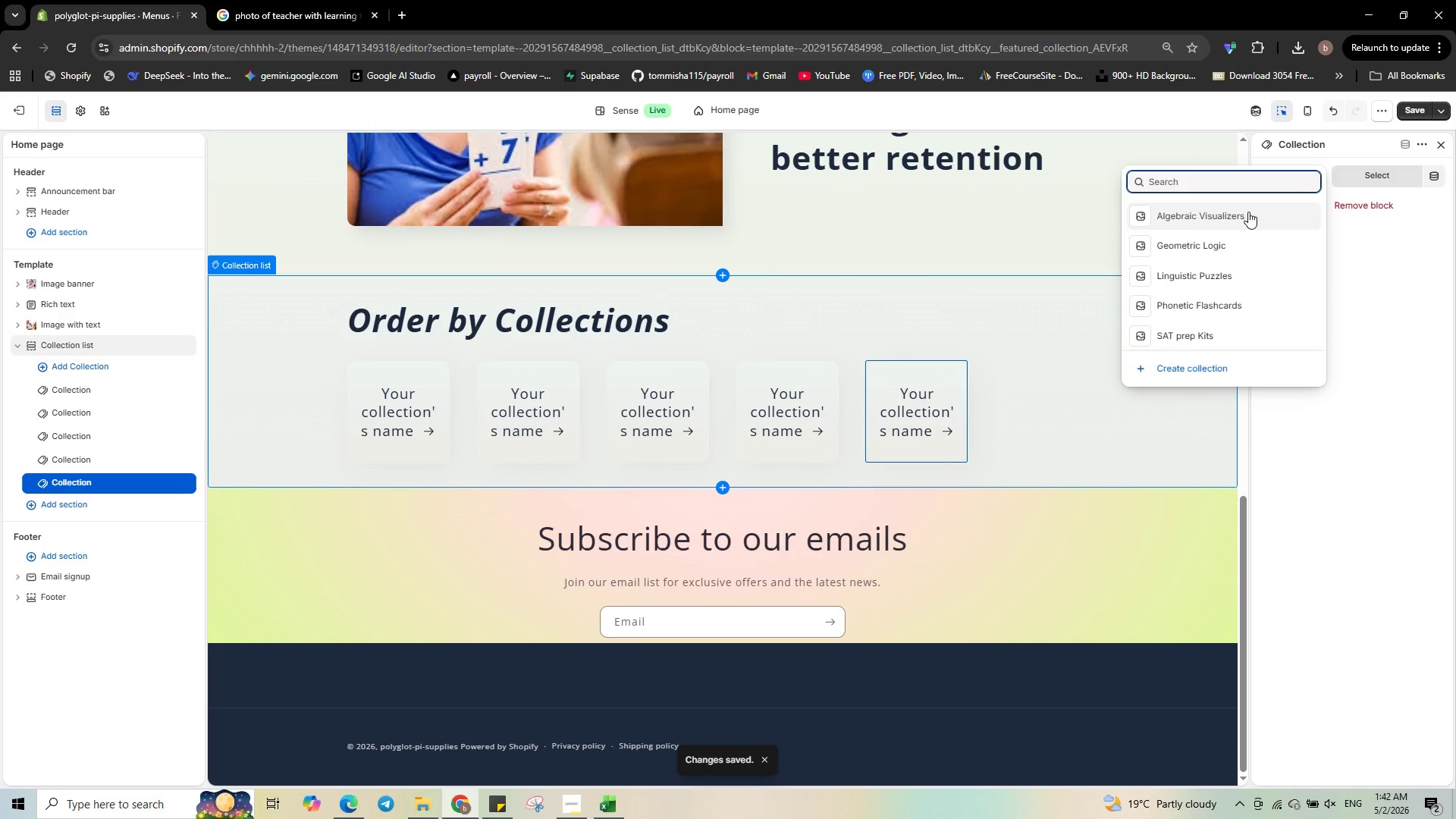 
left_click([1239, 213])
 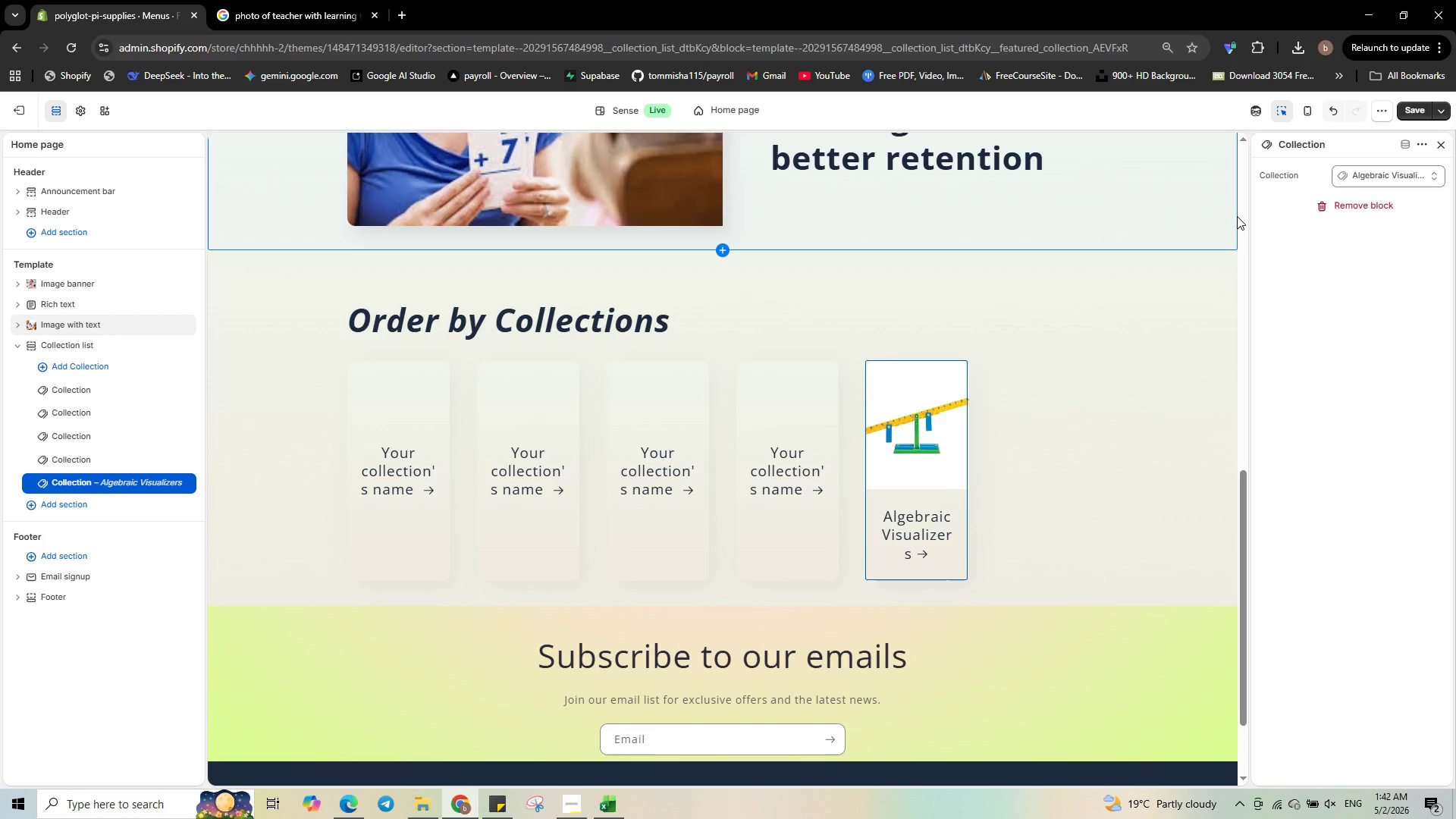 
wait(8.61)
 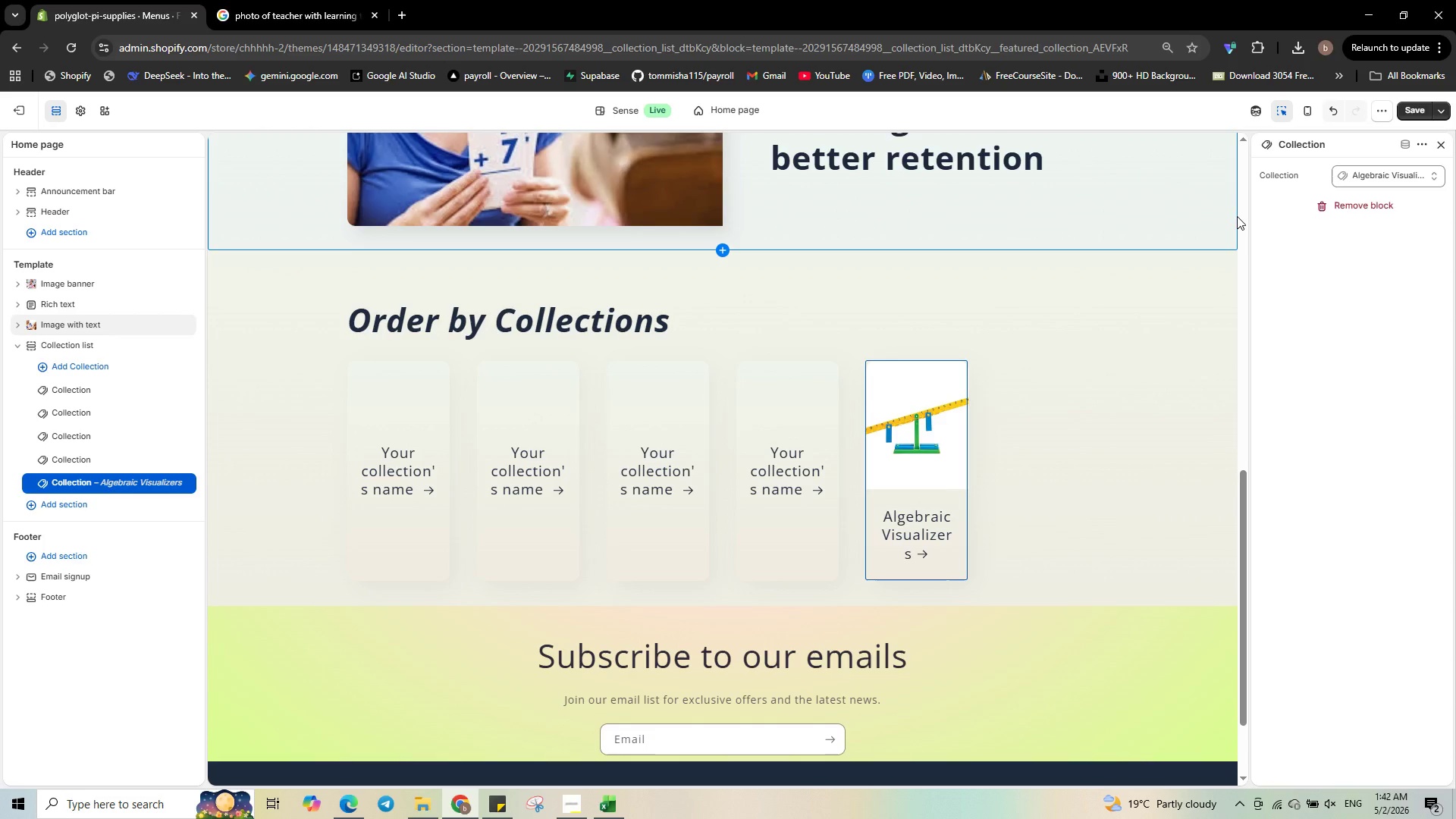 
left_click_drag(start_coordinate=[38, 482], to_coordinate=[74, 383])
 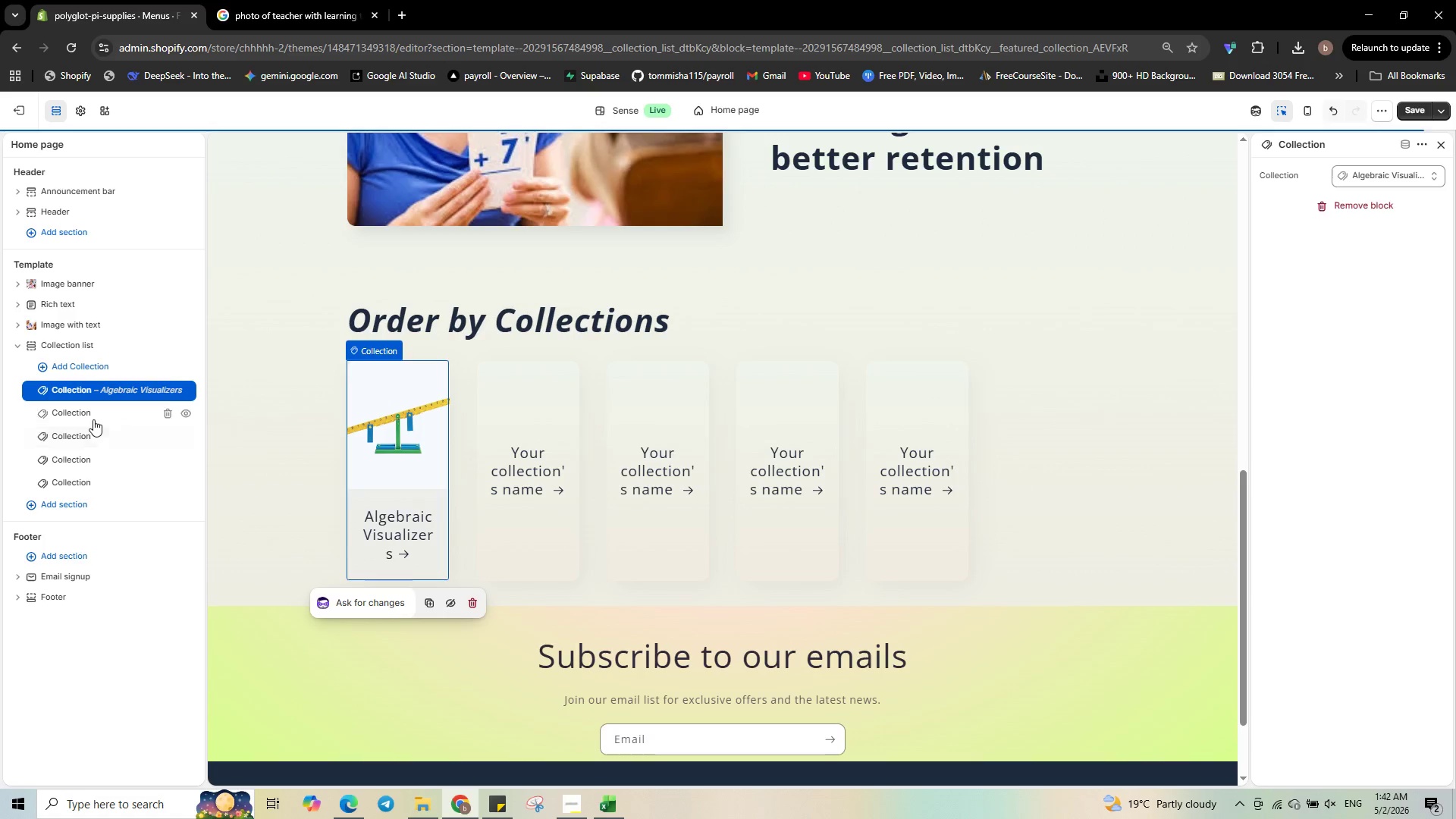 
left_click([71, 418])
 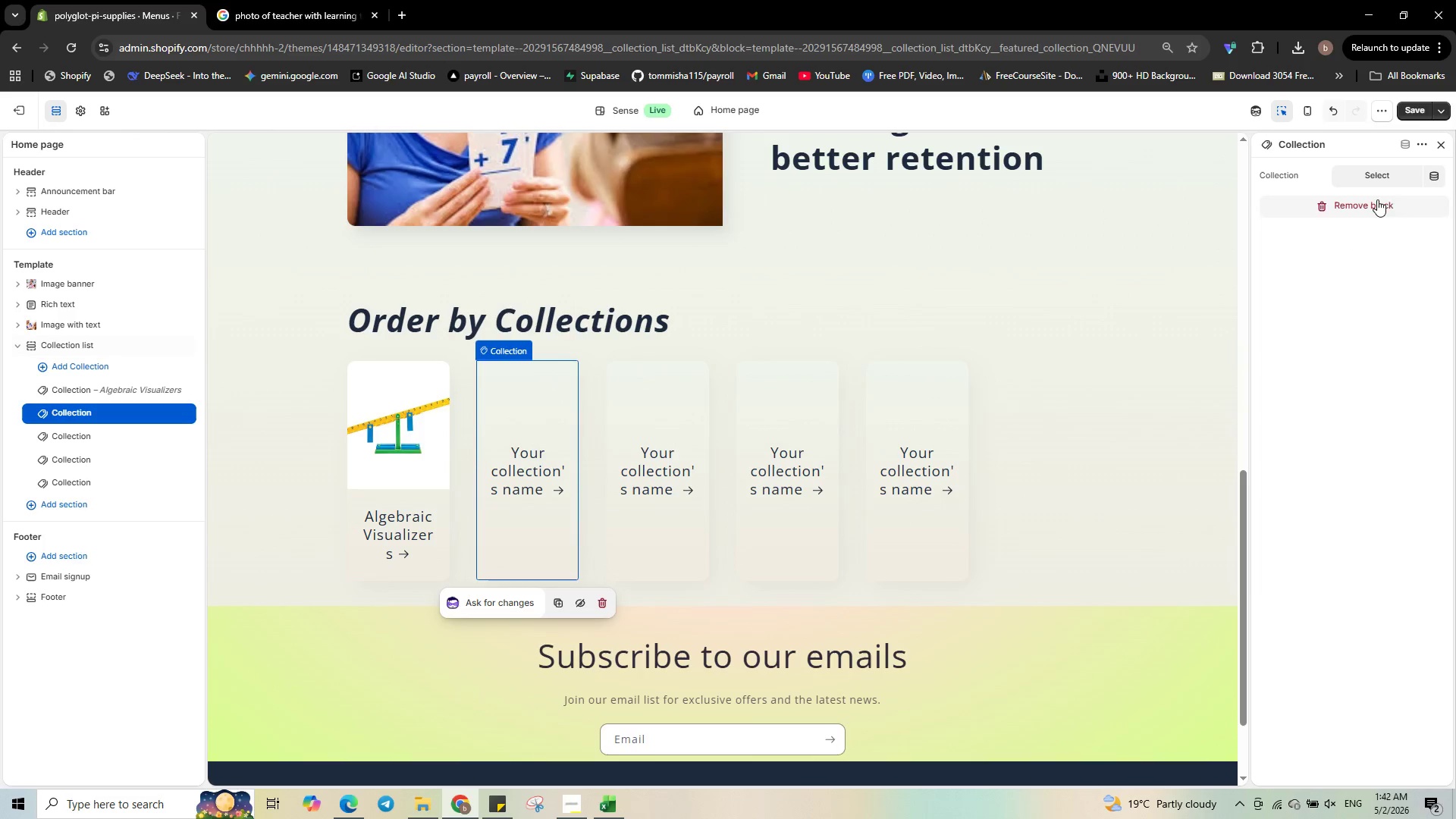 
left_click([1387, 178])
 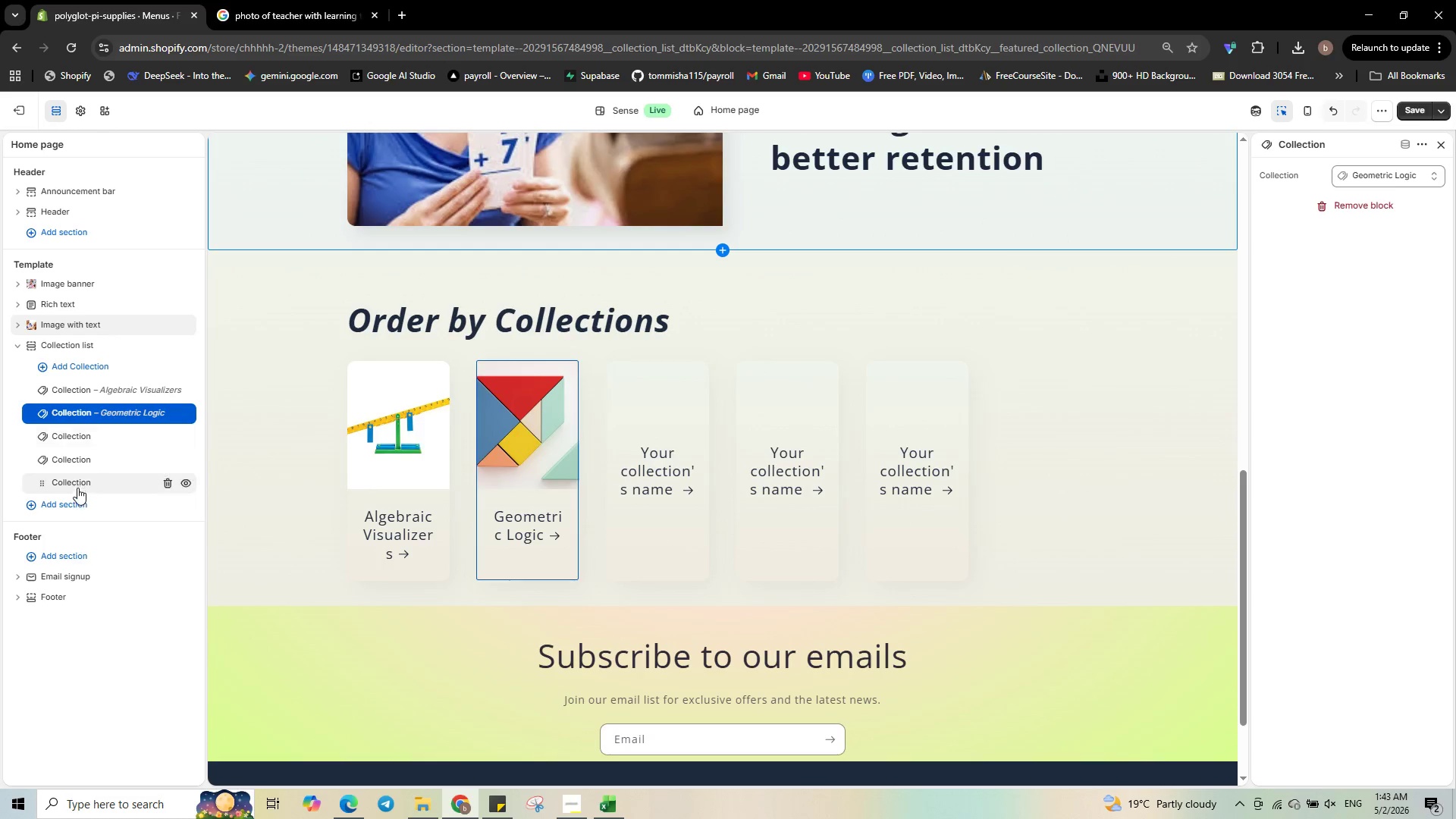 
wait(5.56)
 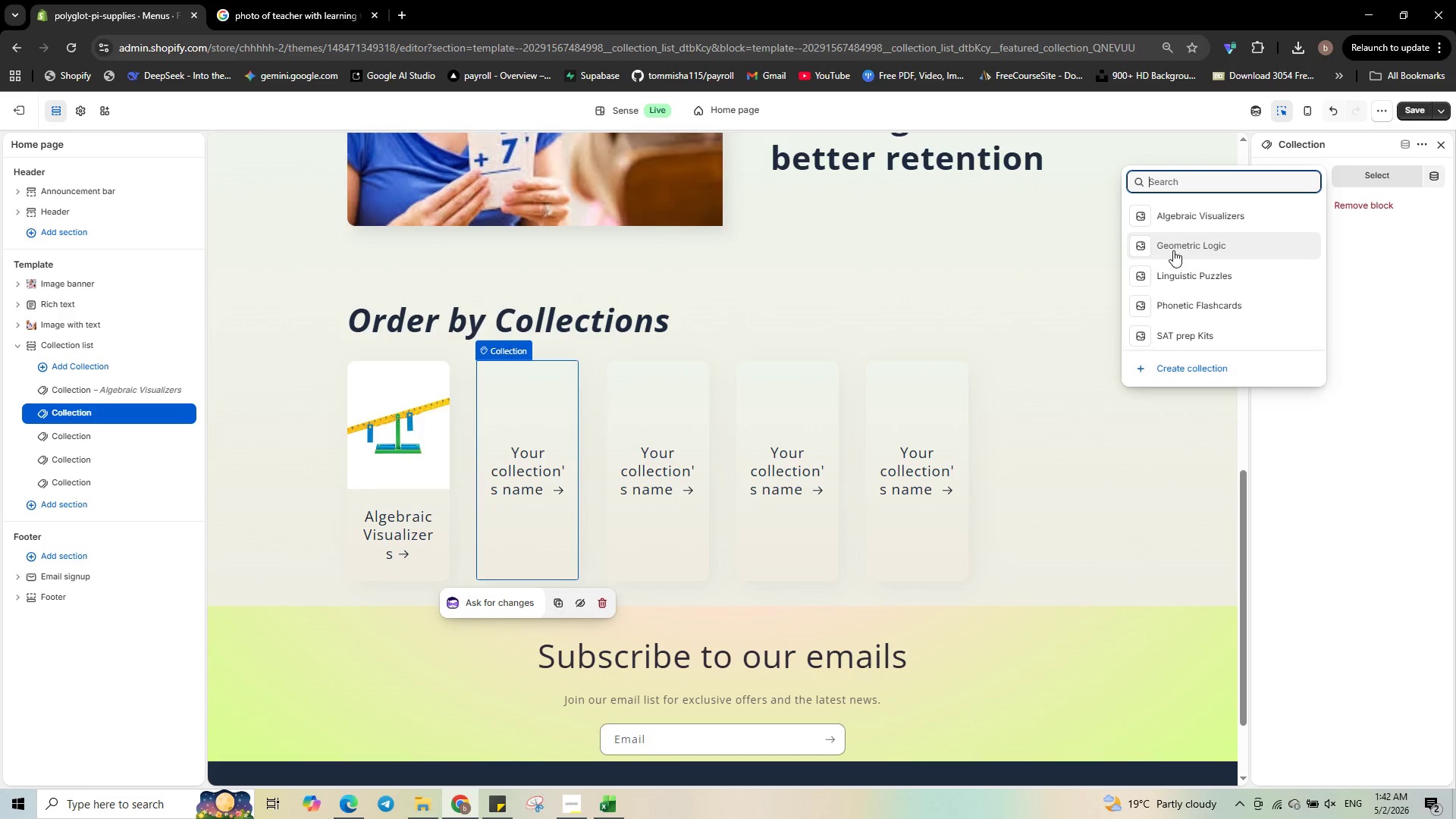 
left_click([91, 444])
 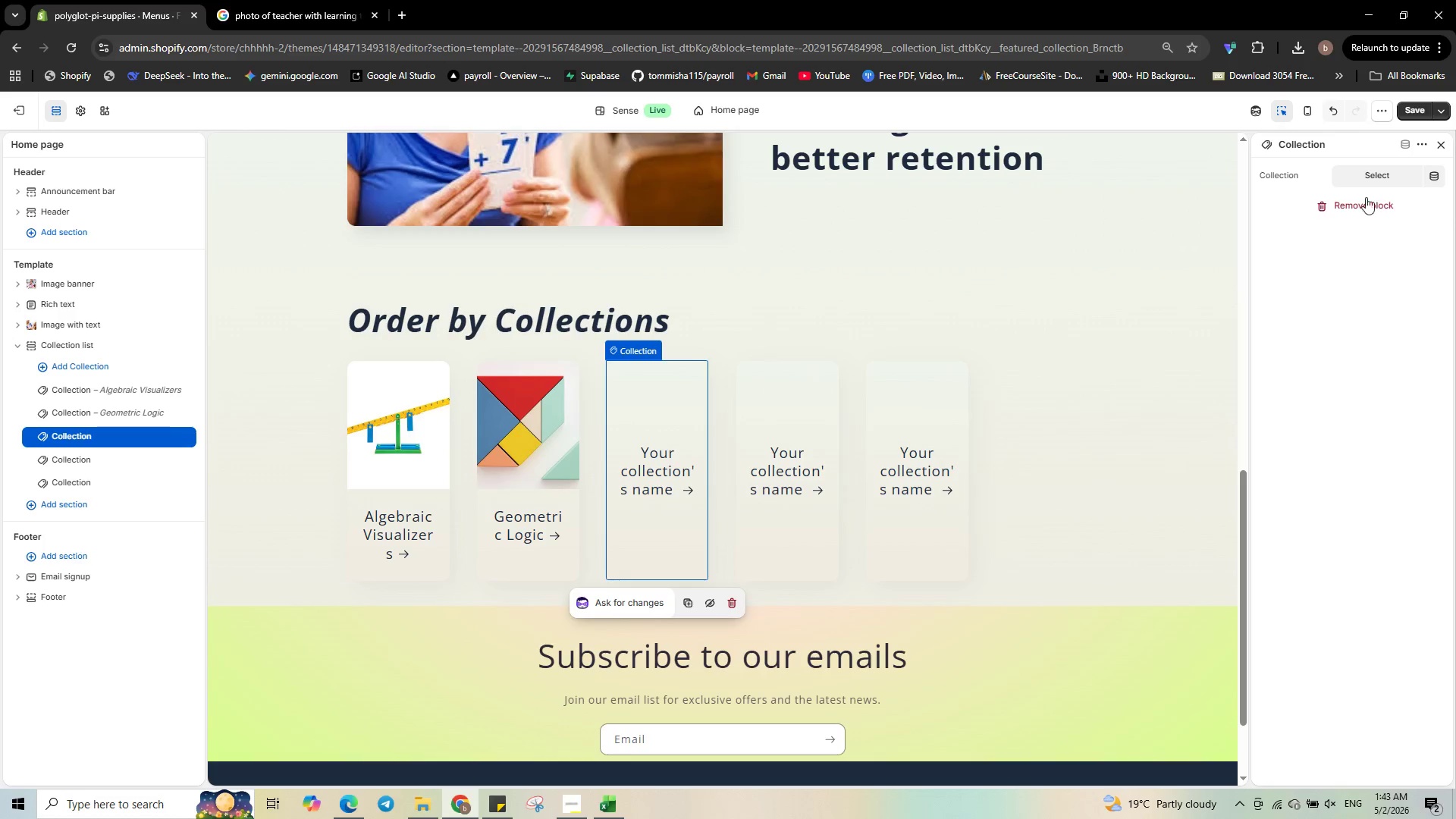 
left_click([1373, 179])
 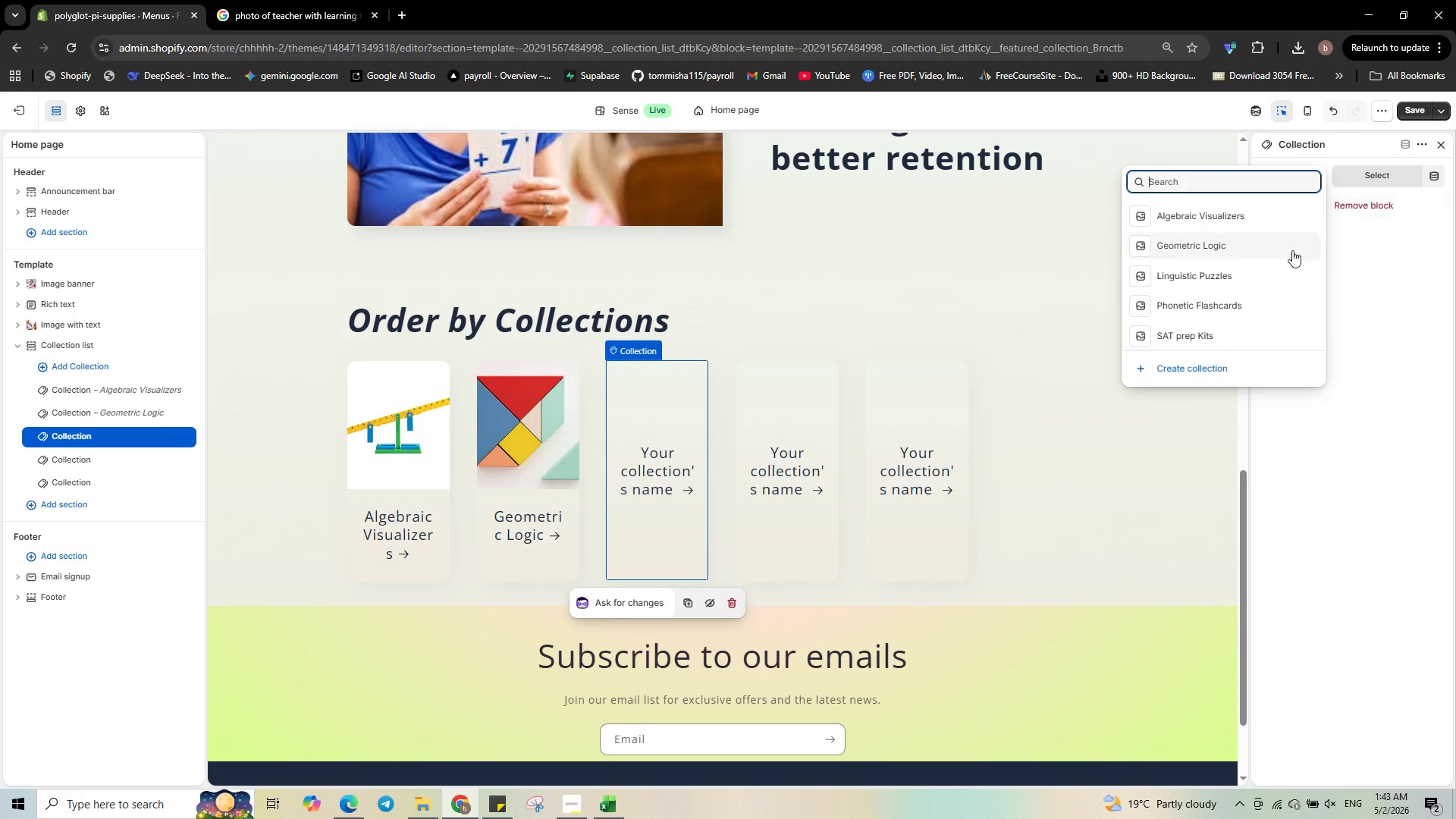 
left_click([1244, 276])
 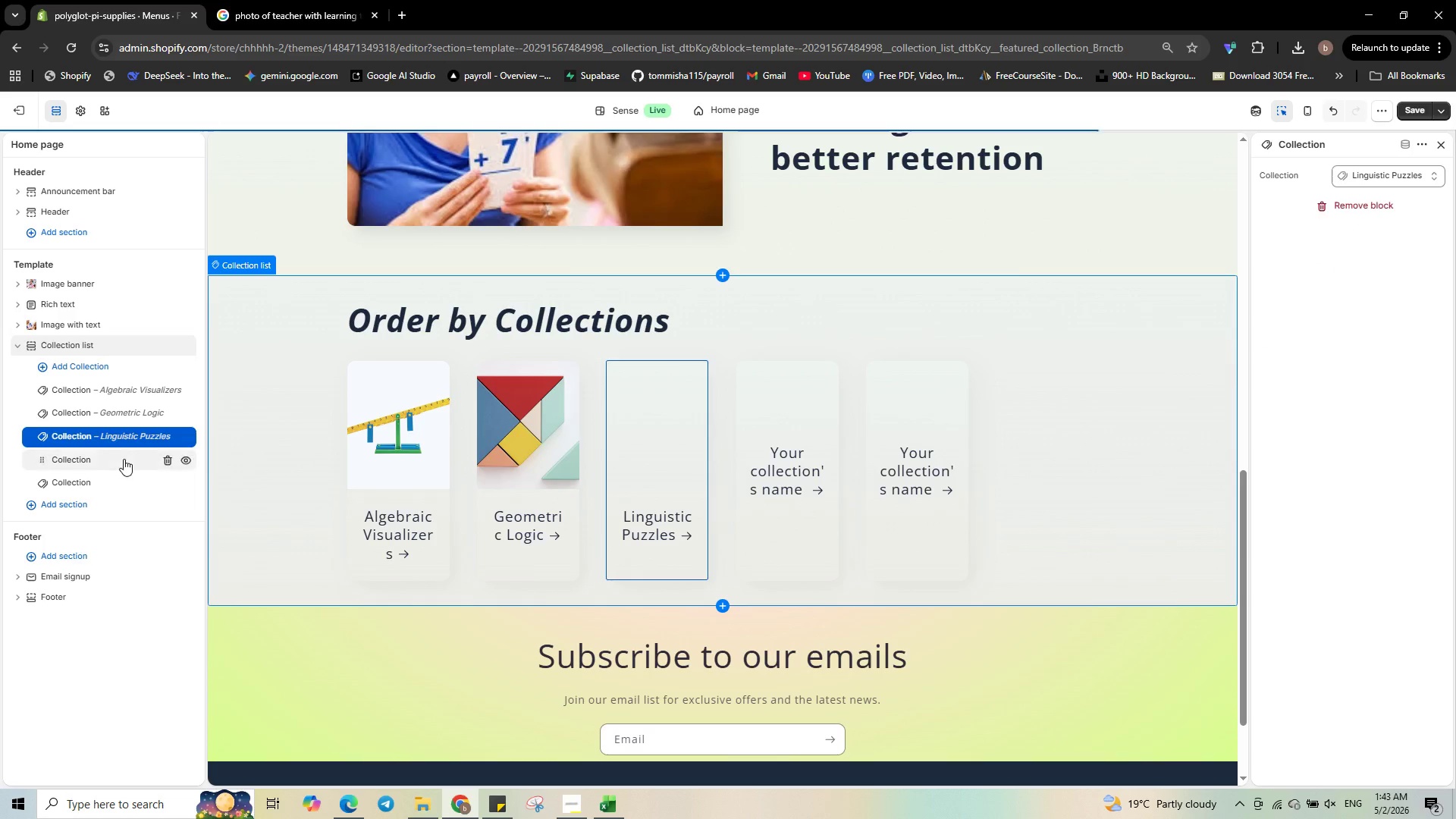 
left_click([121, 459])
 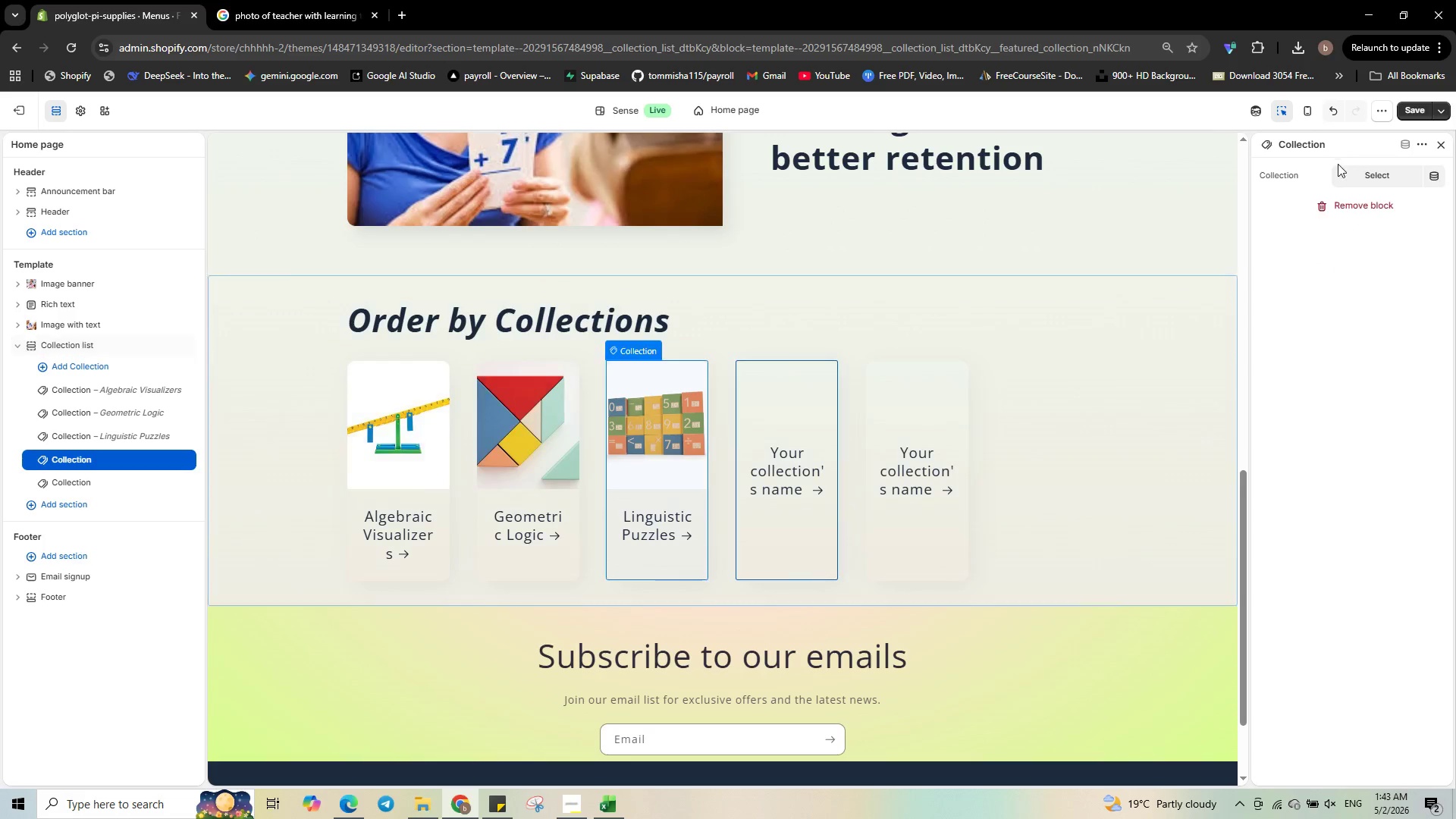 
left_click([1351, 177])
 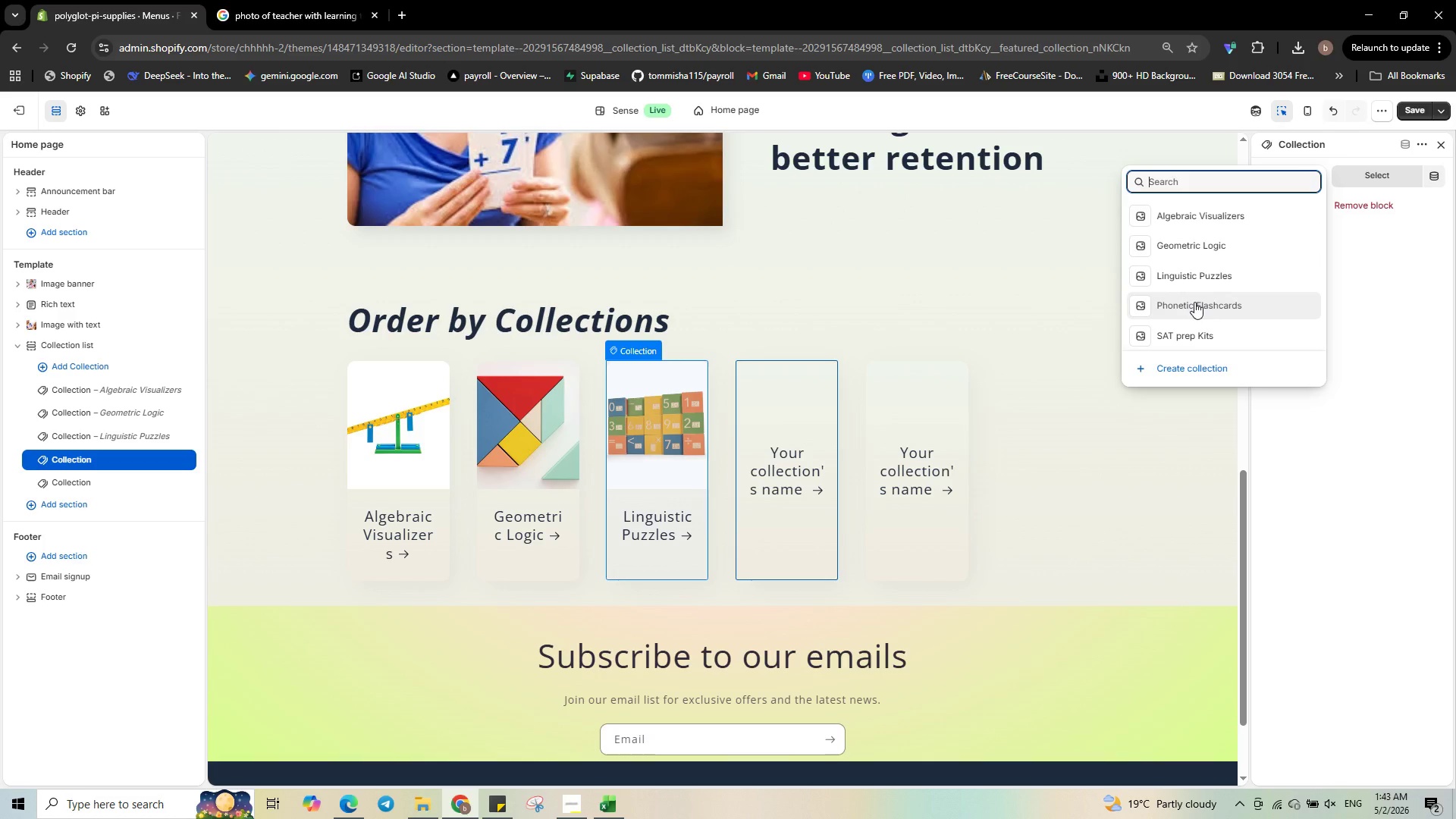 
left_click([1194, 303])
 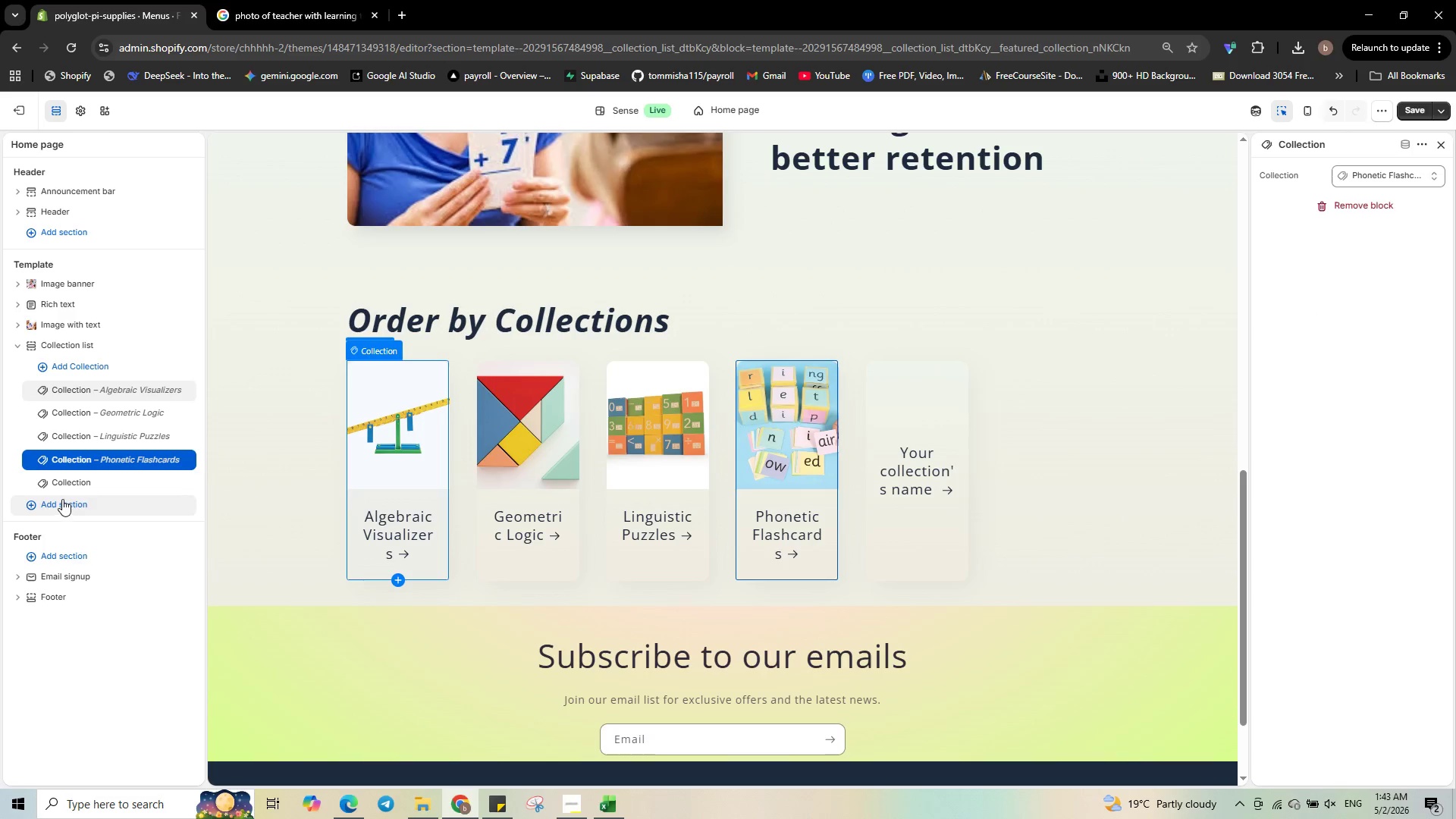 
left_click([83, 485])
 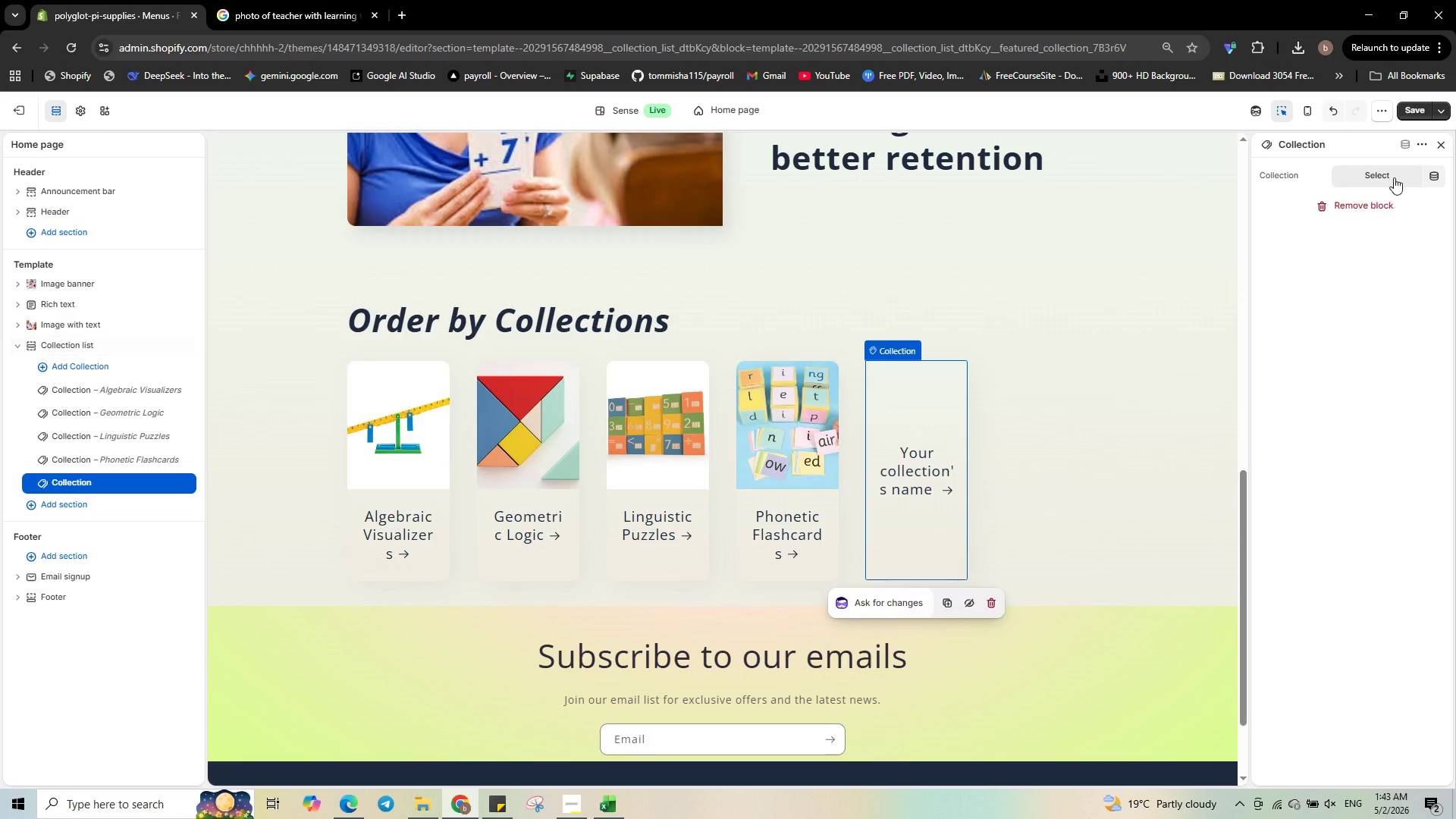 
left_click([1393, 177])
 